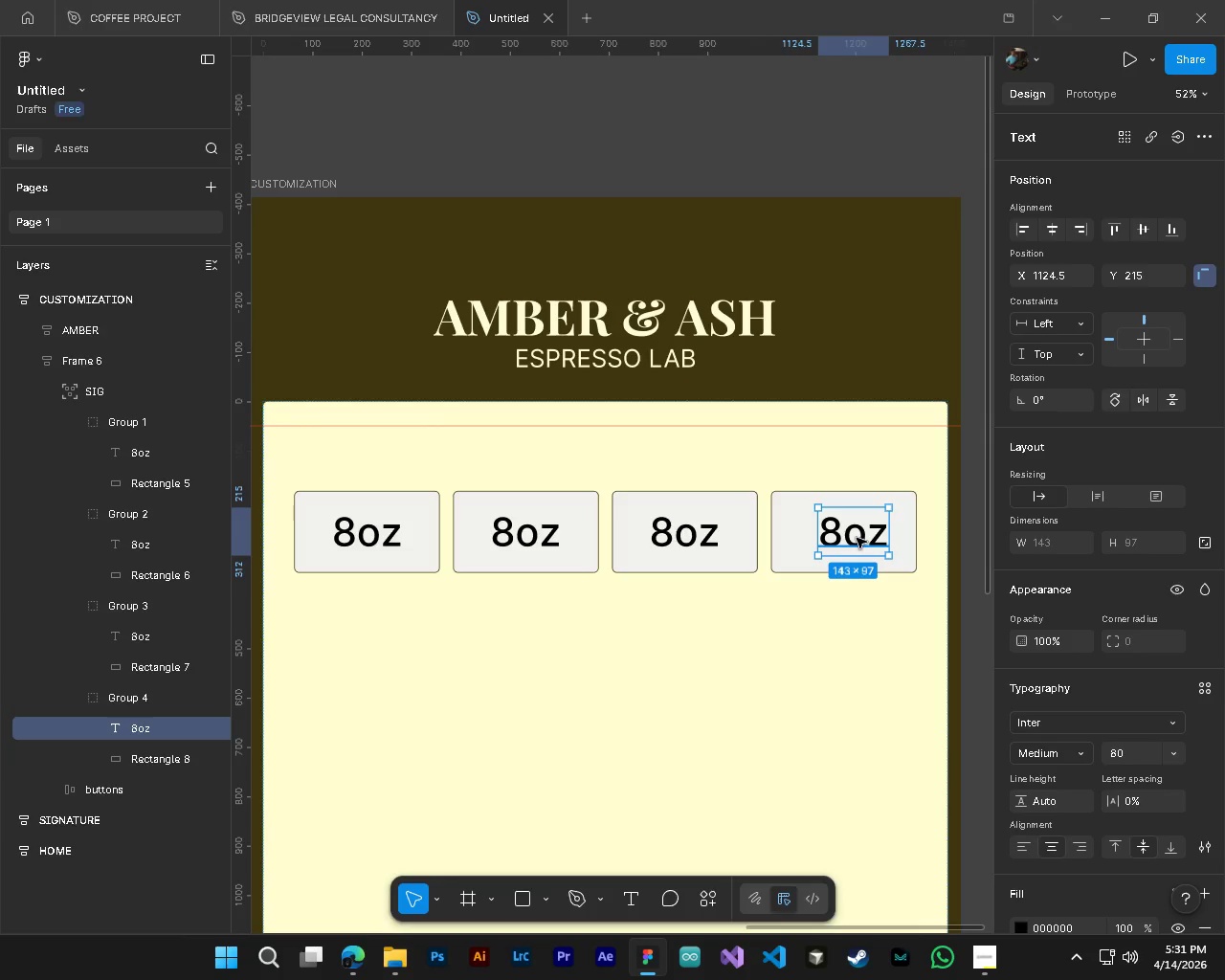 
left_click_drag(start_coordinate=[857, 538], to_coordinate=[849, 539])
 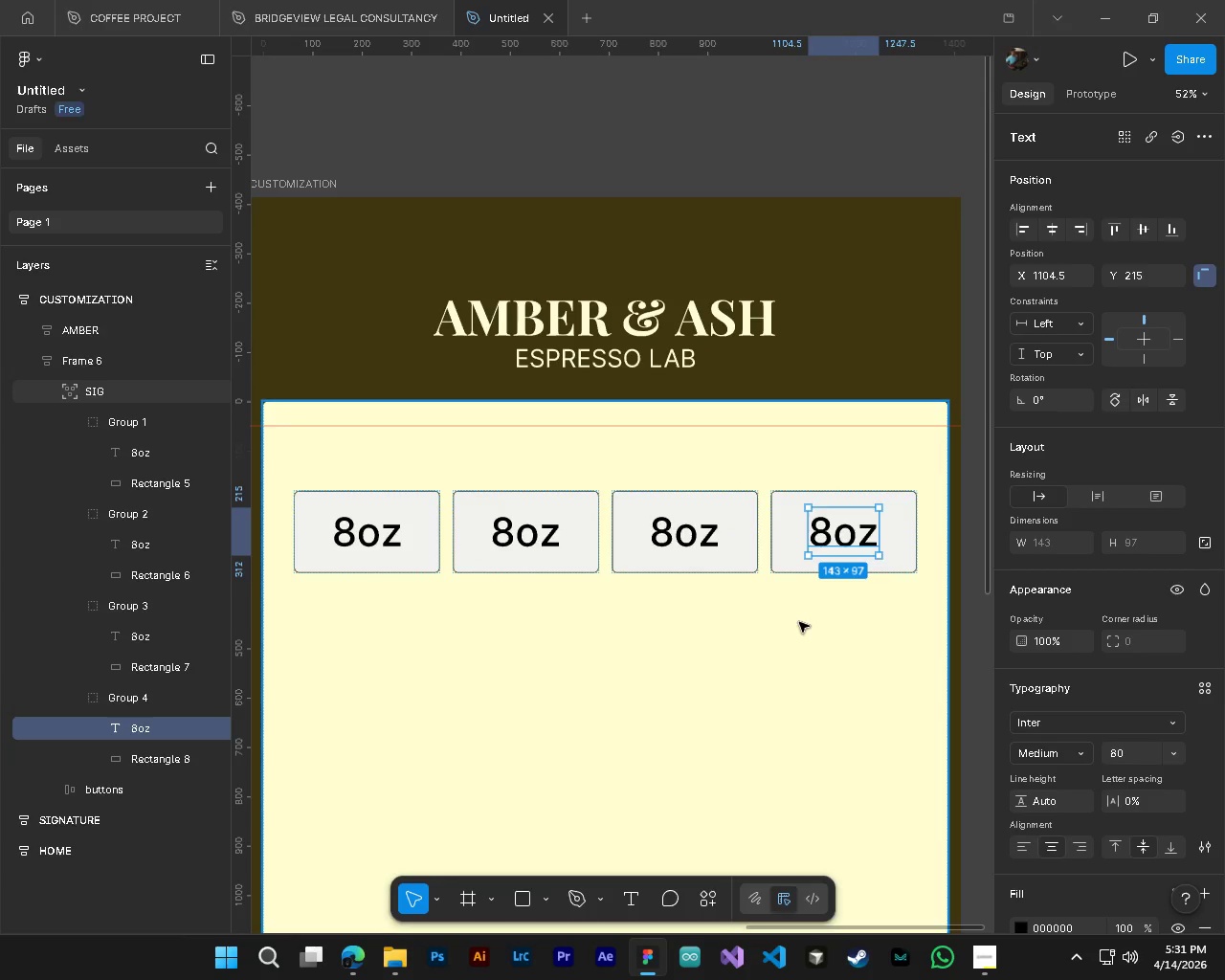 
hold_key(key=ControlLeft, duration=0.41)
hold_key(key=AltLeft, duration=0.31)
scroll: coordinate [799, 624], scroll_direction: down, amount: 5.0
 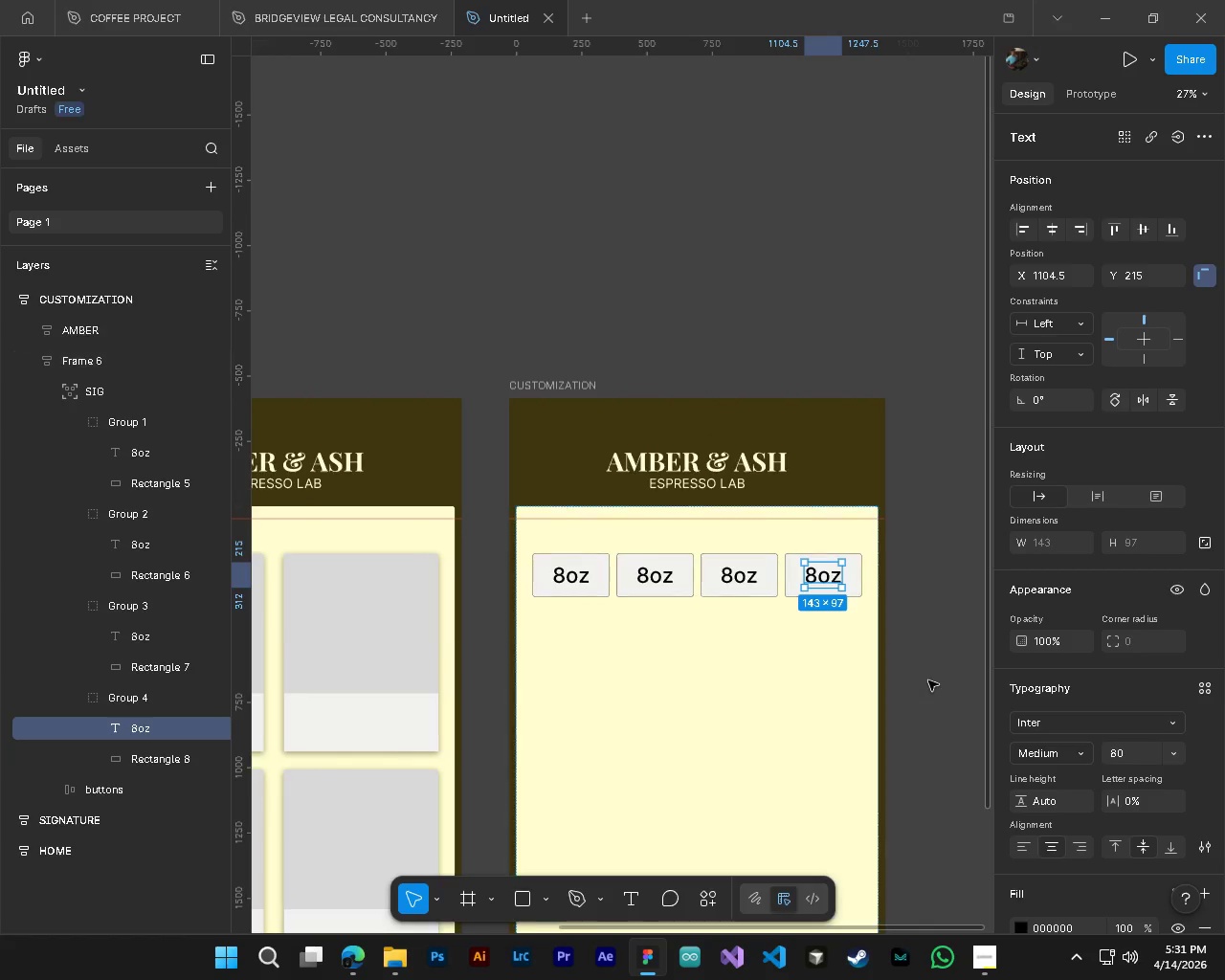 
left_click([928, 680])
 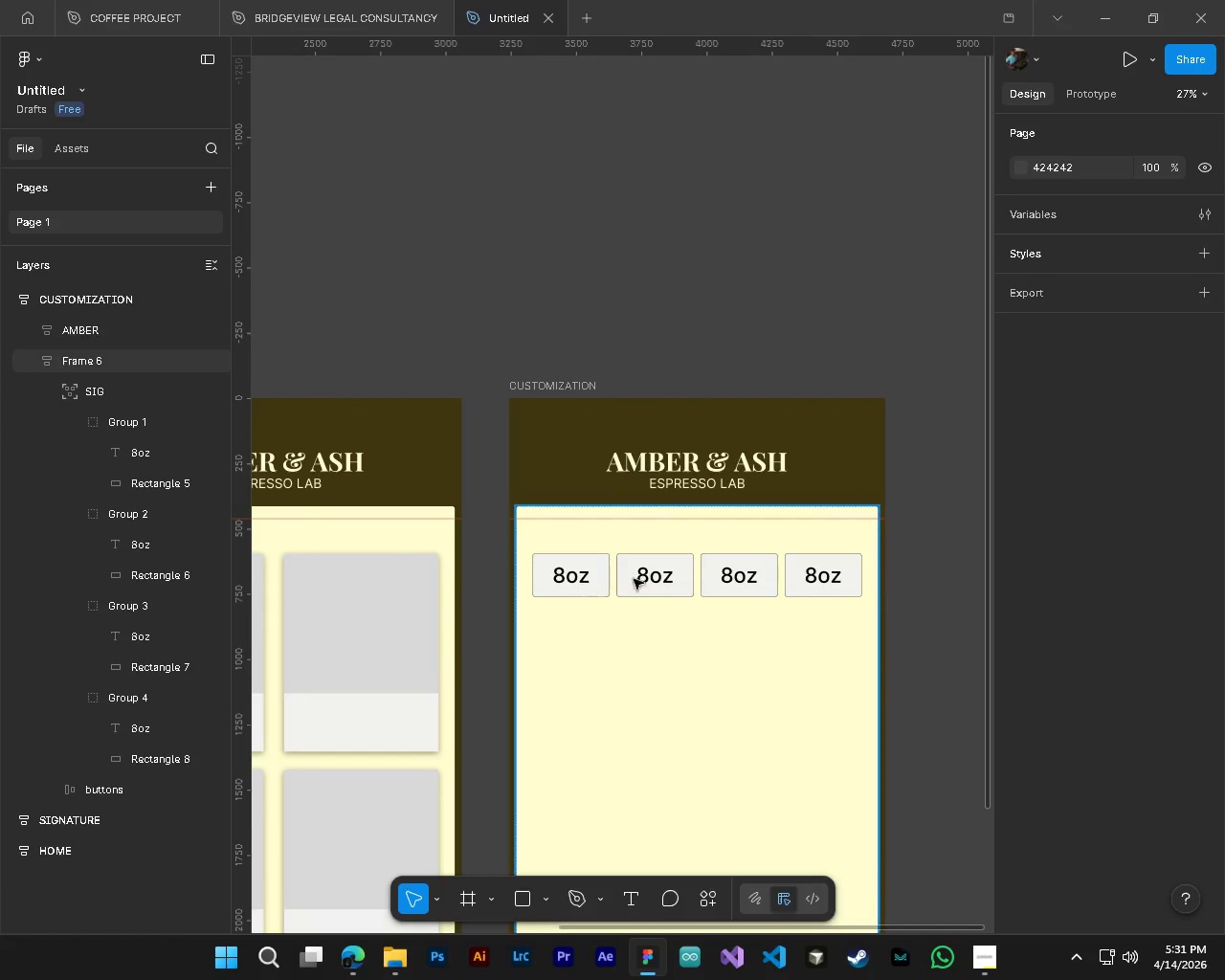 
hold_key(key=ControlLeft, duration=0.52)
hold_key(key=AltLeft, duration=0.47)
scroll: coordinate [645, 642], scroll_direction: up, amount: 3.0
 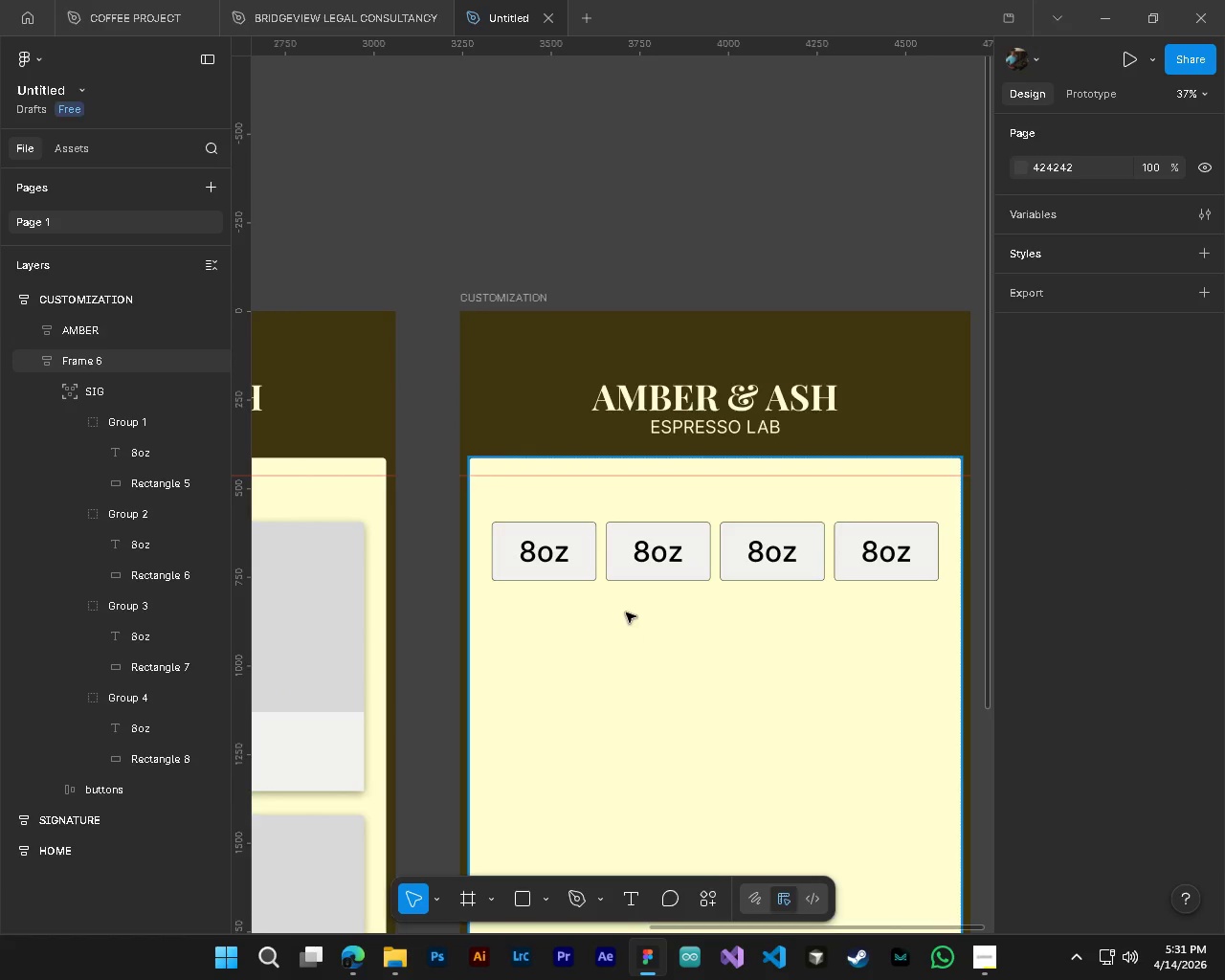 
key(T)
 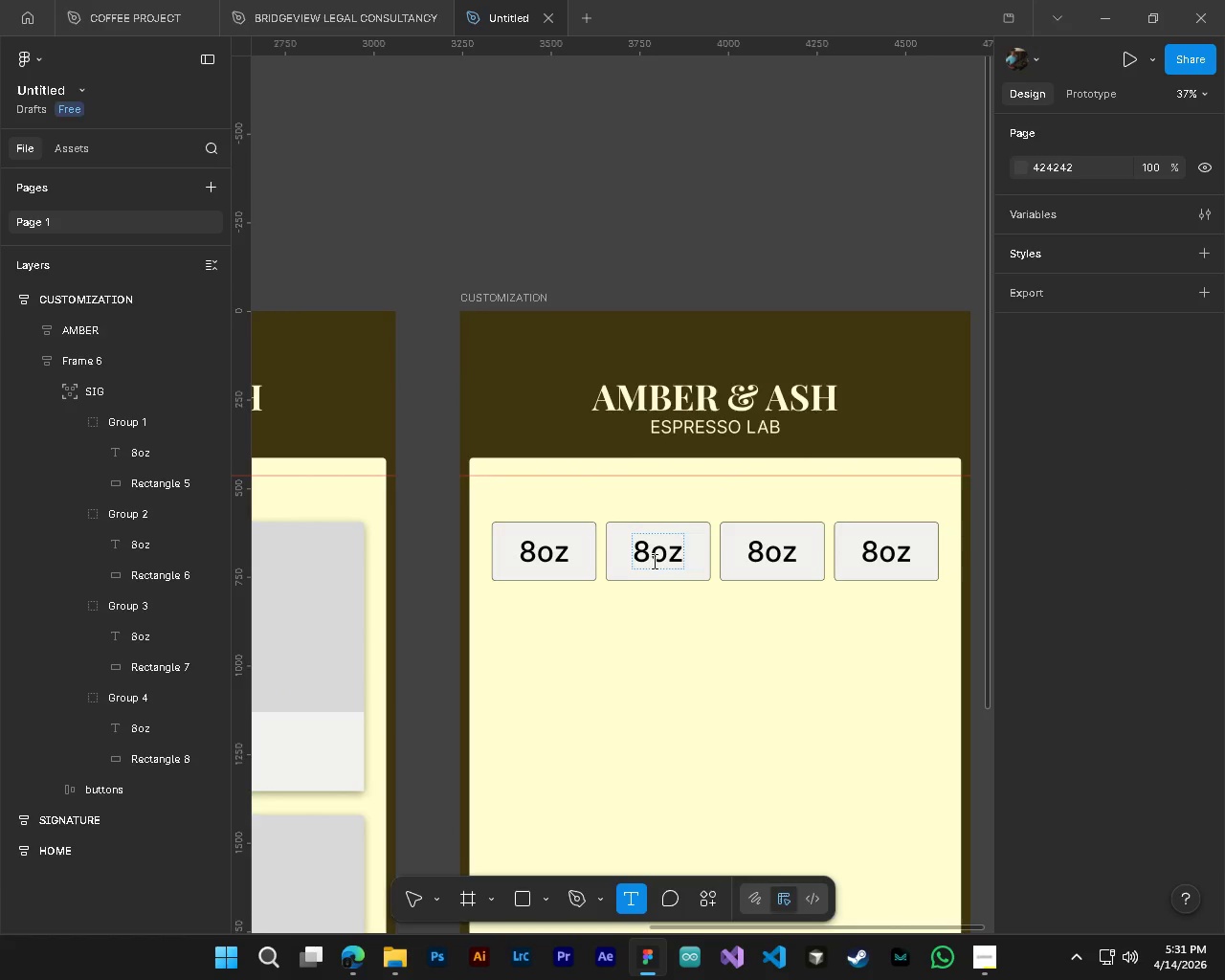 
left_click_drag(start_coordinate=[653, 561], to_coordinate=[632, 559])
 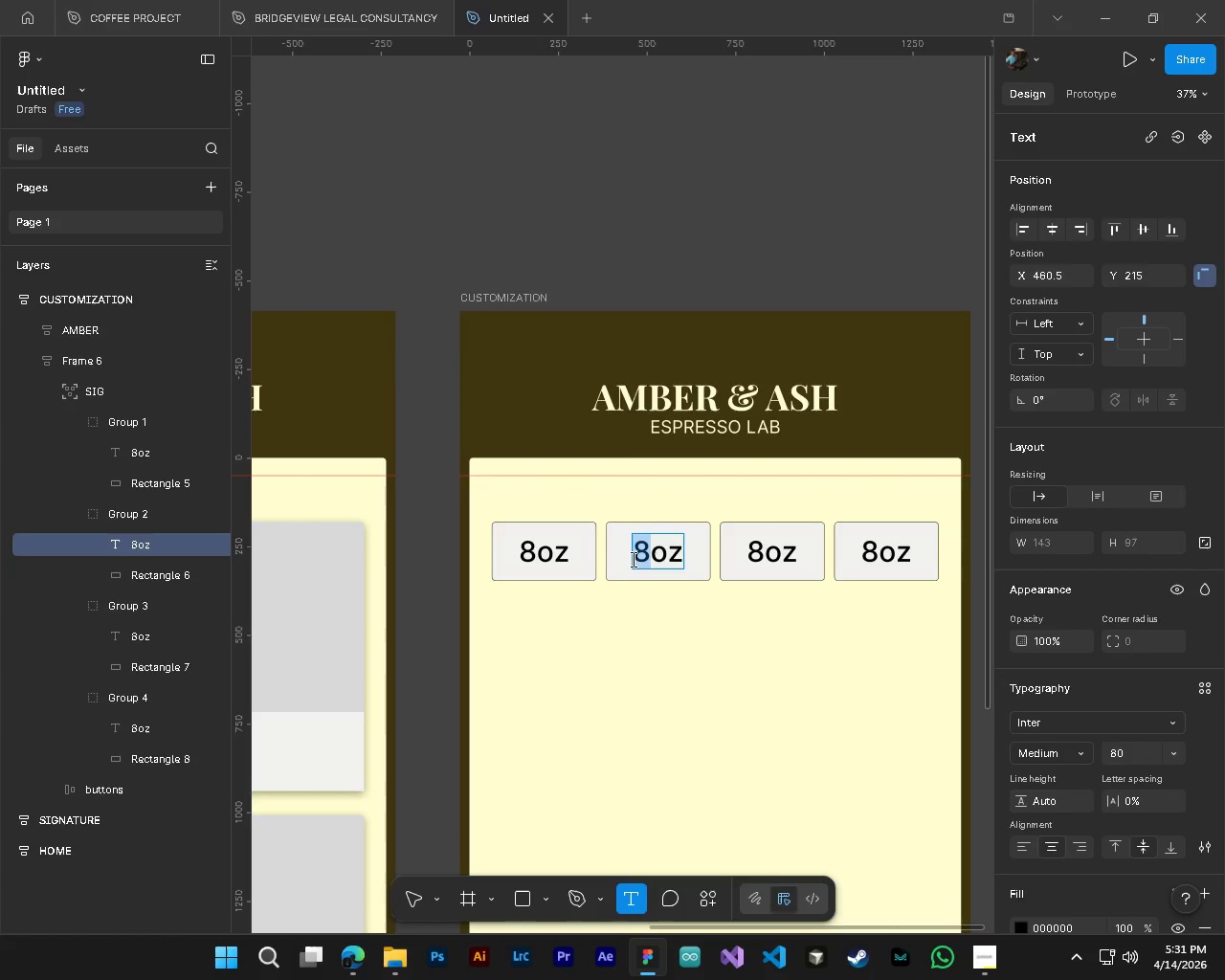 
key(Numpad1)
 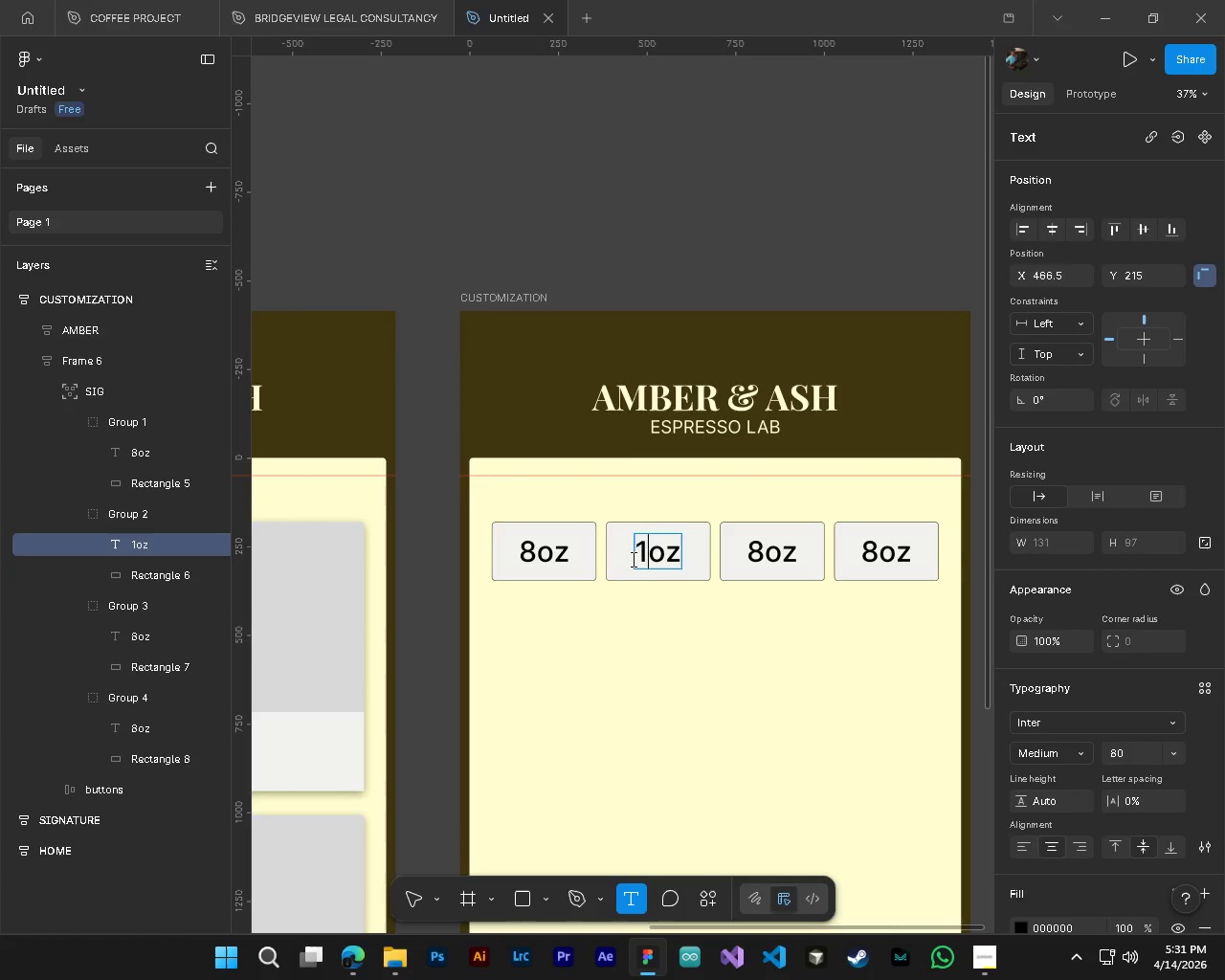 
key(Numpad2)
 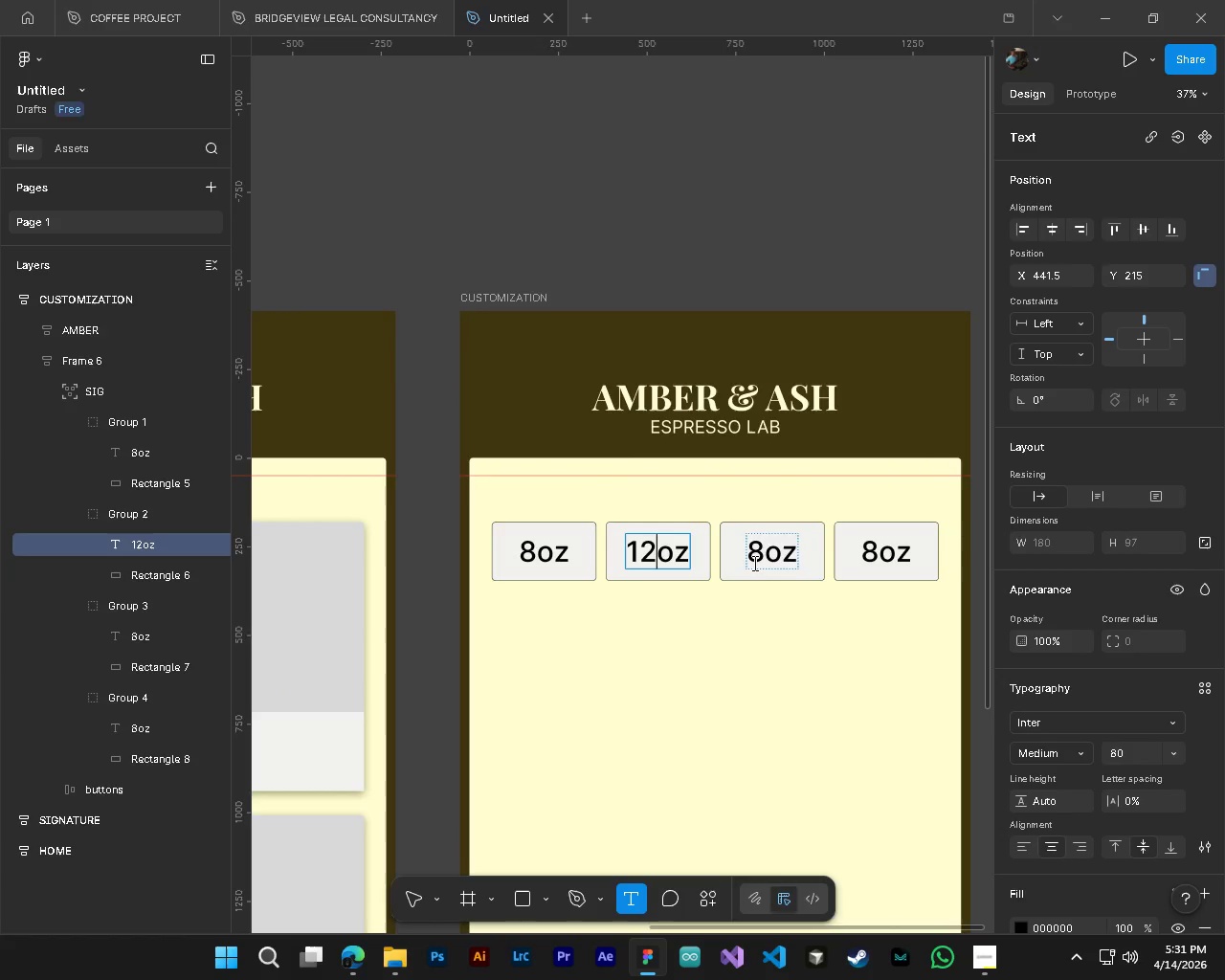 
hold_key(key=AltLeft, duration=0.72)
 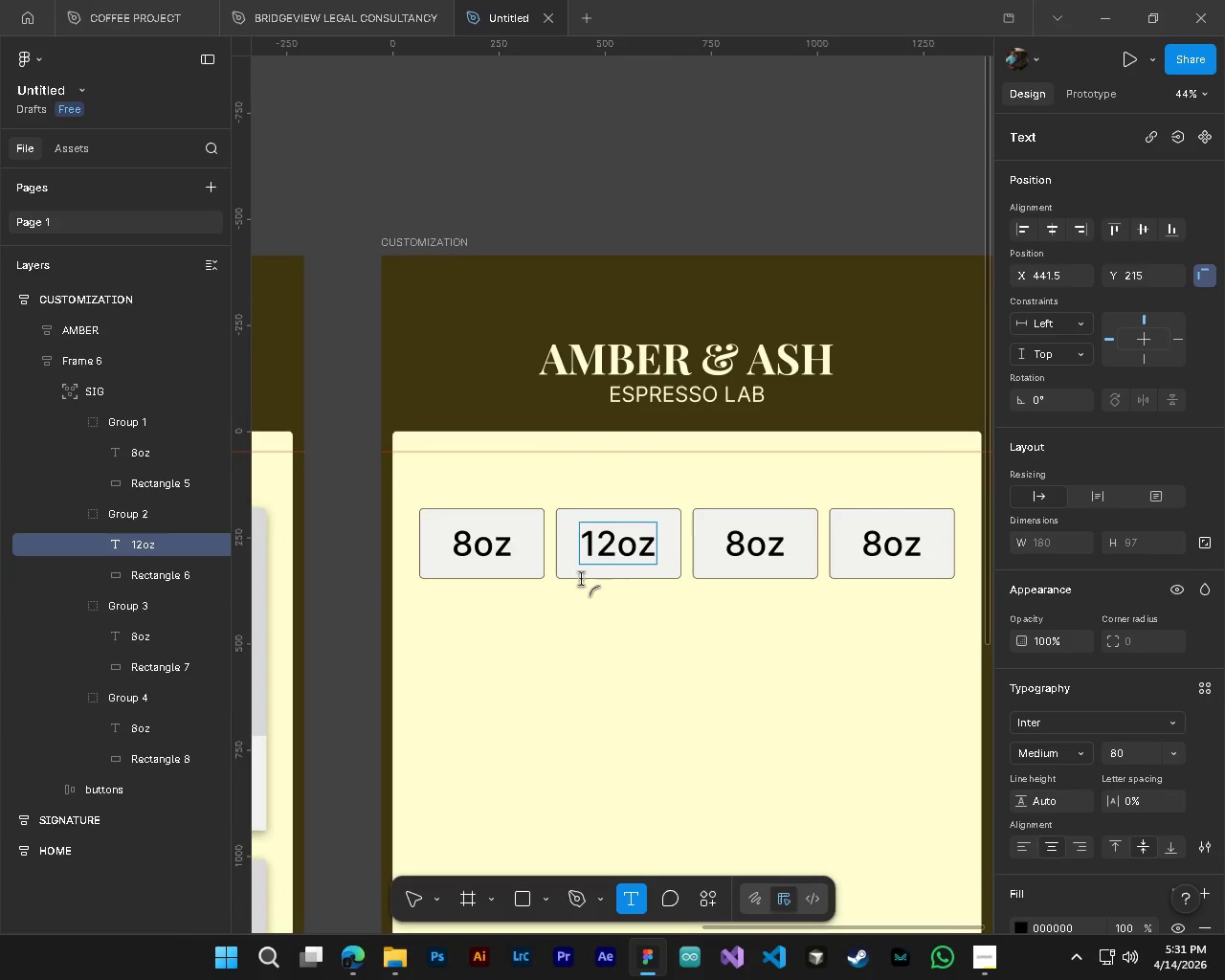 
hold_key(key=ControlLeft, duration=0.75)
 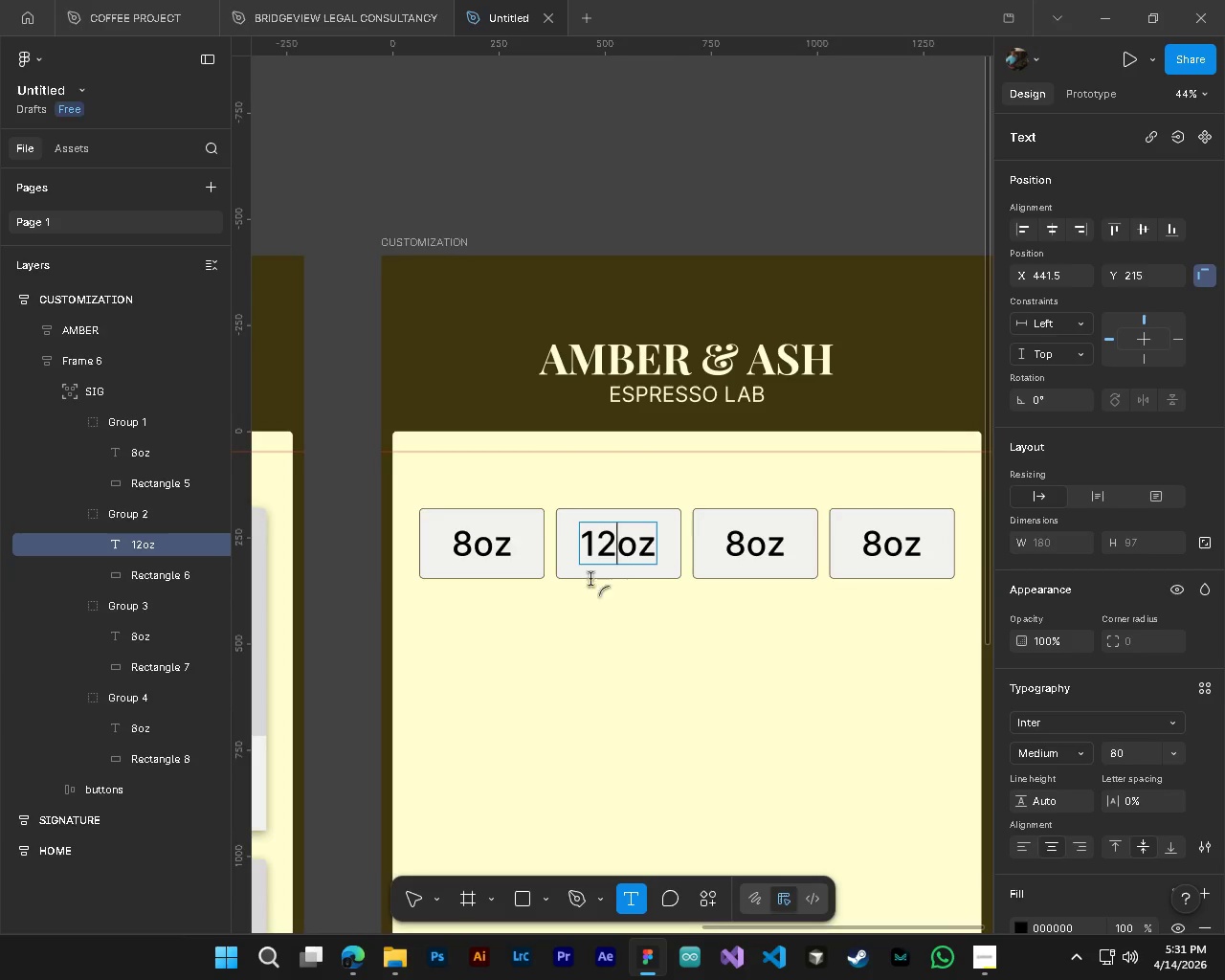 
hold_key(key=ControlLeft, duration=0.64)
 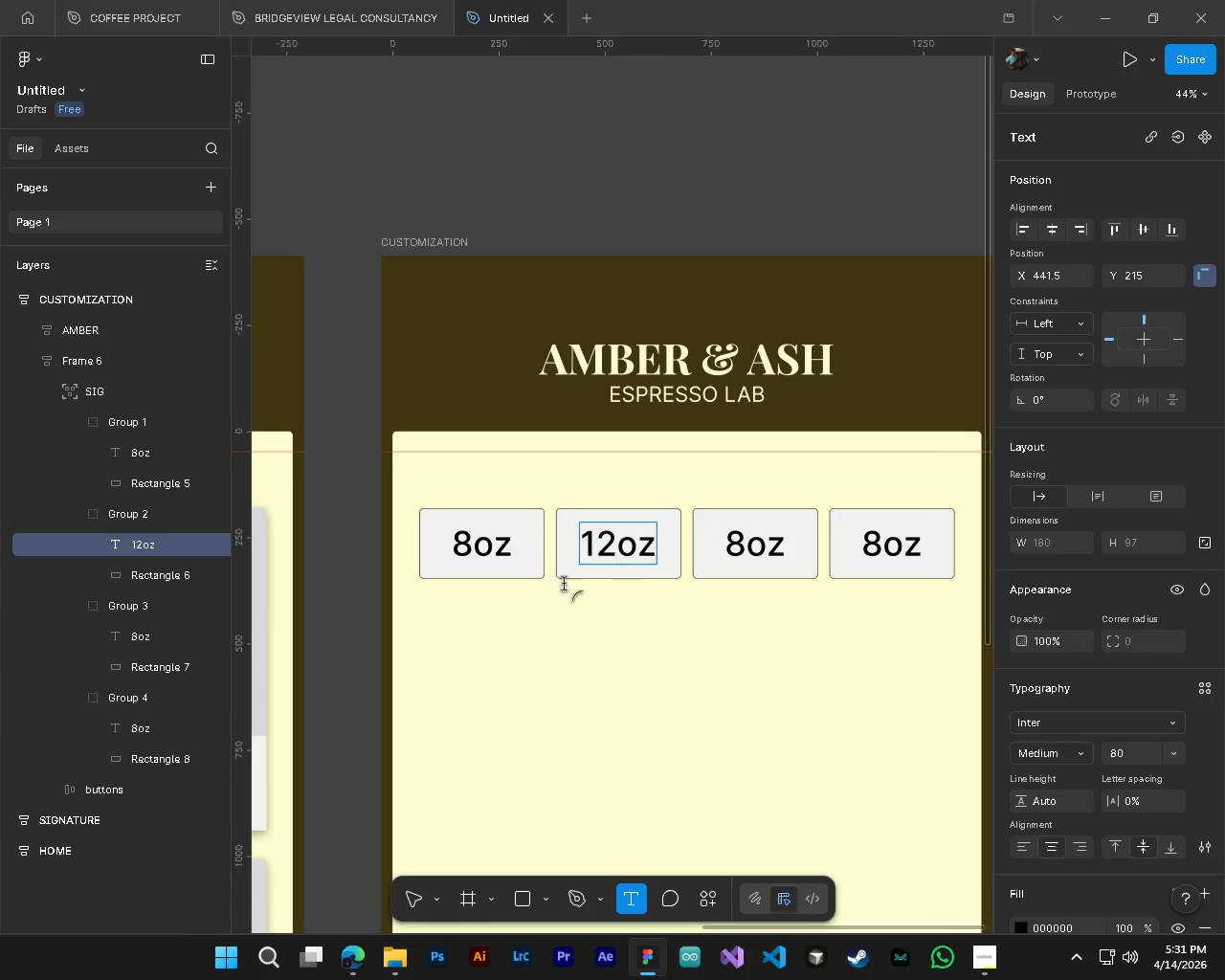 
scroll: coordinate [858, 591], scroll_direction: up, amount: 3.0
 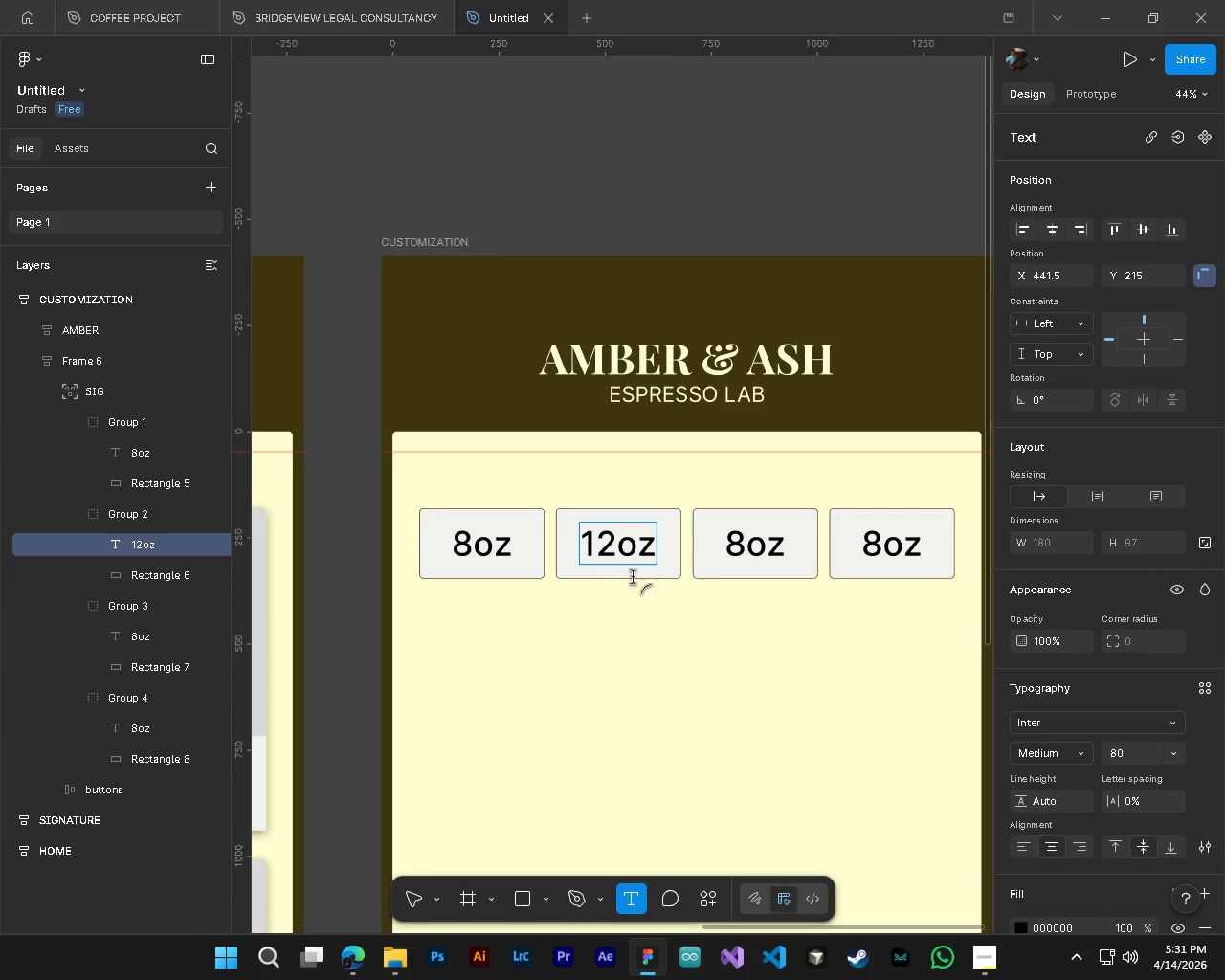 
key(Control+ControlLeft)
 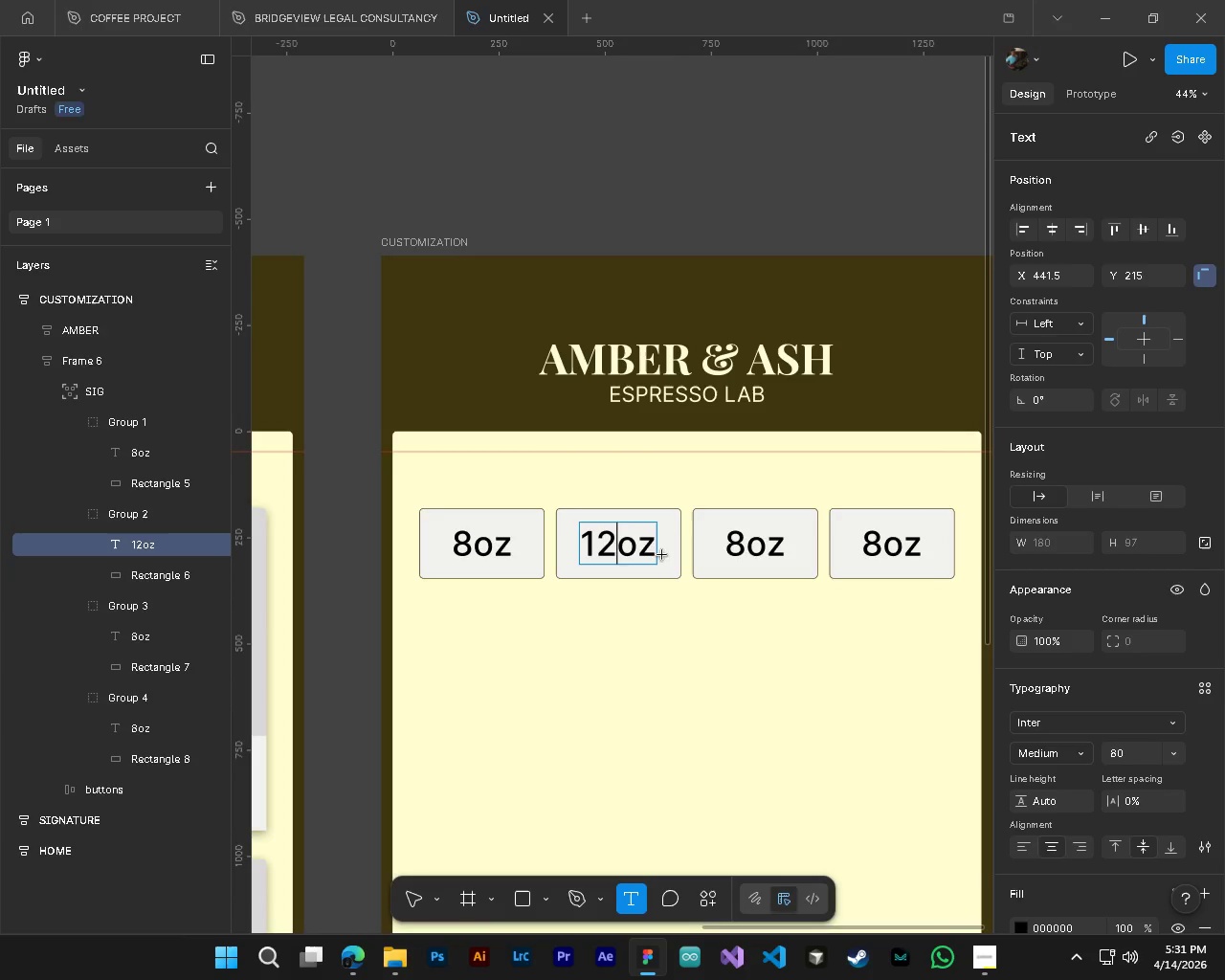 
key(Control+ControlLeft)
 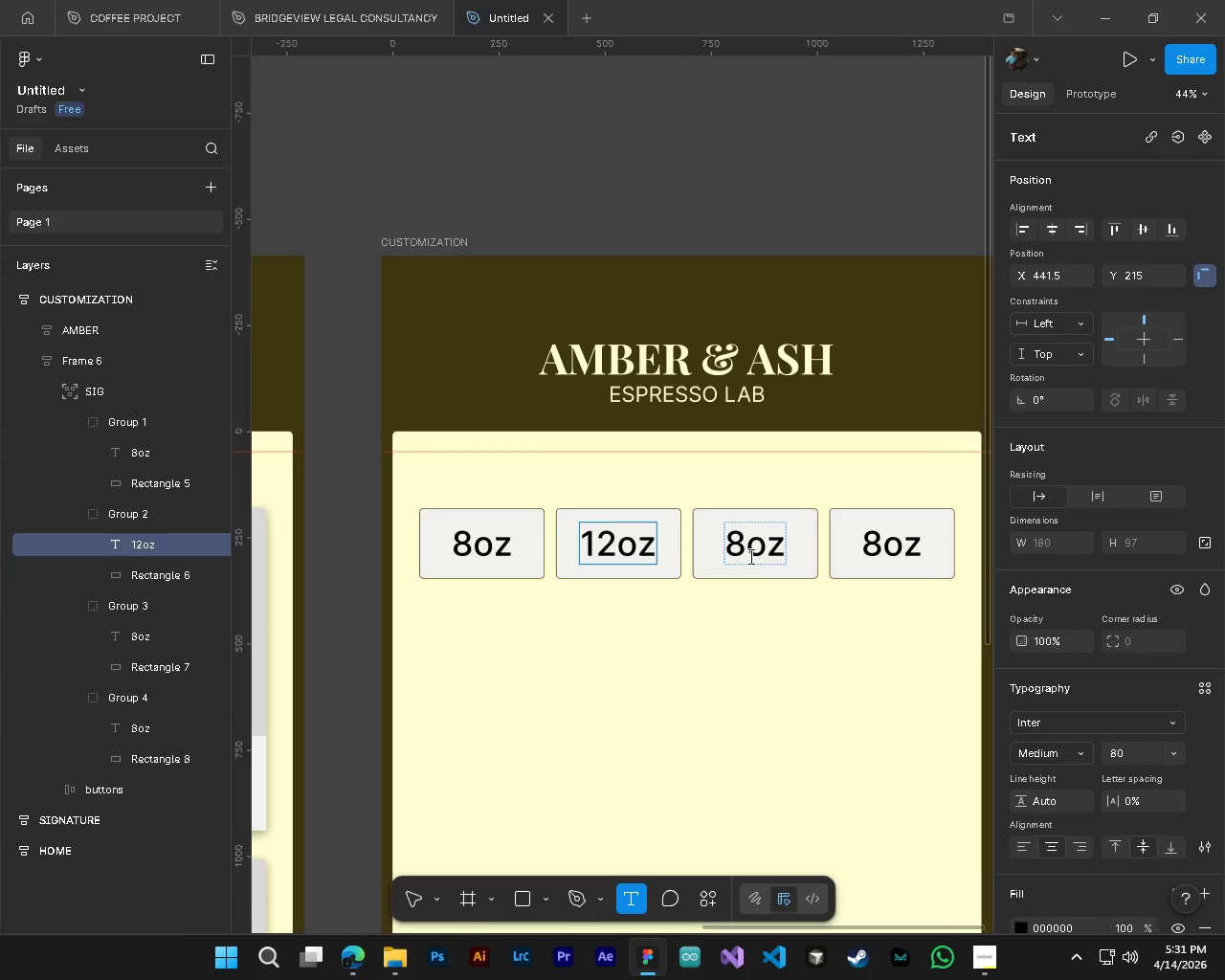 
key(Control+A)
 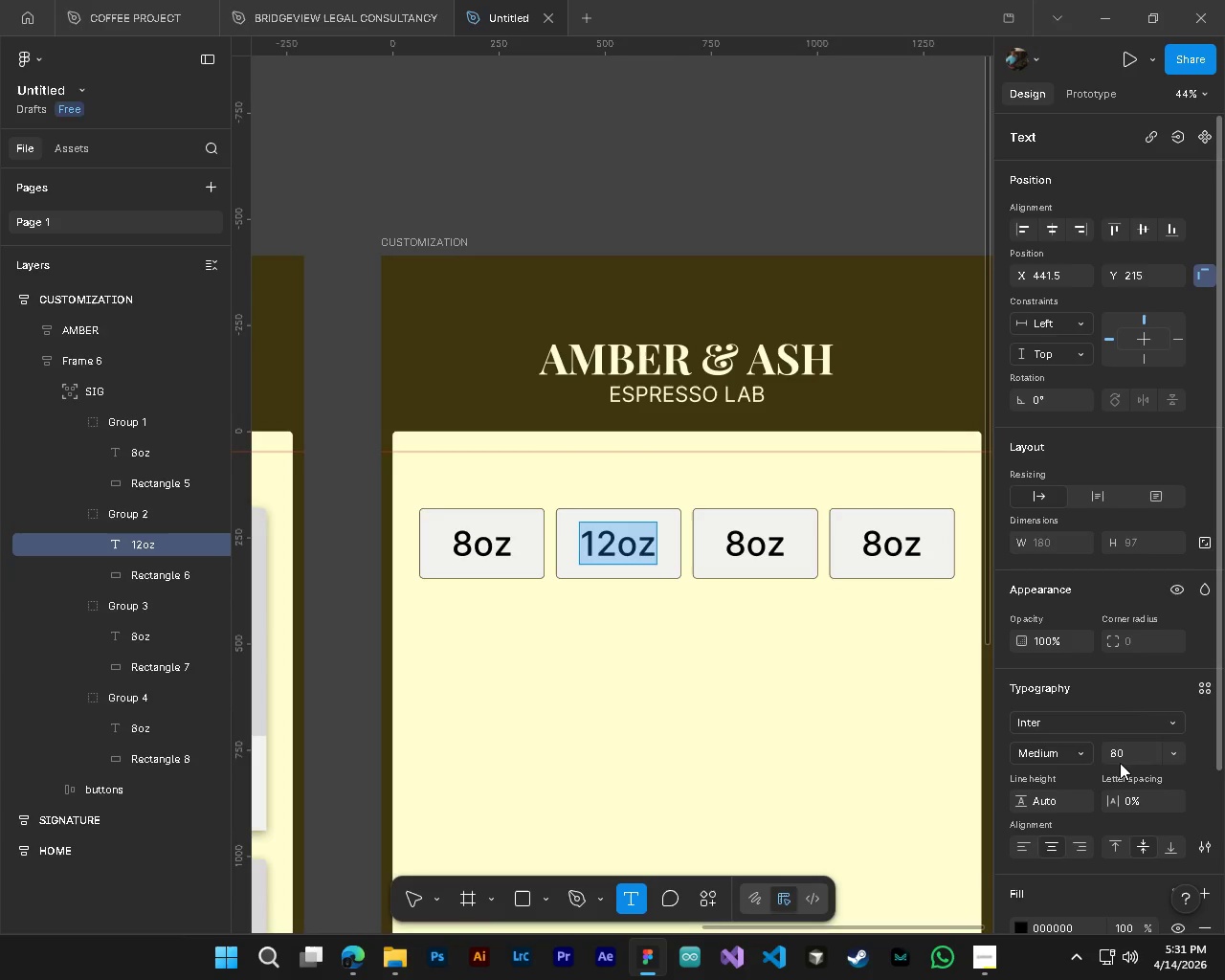 
left_click([1121, 761])
 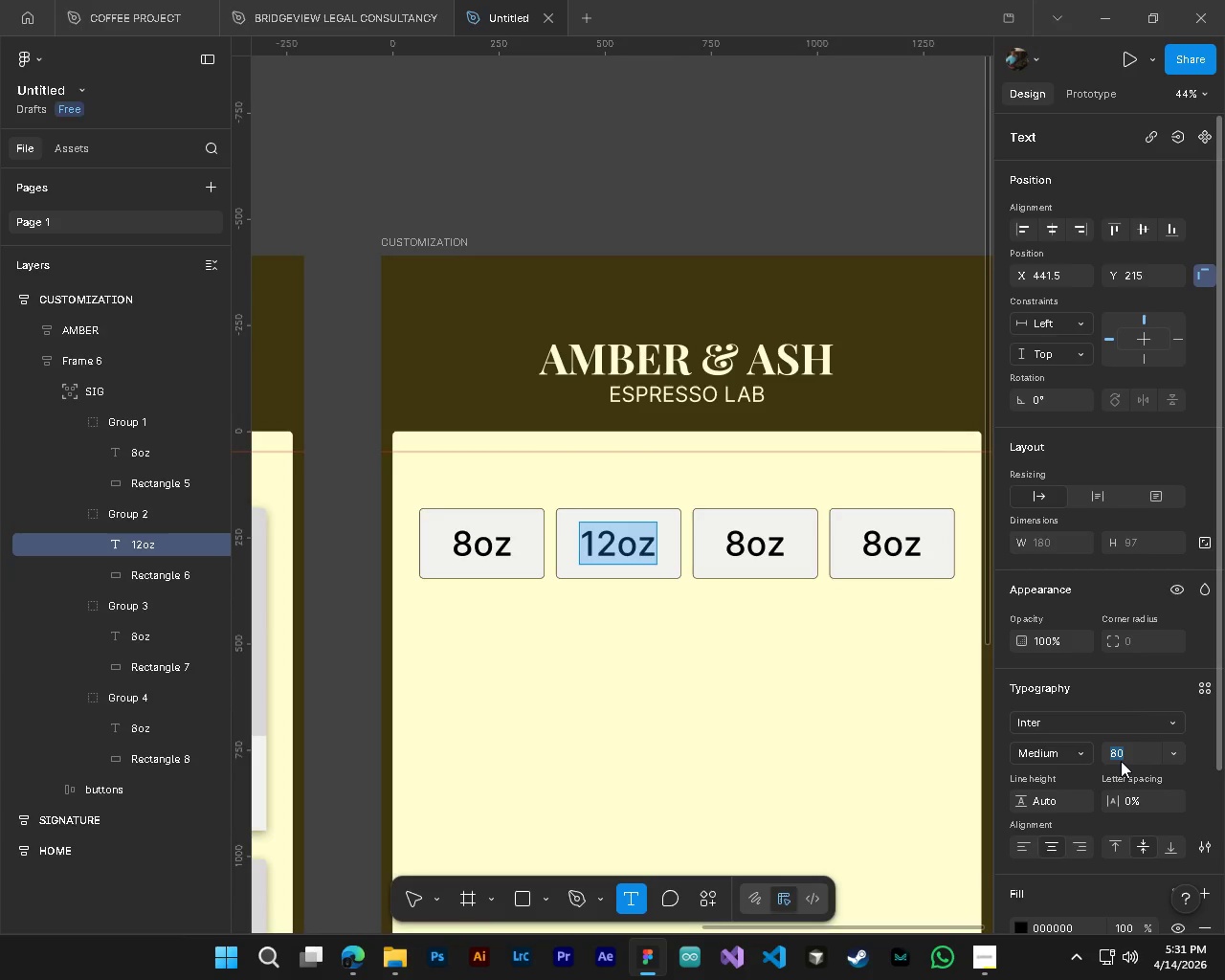 
key(Numpad6)
 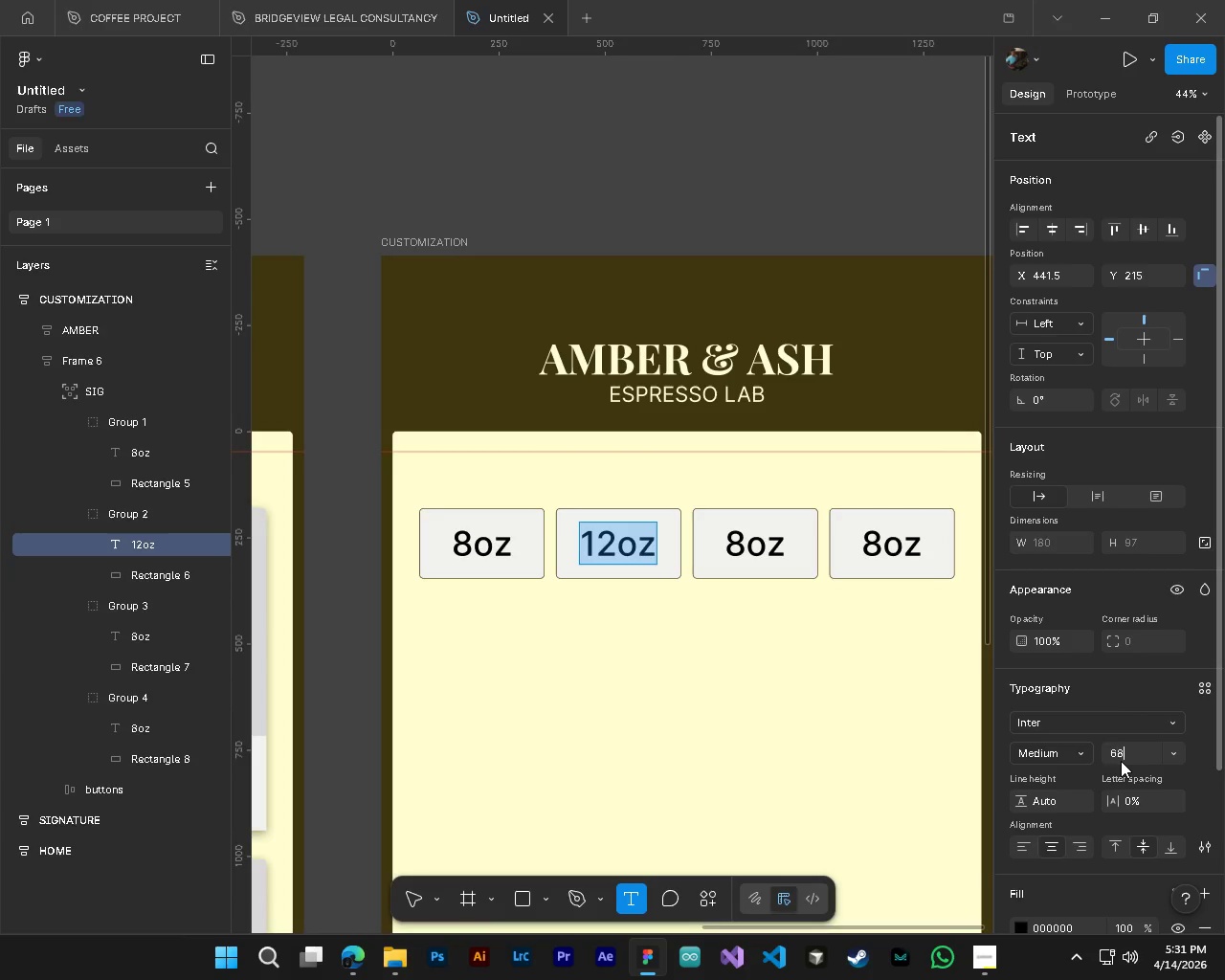 
key(Numpad8)
 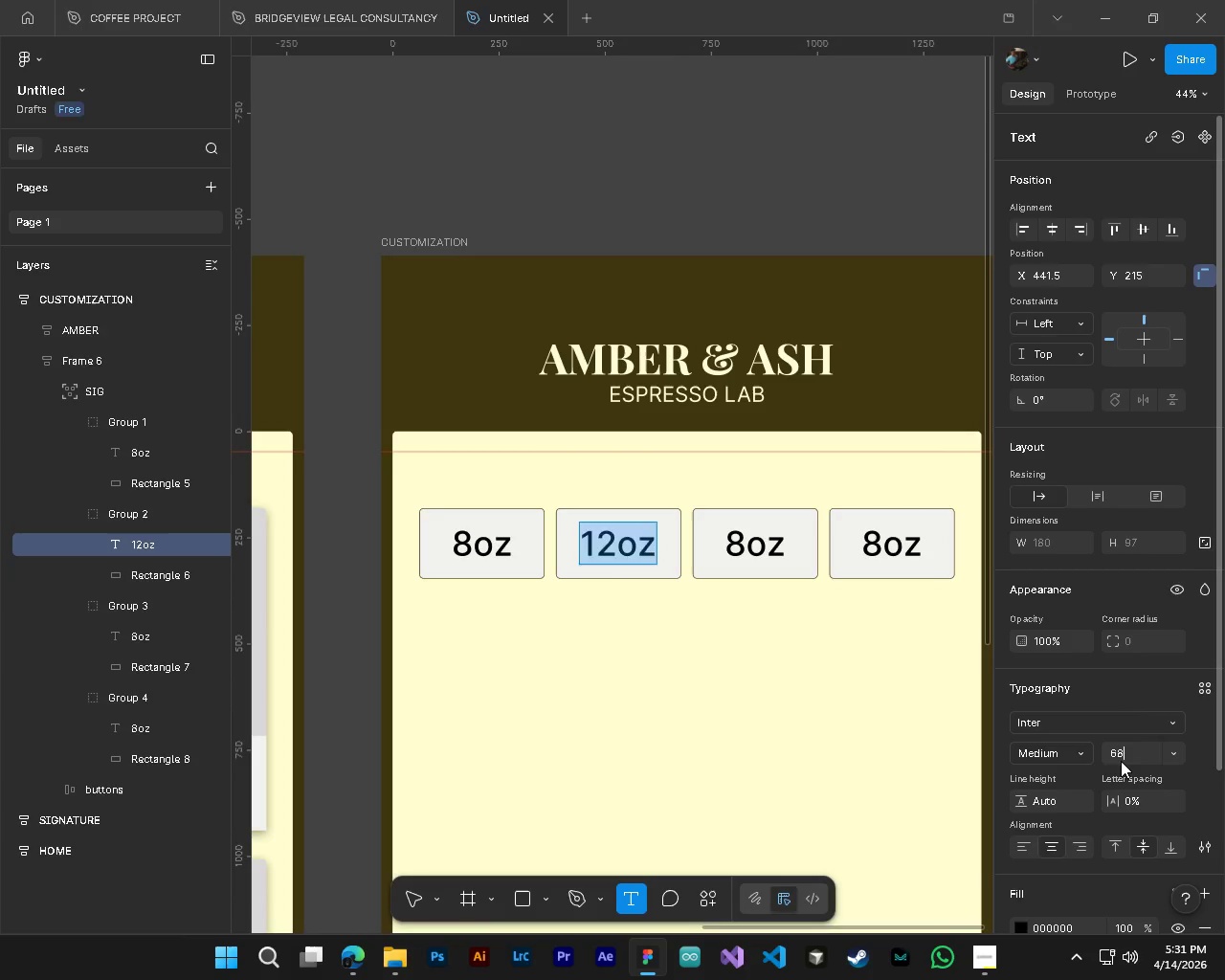 
key(NumpadEnter)
 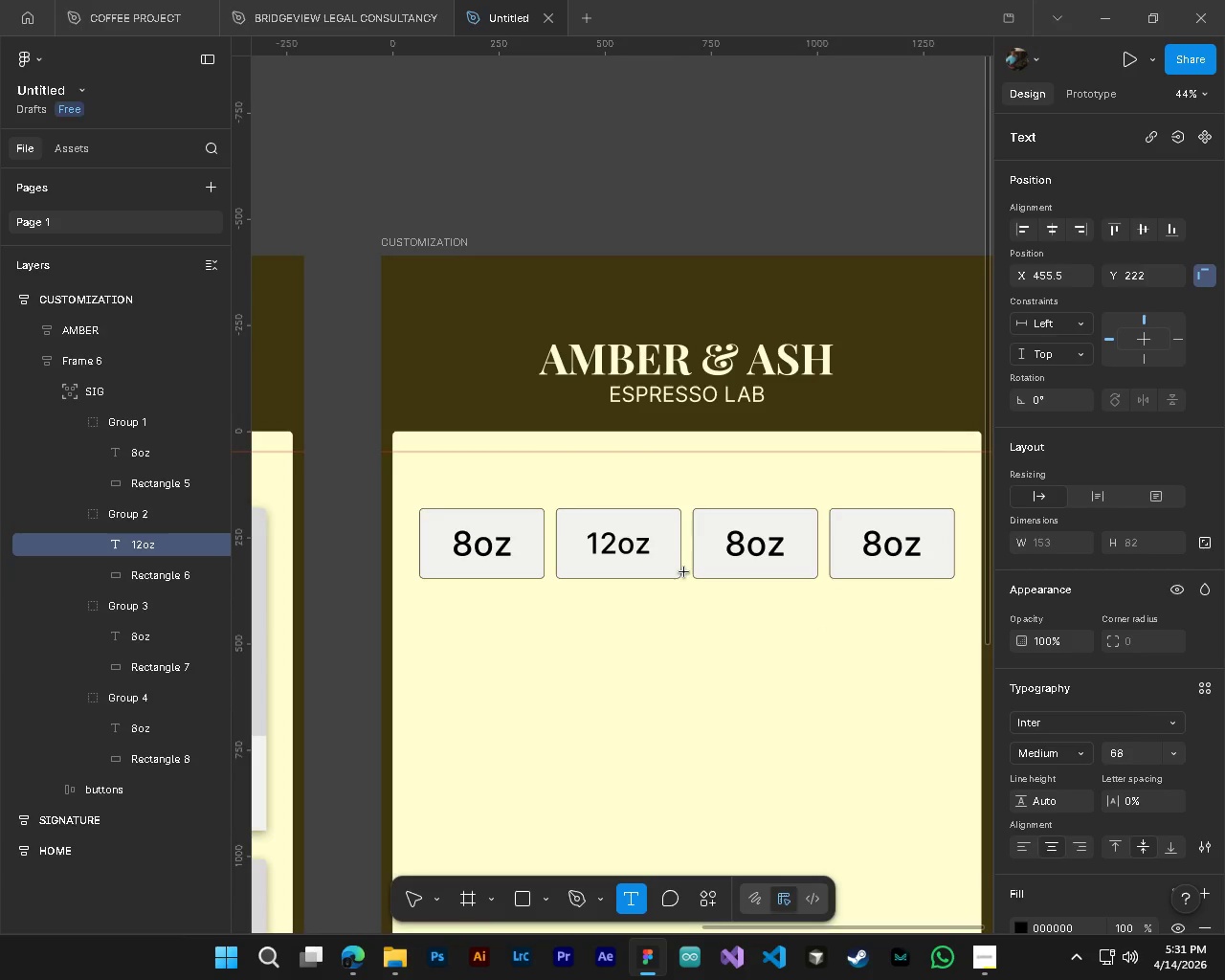 
hold_key(key=AltLeft, duration=0.94)
hold_key(key=ControlLeft, duration=0.95)
scroll: coordinate [638, 658], scroll_direction: up, amount: 3.0
 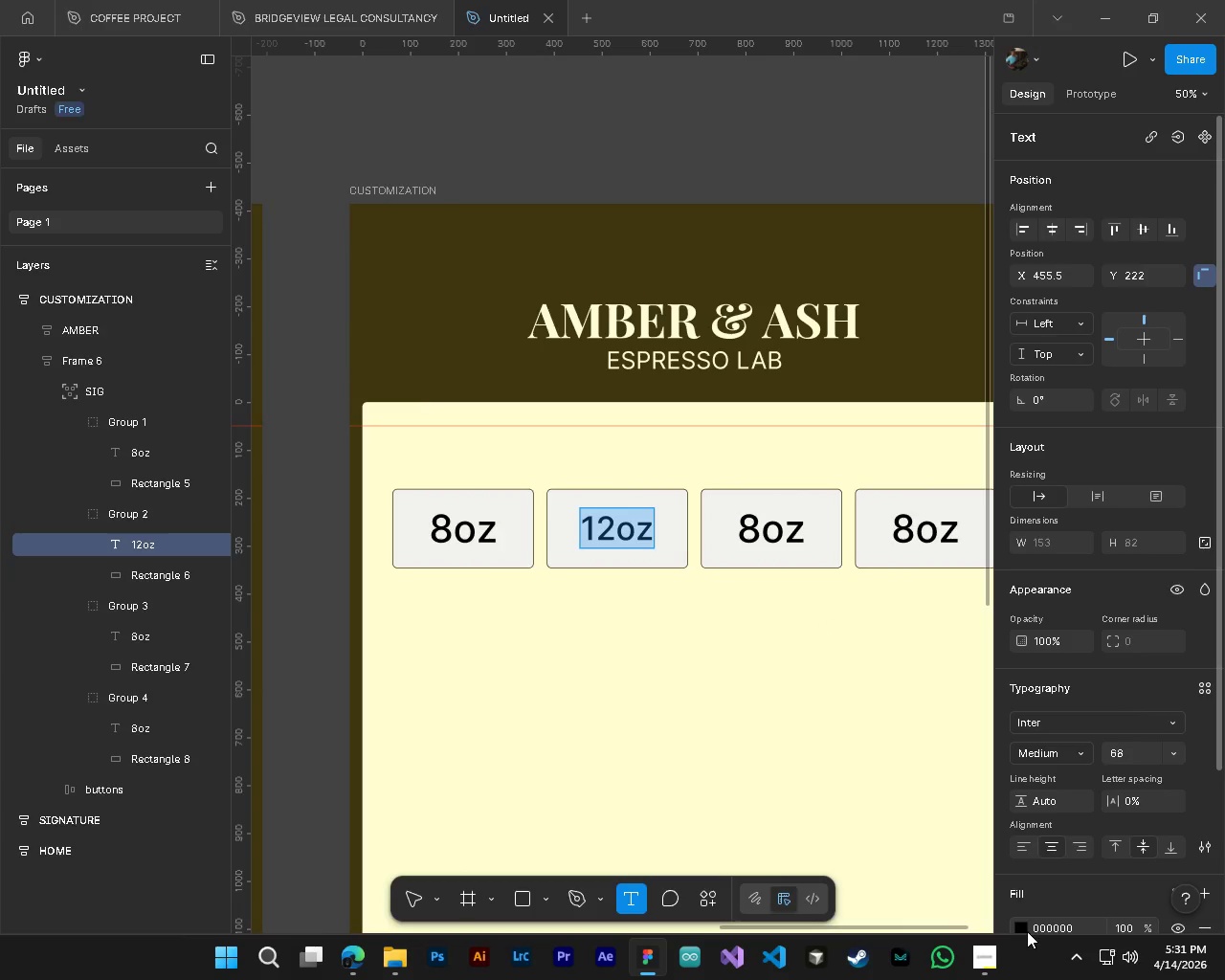 
left_click([1024, 931])
 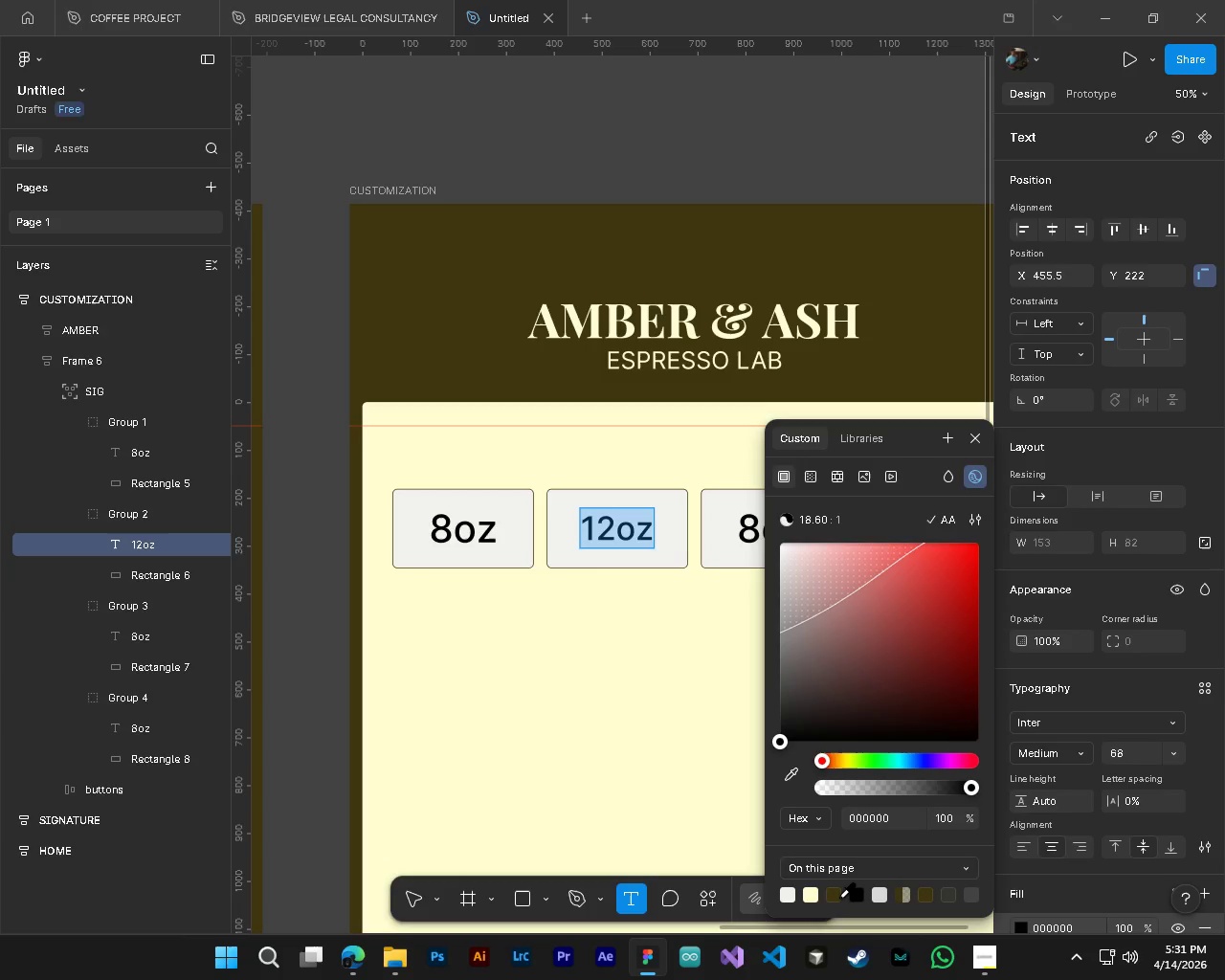 
left_click([839, 897])
 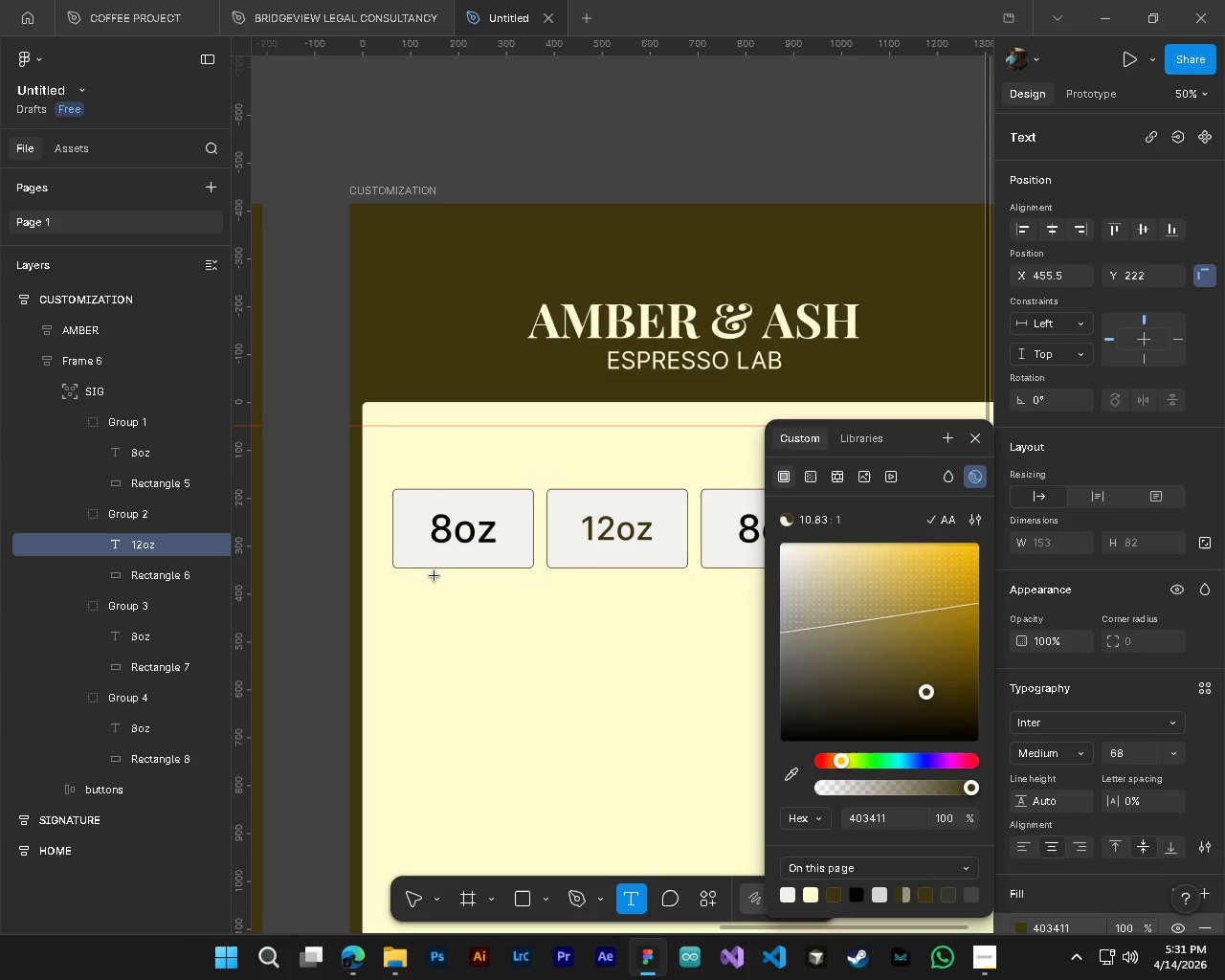 
hold_key(key=ControlLeft, duration=0.38)
 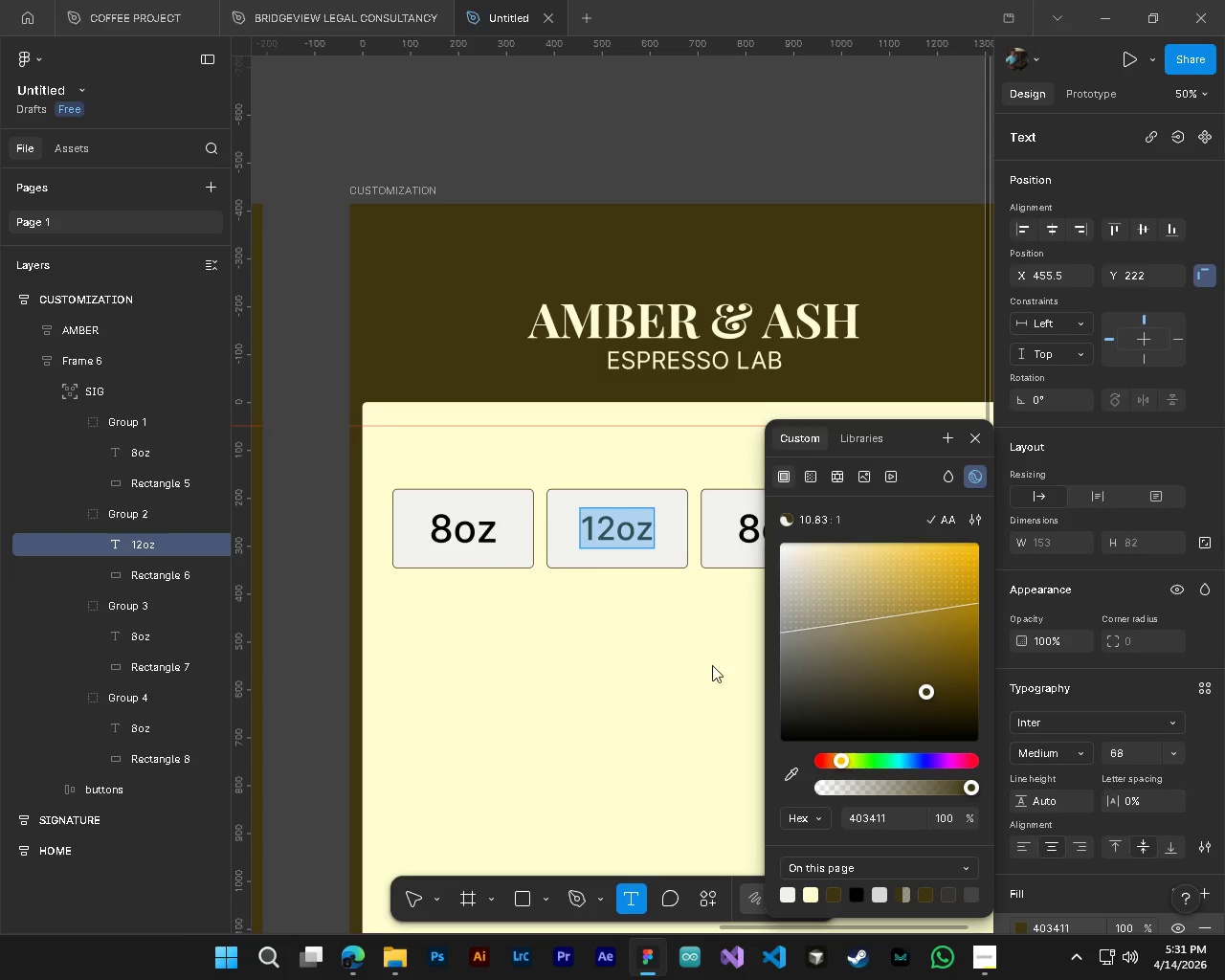 
hold_key(key=ControlLeft, duration=0.36)
 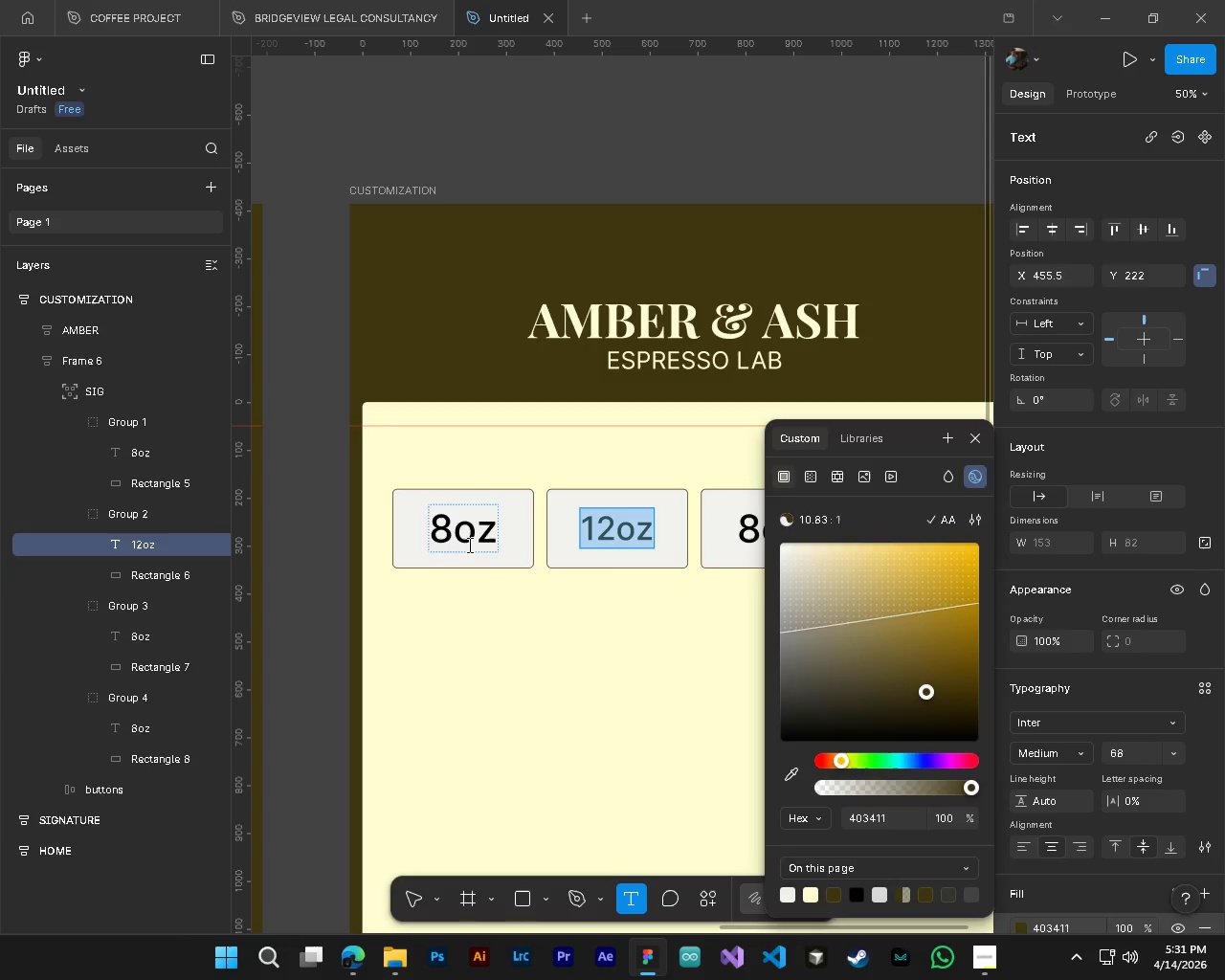 
left_click([468, 545])
 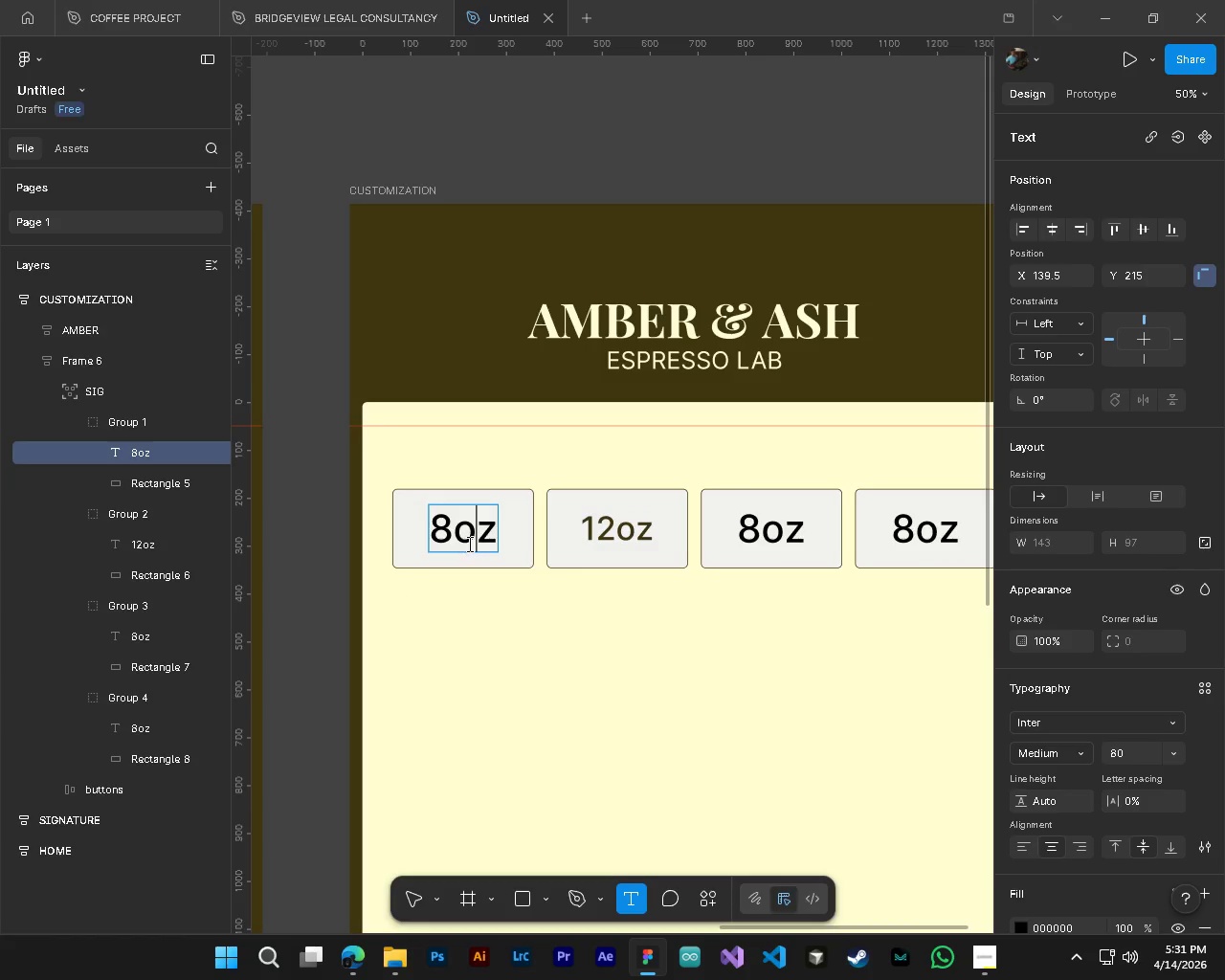 
key(Control+ControlLeft)
 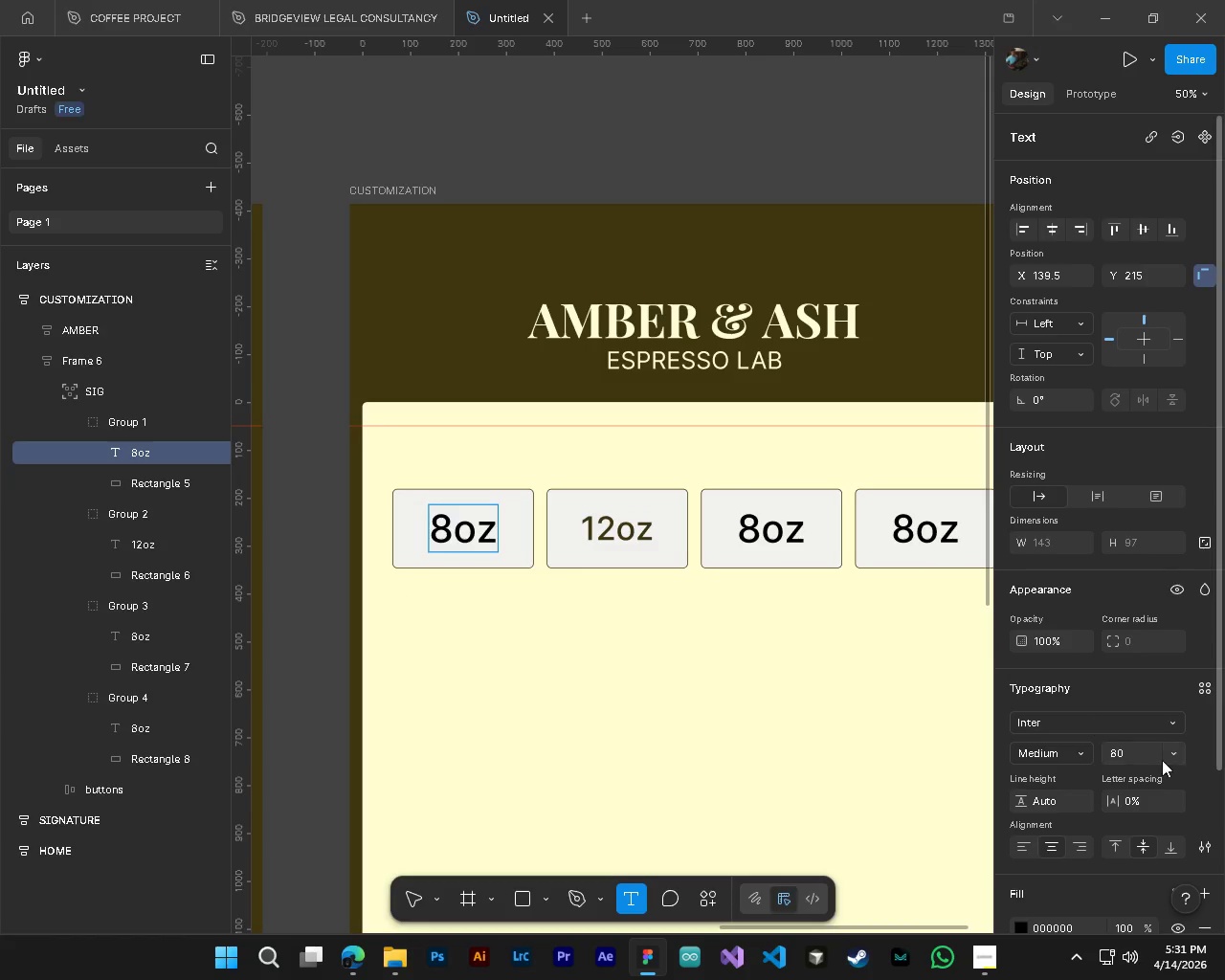 
key(Control+A)
 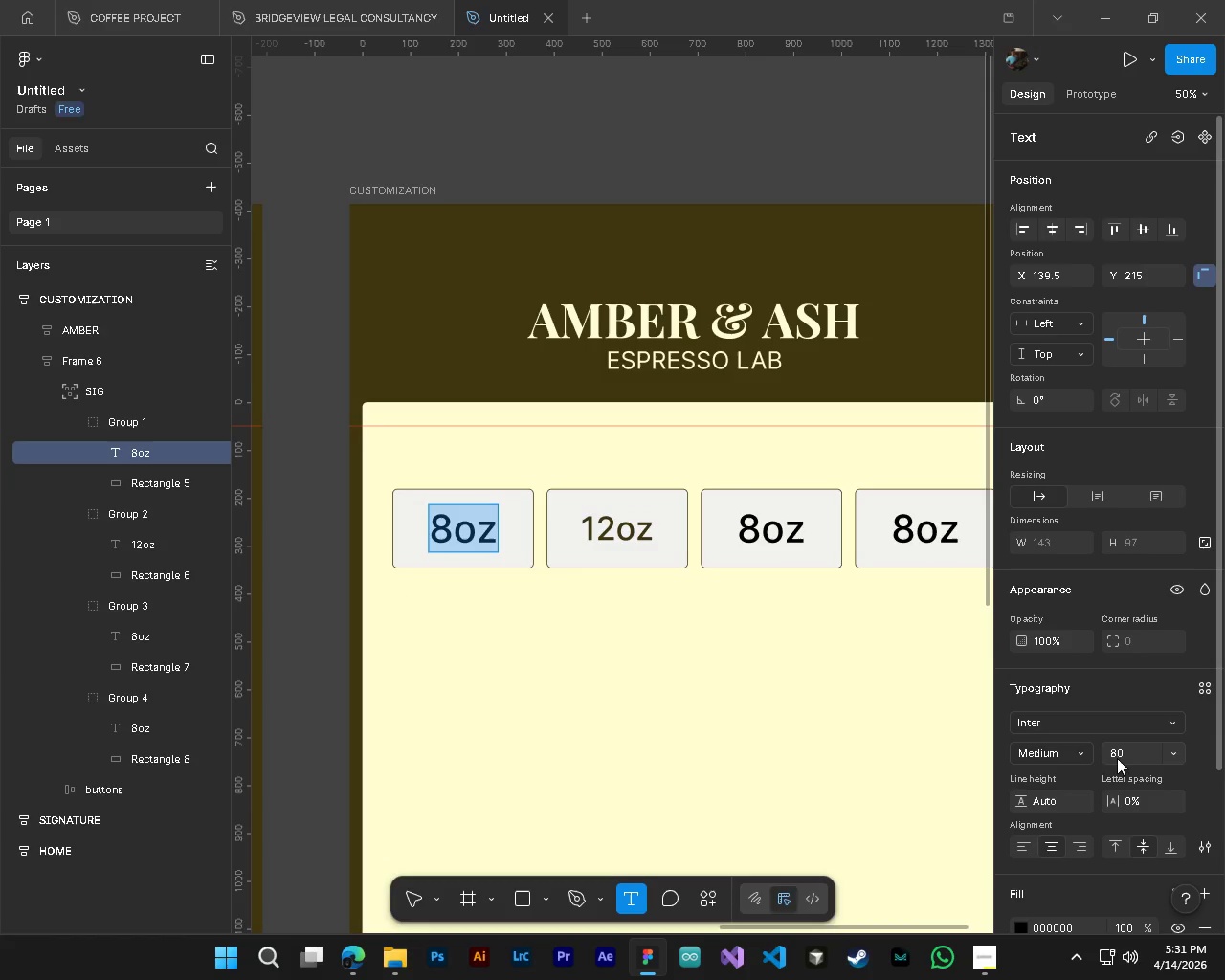 
left_click([1117, 753])
 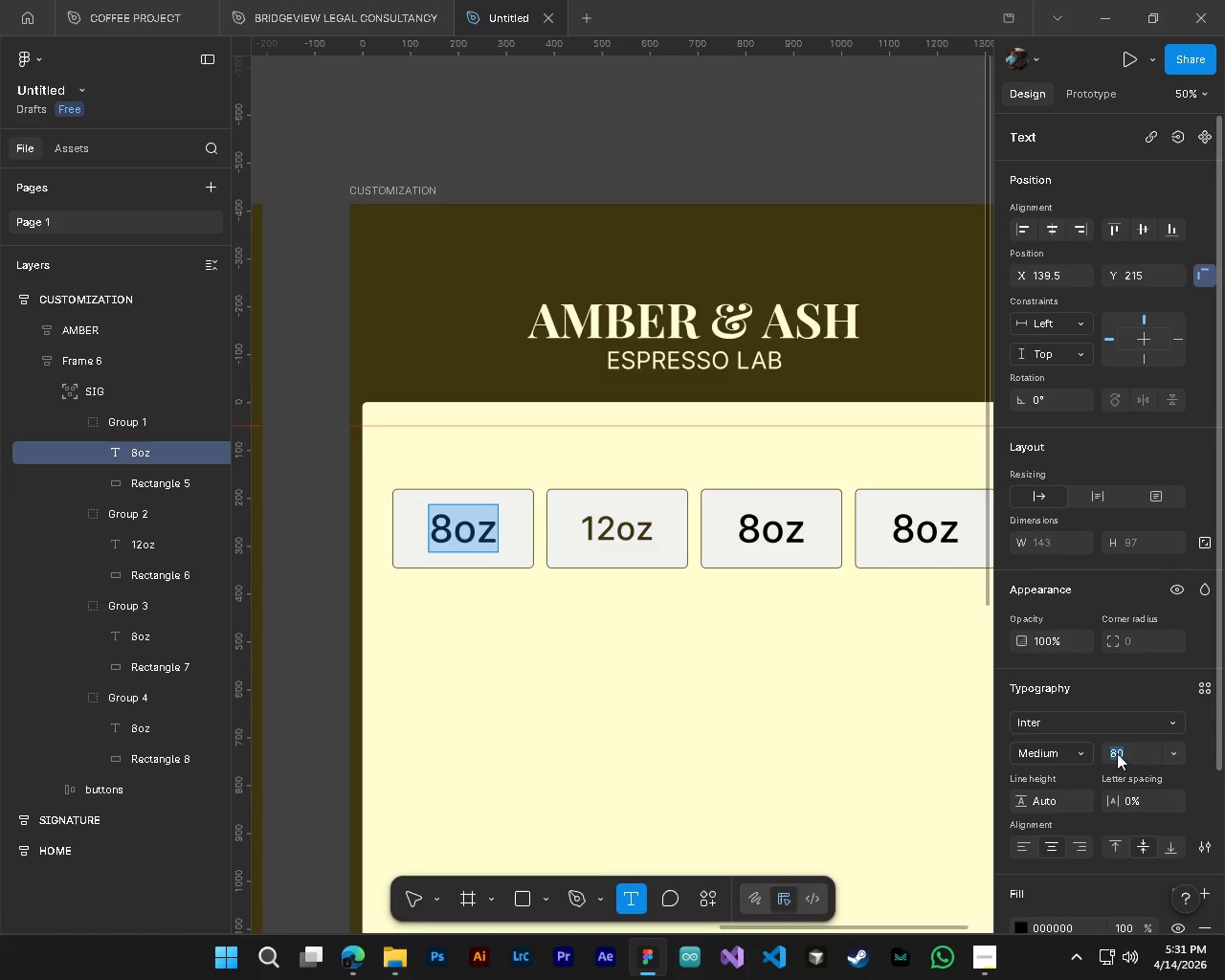 
key(Numpad6)
 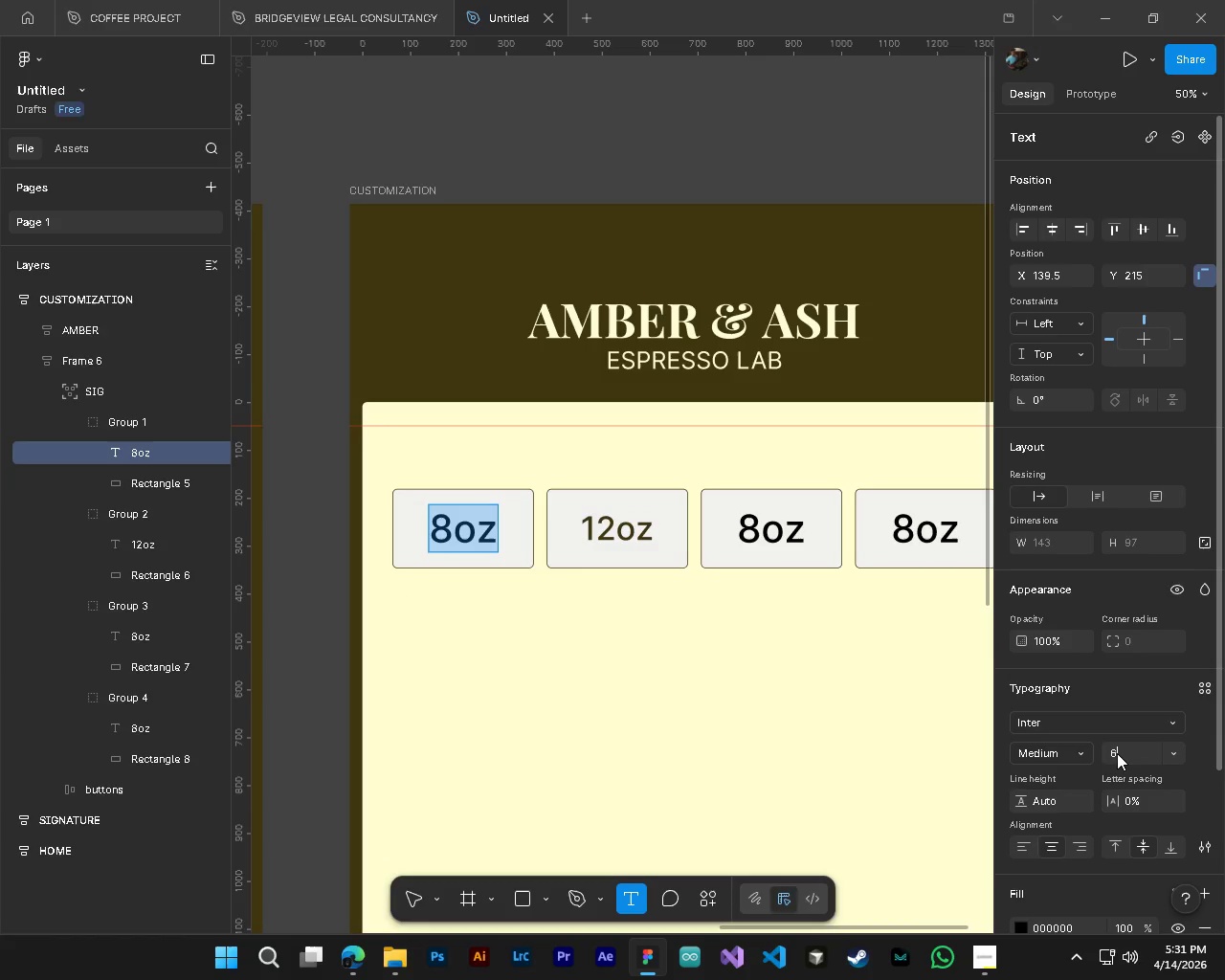 
key(Numpad8)
 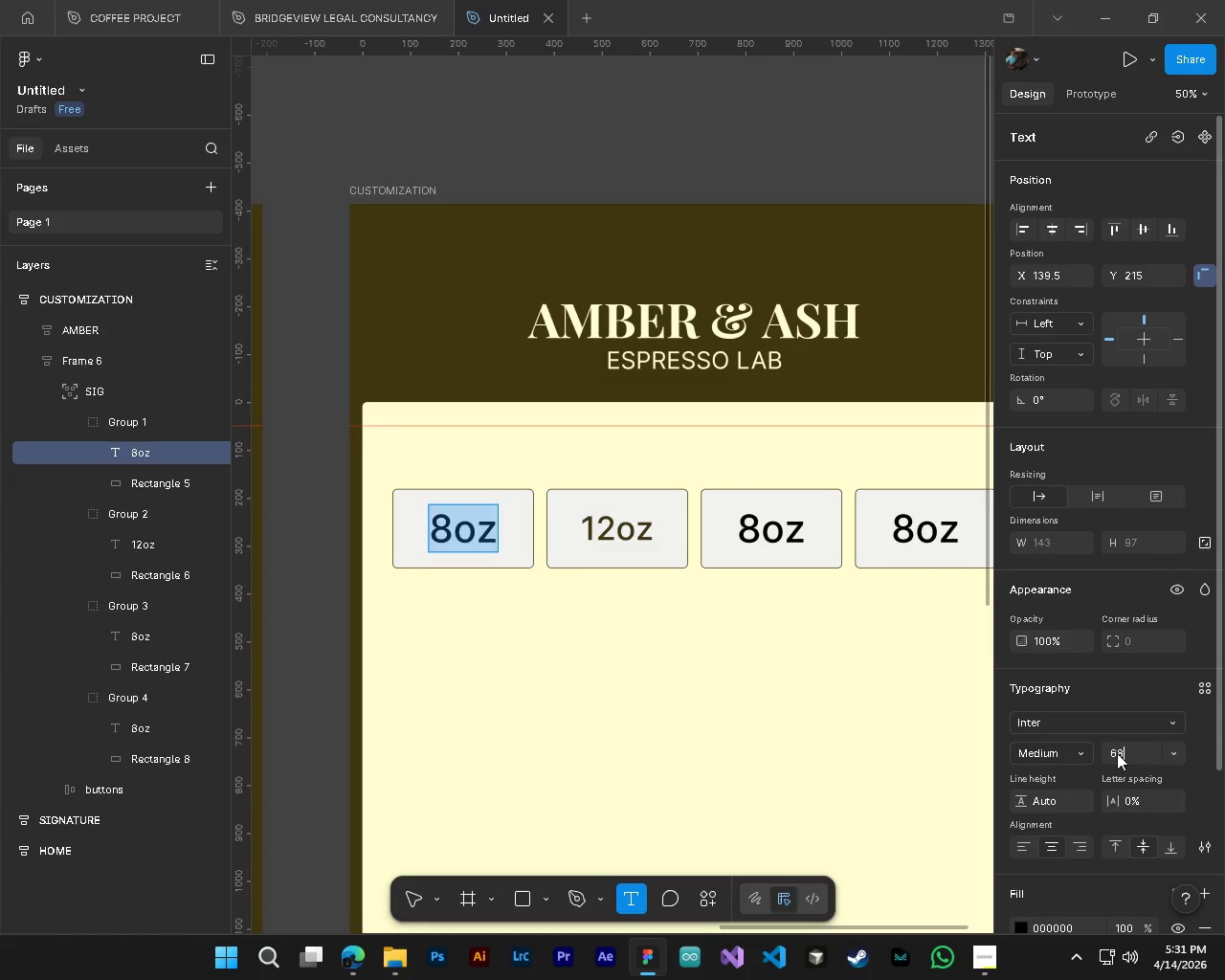 
key(NumpadEnter)
 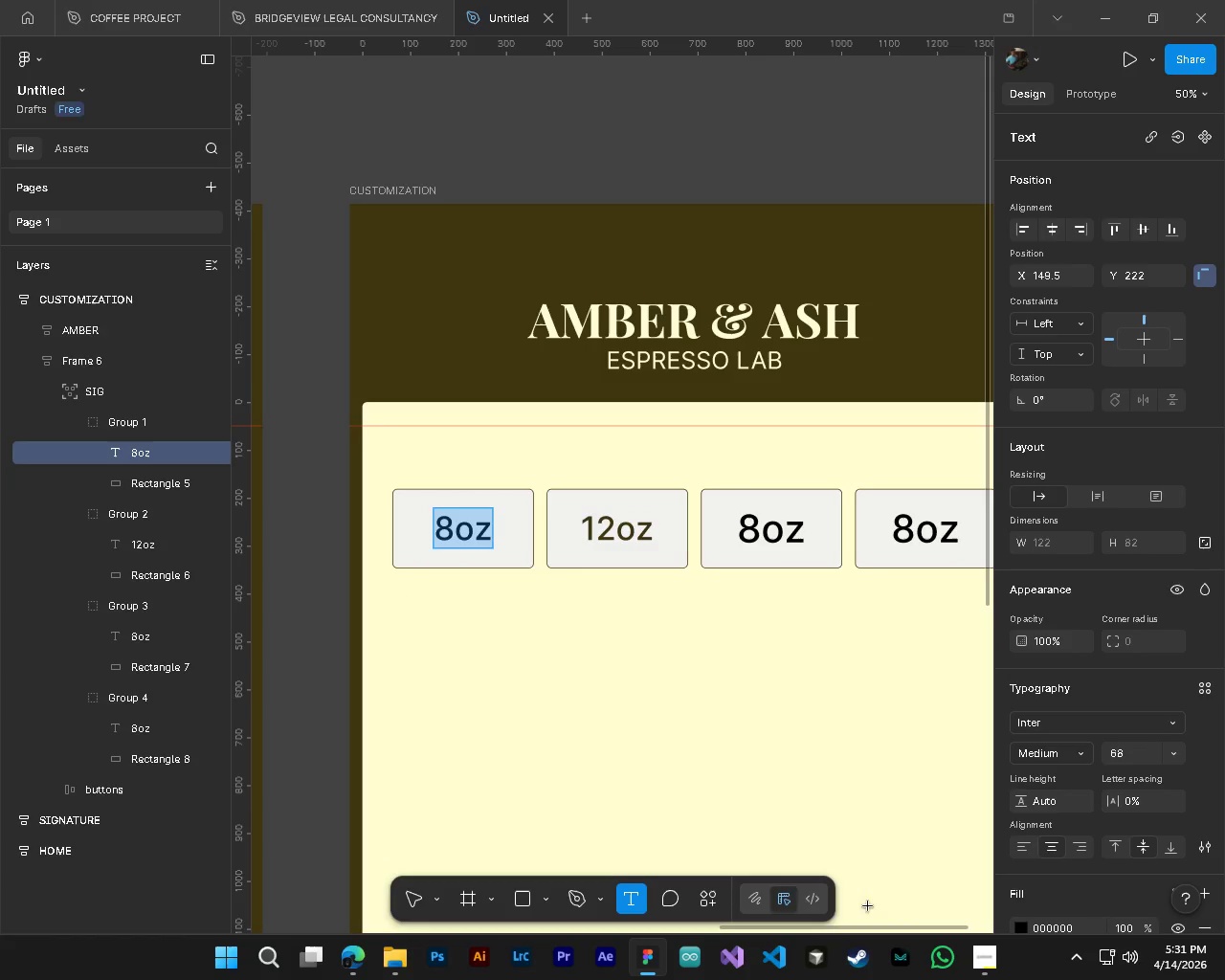 
left_click([1028, 924])
 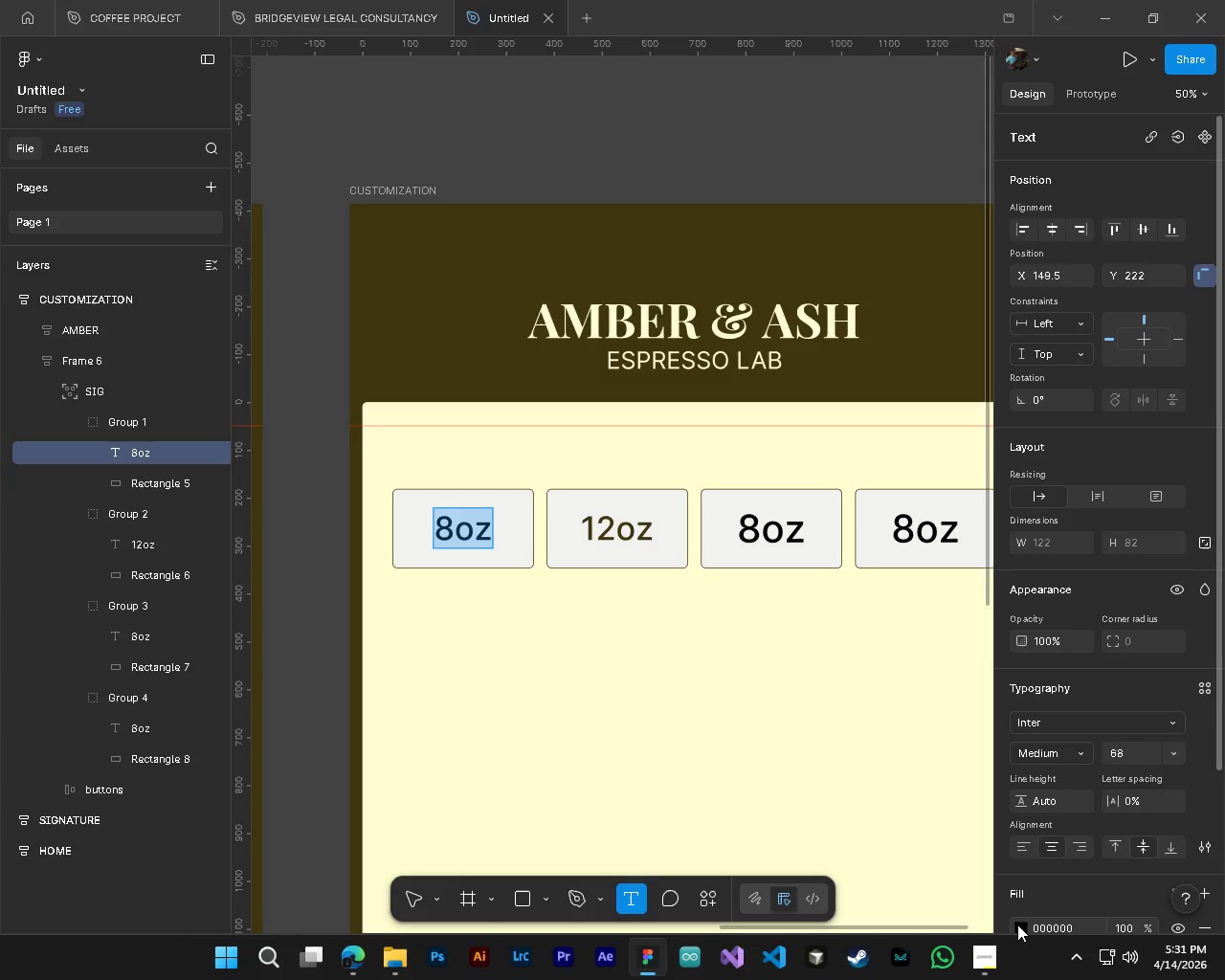 
left_click([1017, 924])
 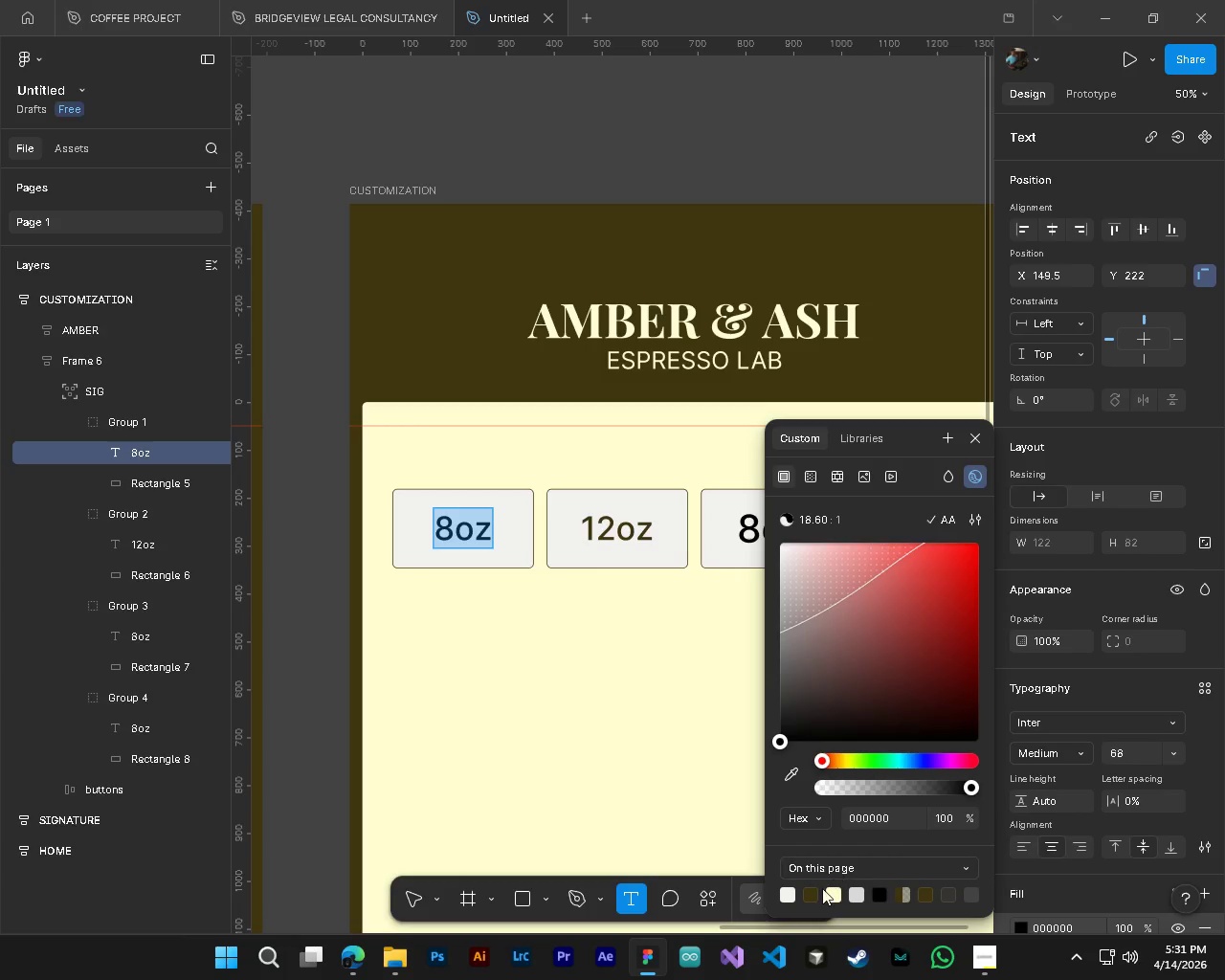 
left_click([816, 890])
 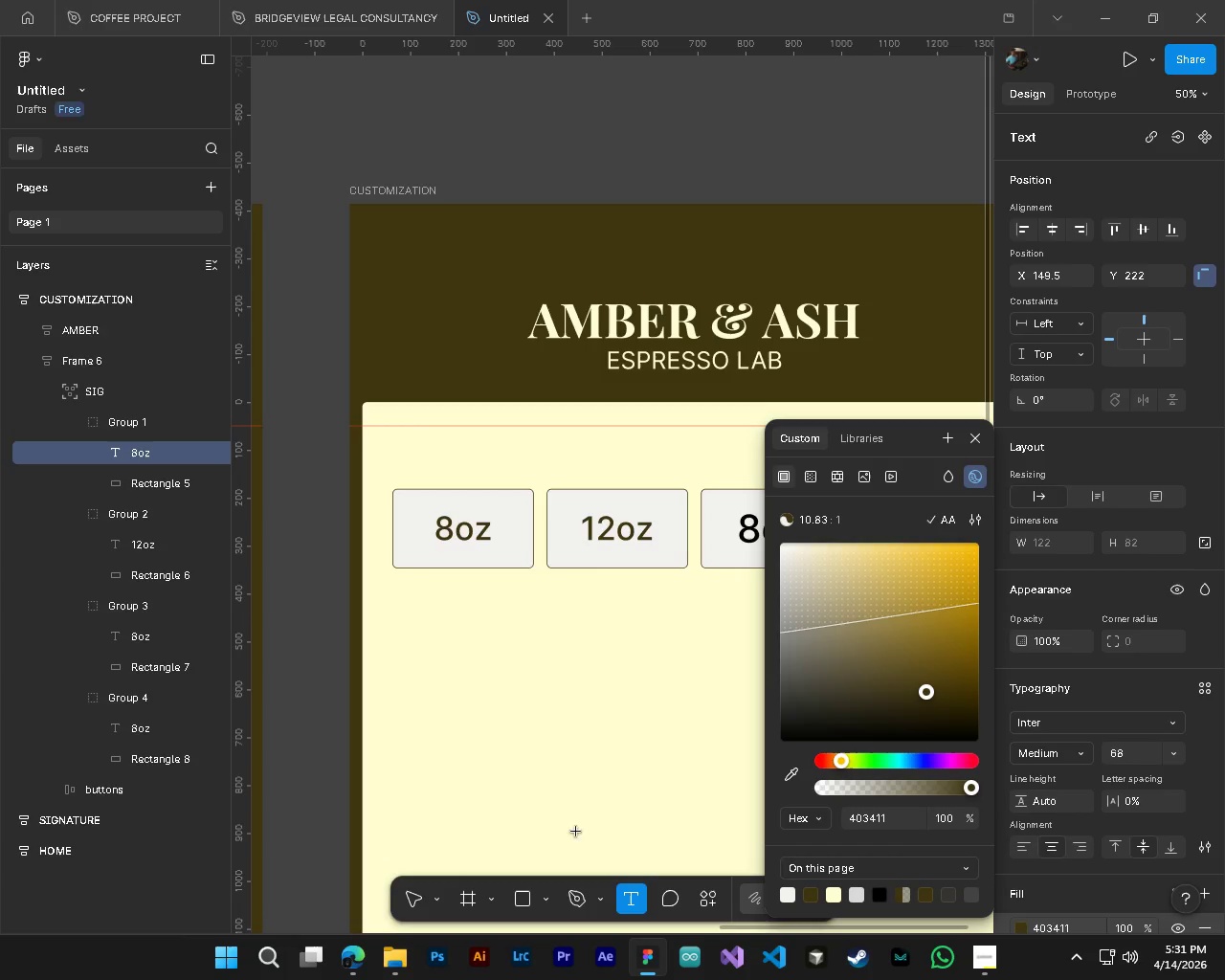 
hold_key(key=ControlLeft, duration=0.42)
hold_key(key=AltLeft, duration=0.38)
hold_key(key=ShiftLeft, duration=0.41)
scroll: coordinate [587, 787], scroll_direction: down, amount: 8.0
 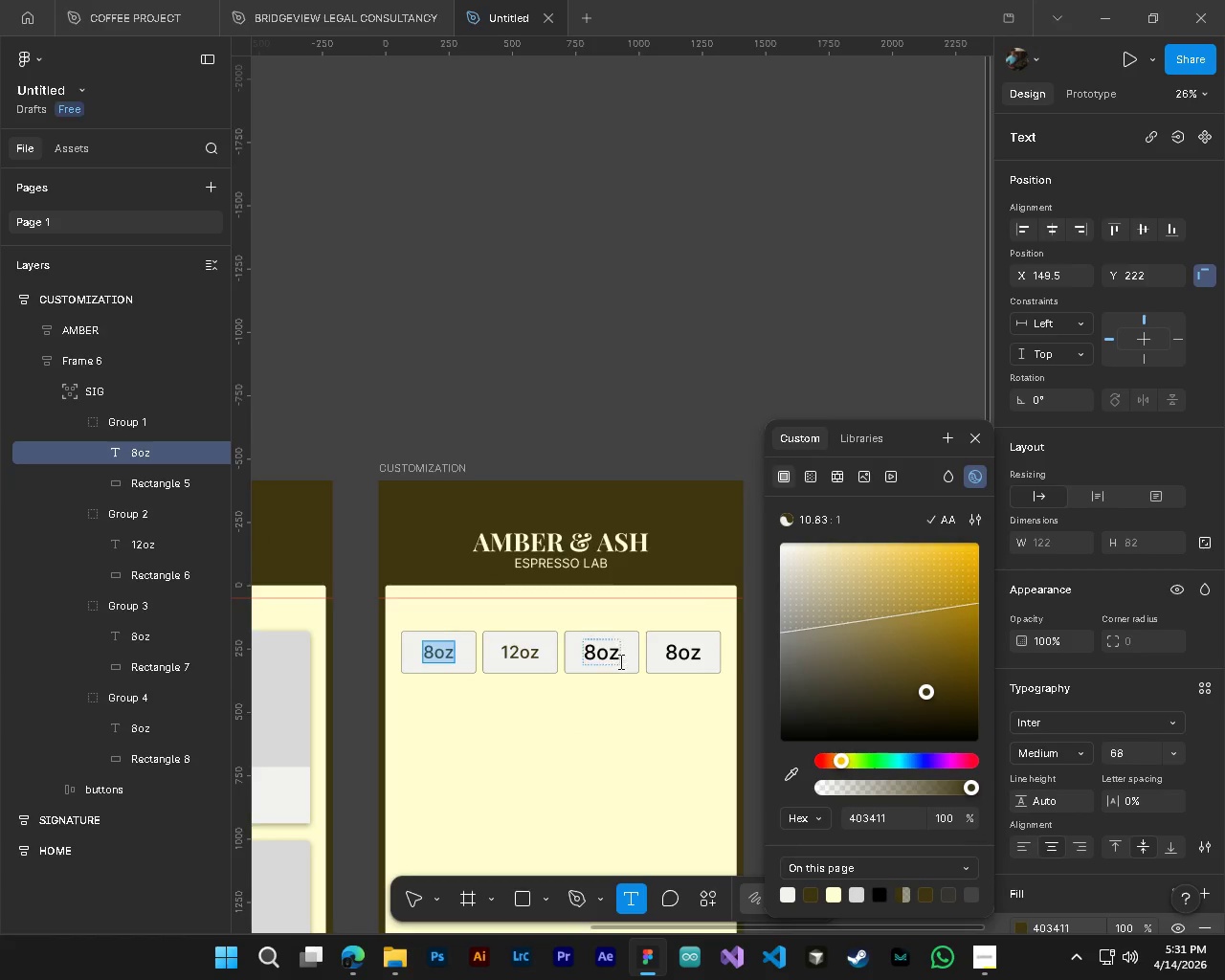 
hold_key(key=ControlLeft, duration=0.47)
 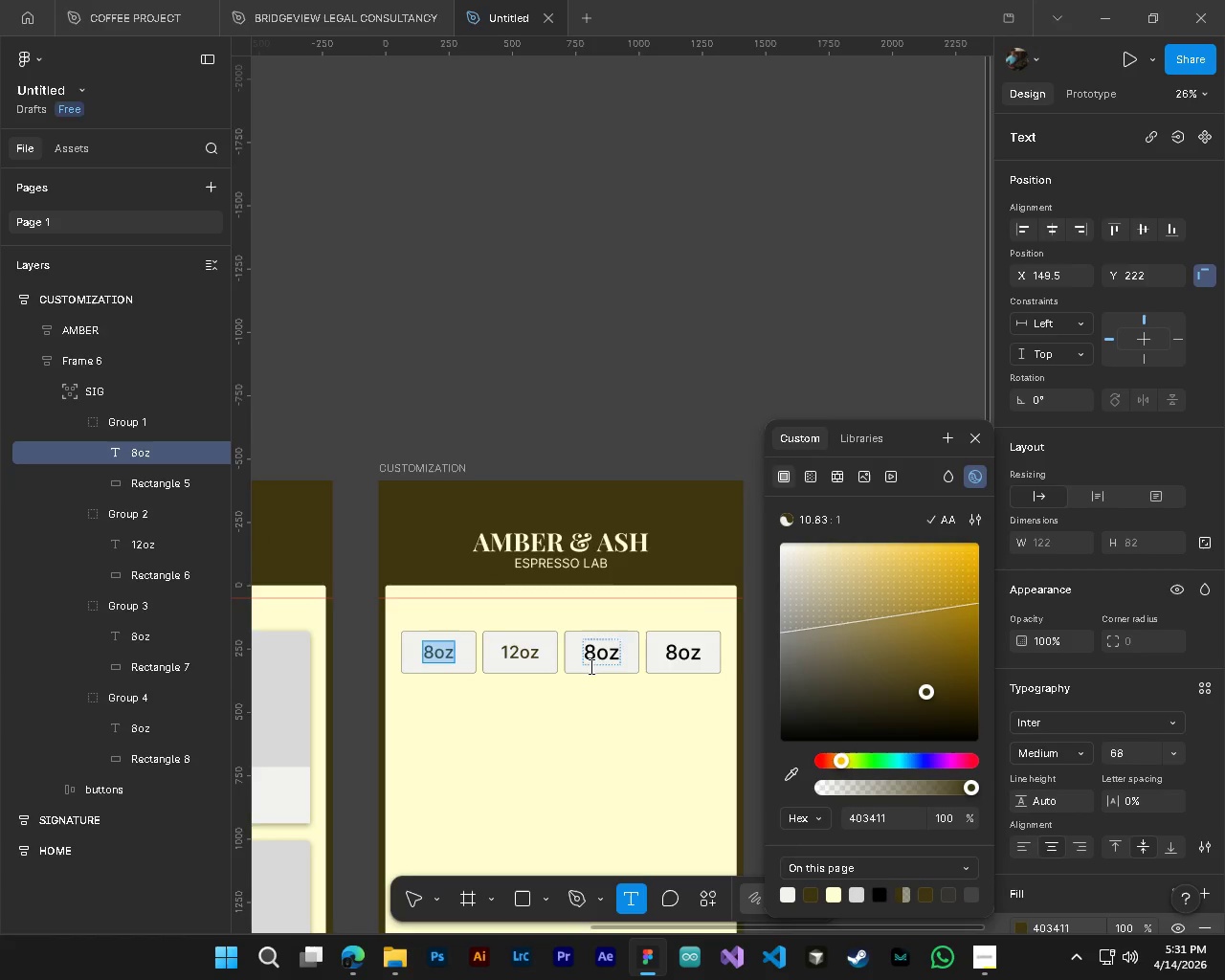 
hold_key(key=ControlLeft, duration=0.41)
hold_key(key=AltLeft, duration=0.36)
scroll: coordinate [612, 726], scroll_direction: up, amount: 3.0
 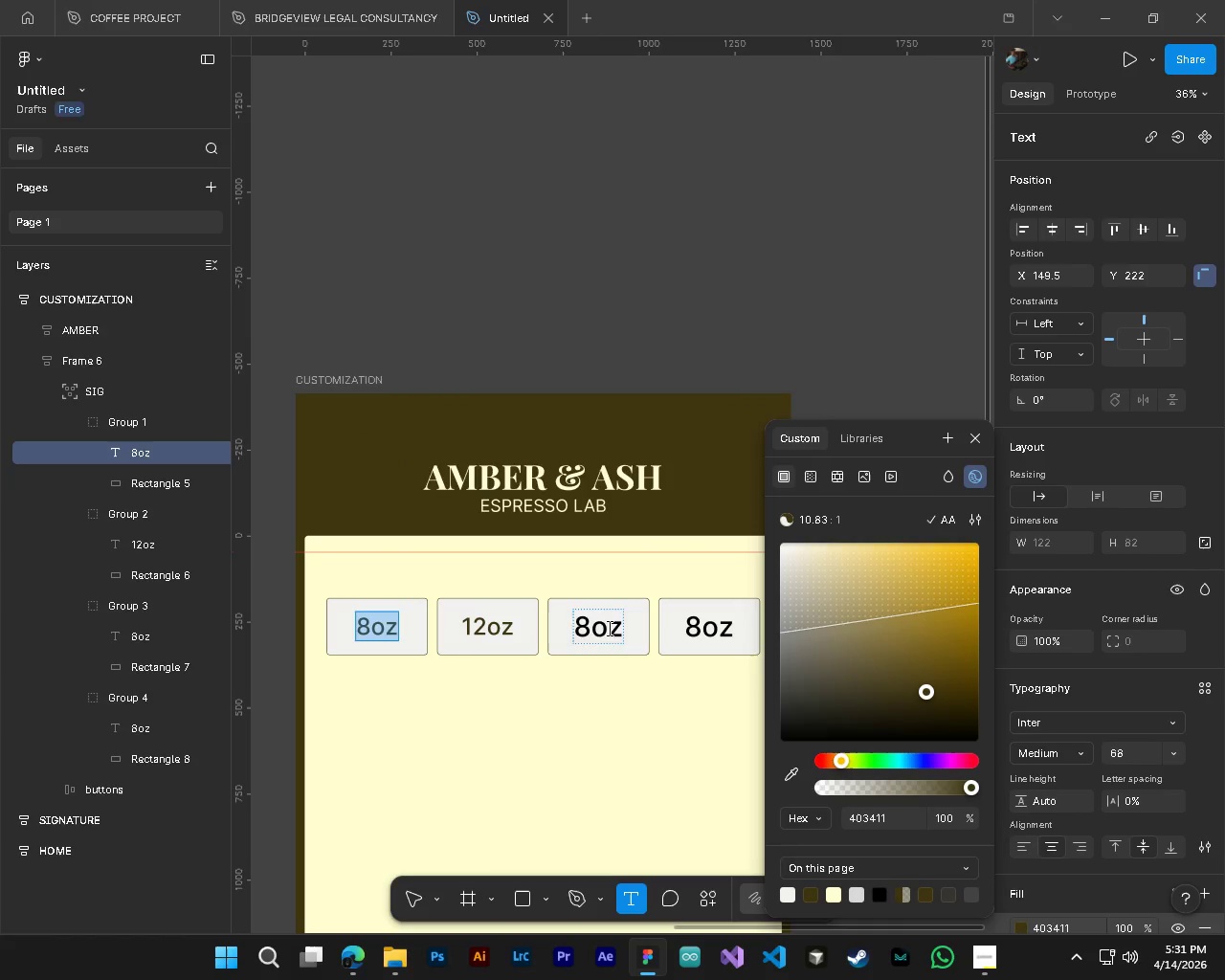 
left_click([608, 628])
 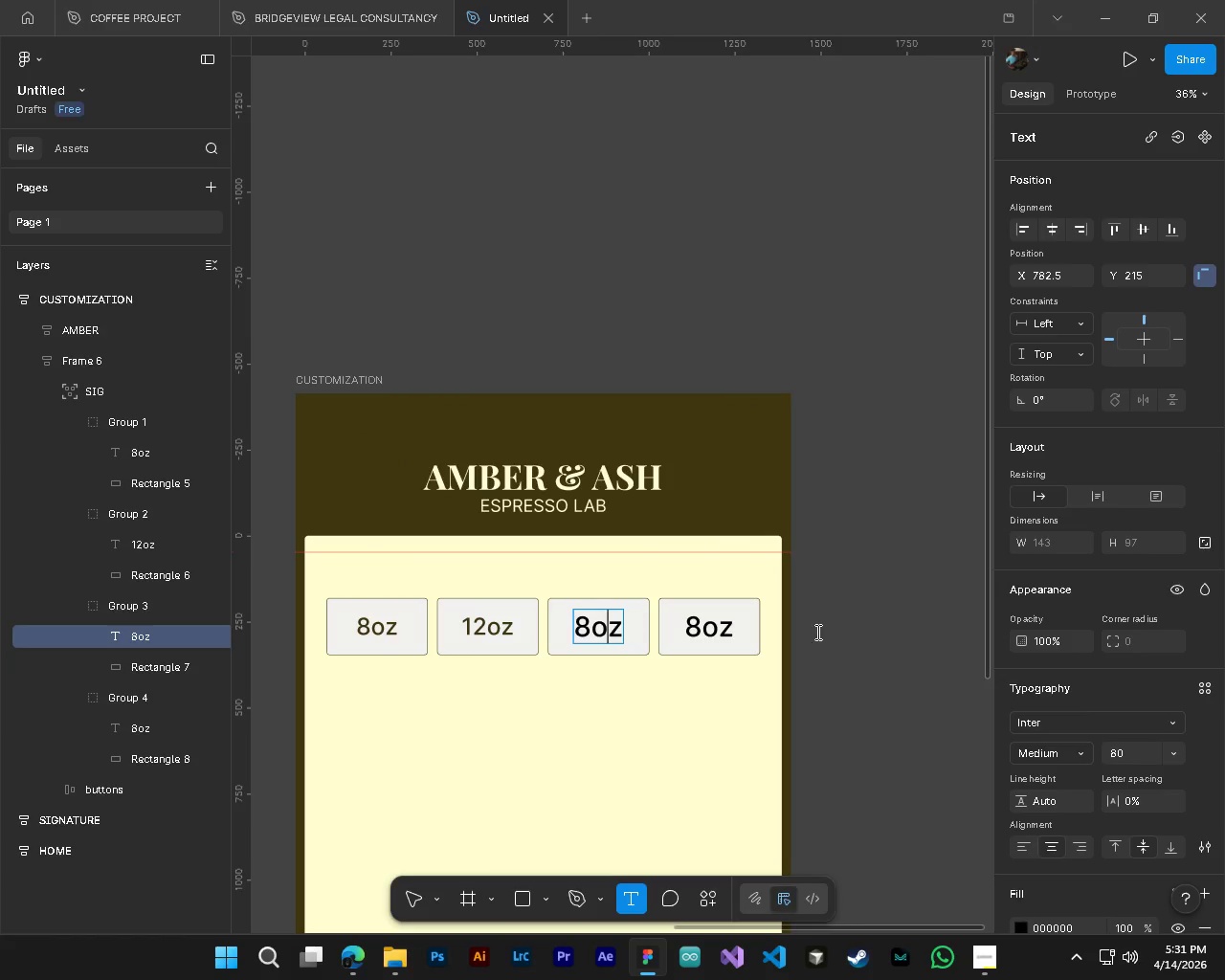 
key(Control+ControlLeft)
 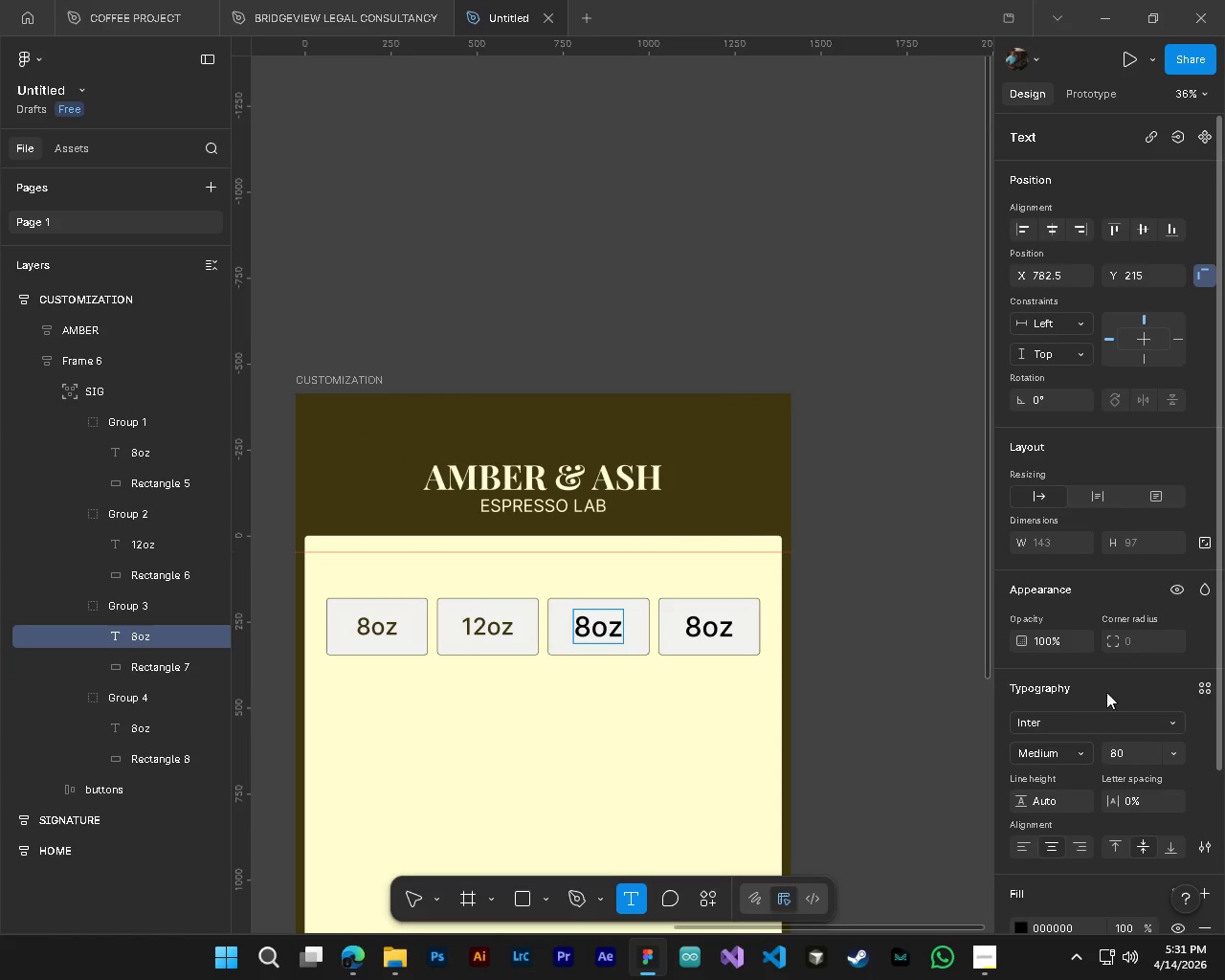 
key(Control+A)
 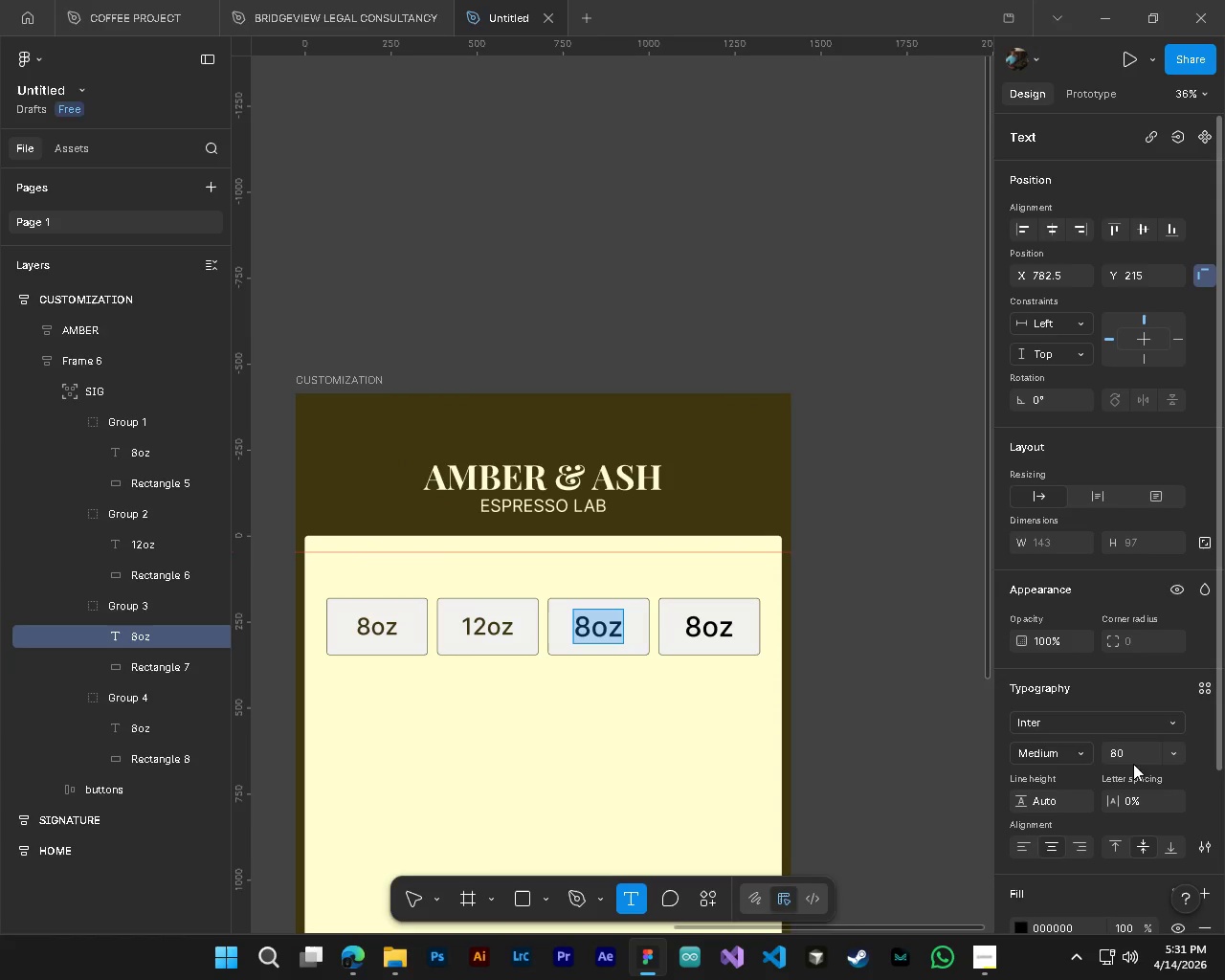 
left_click([1134, 748])
 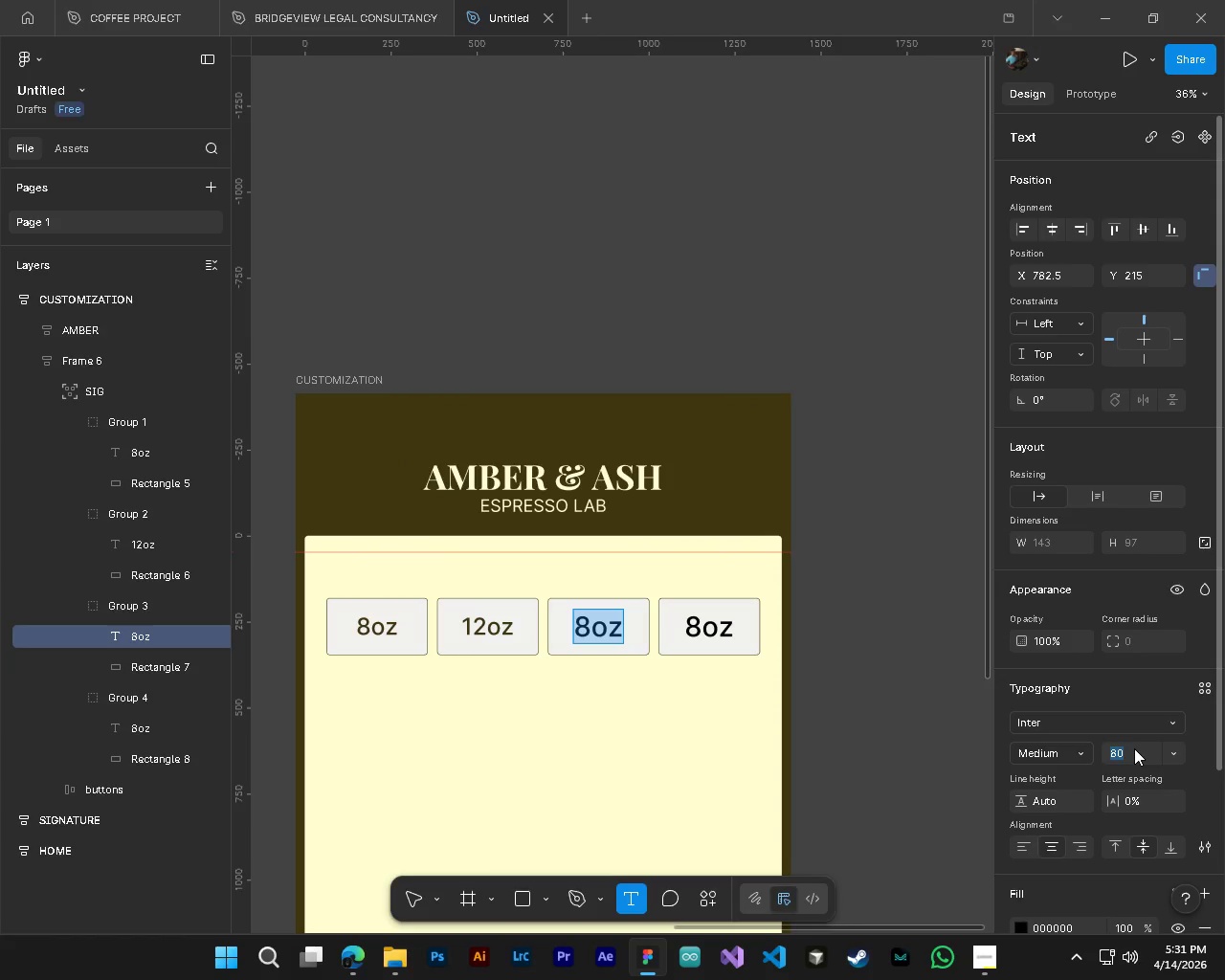 
key(Numpad6)
 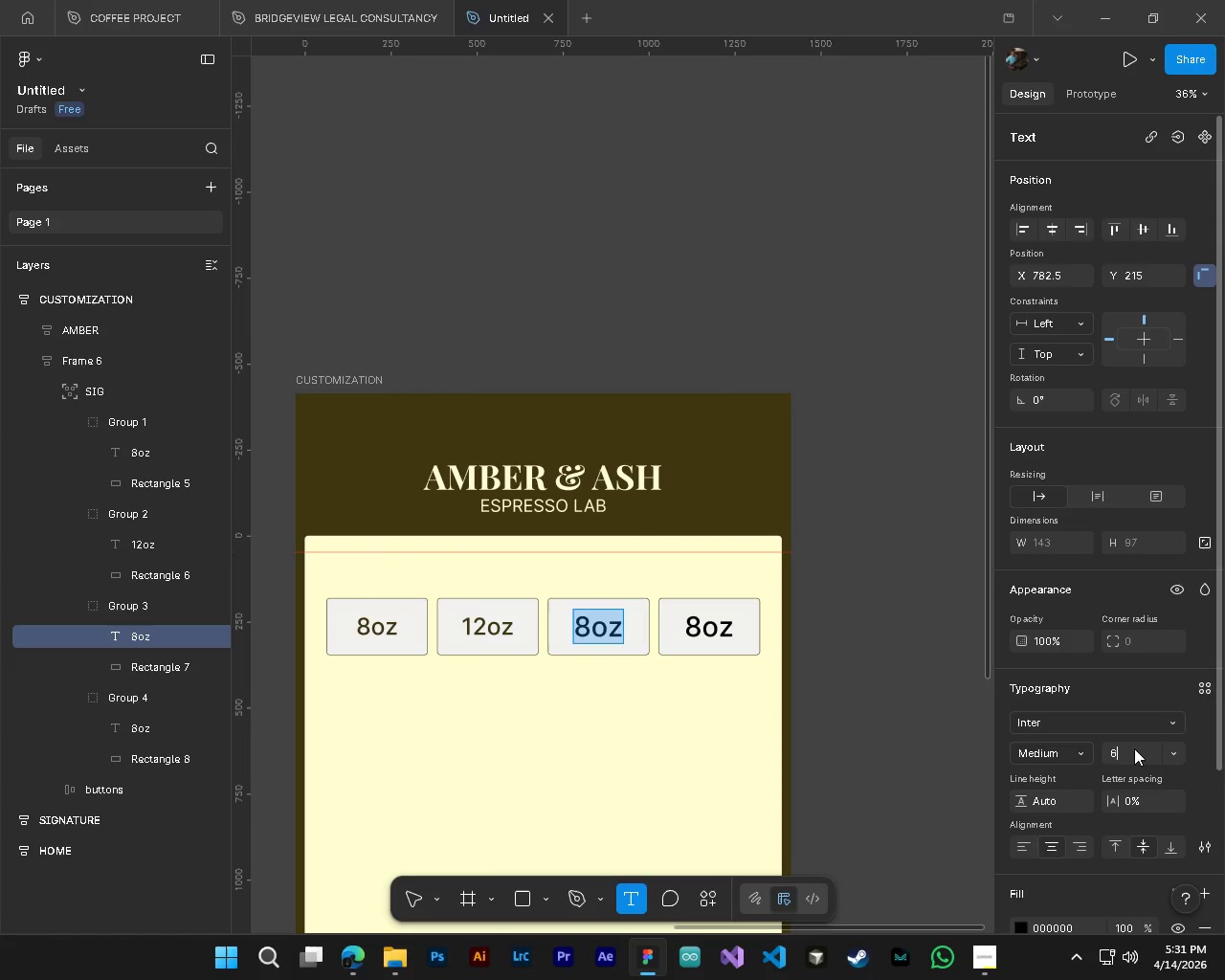 
key(Numpad8)
 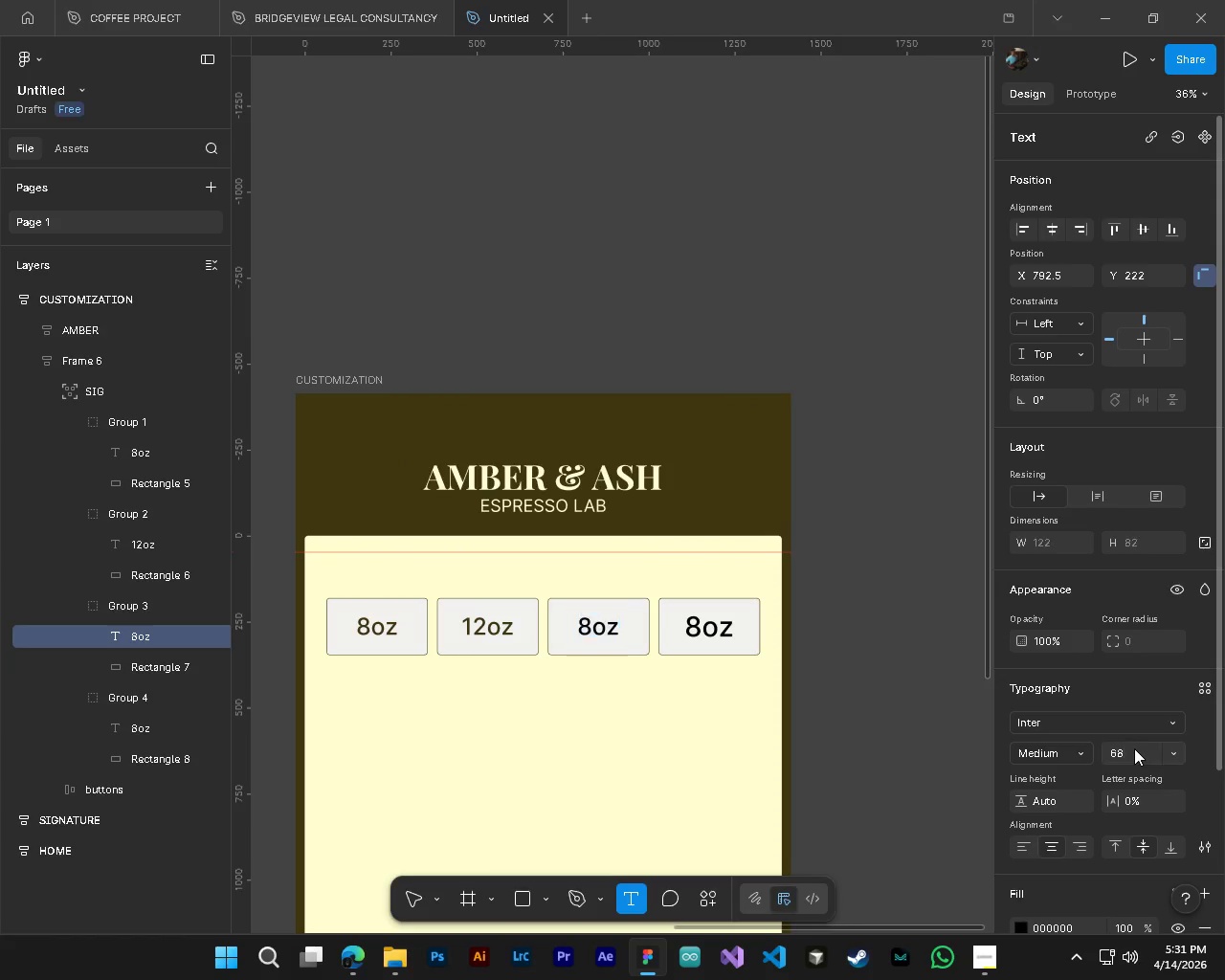 
key(NumpadEnter)
 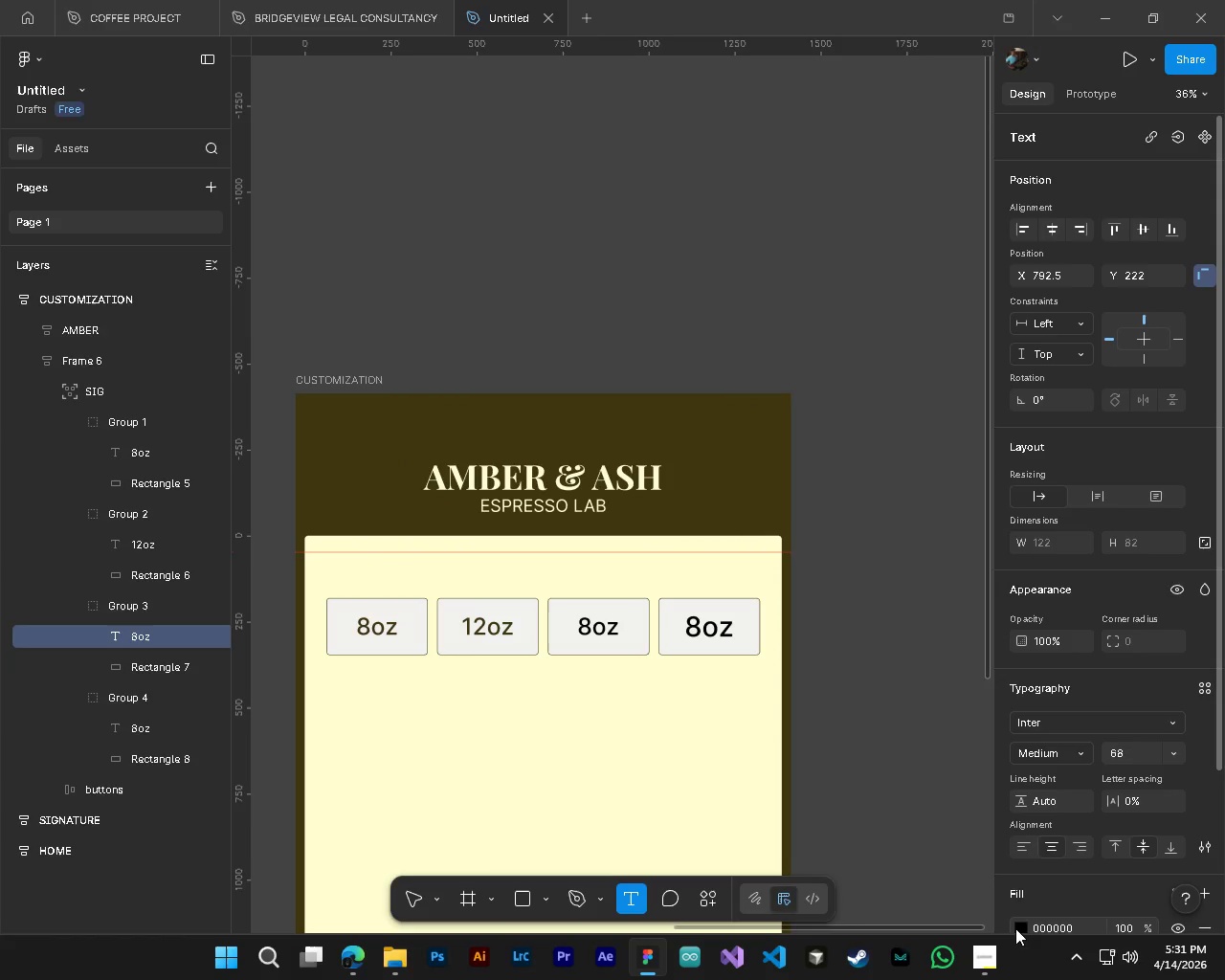 
left_click([1017, 927])
 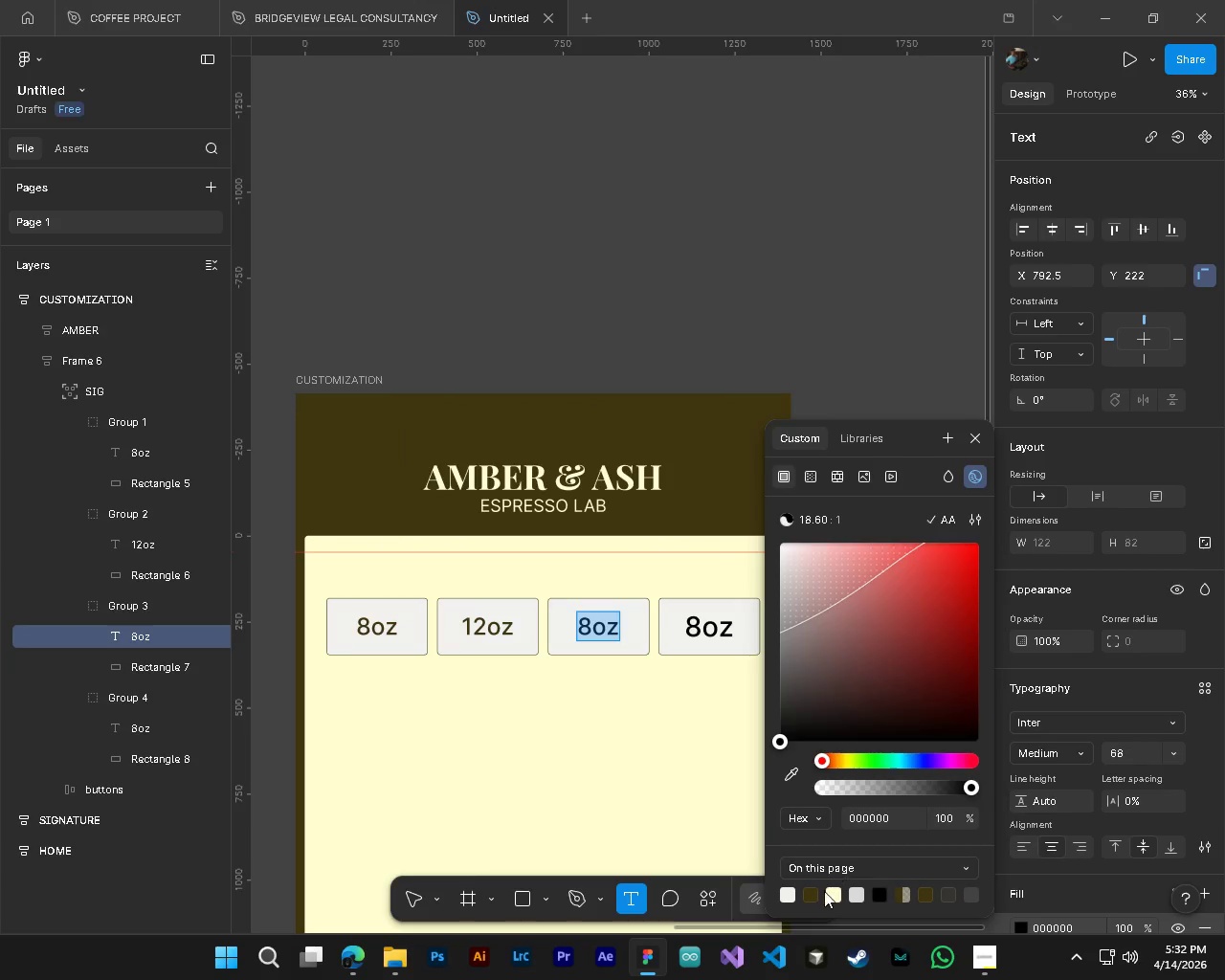 
left_click([820, 892])
 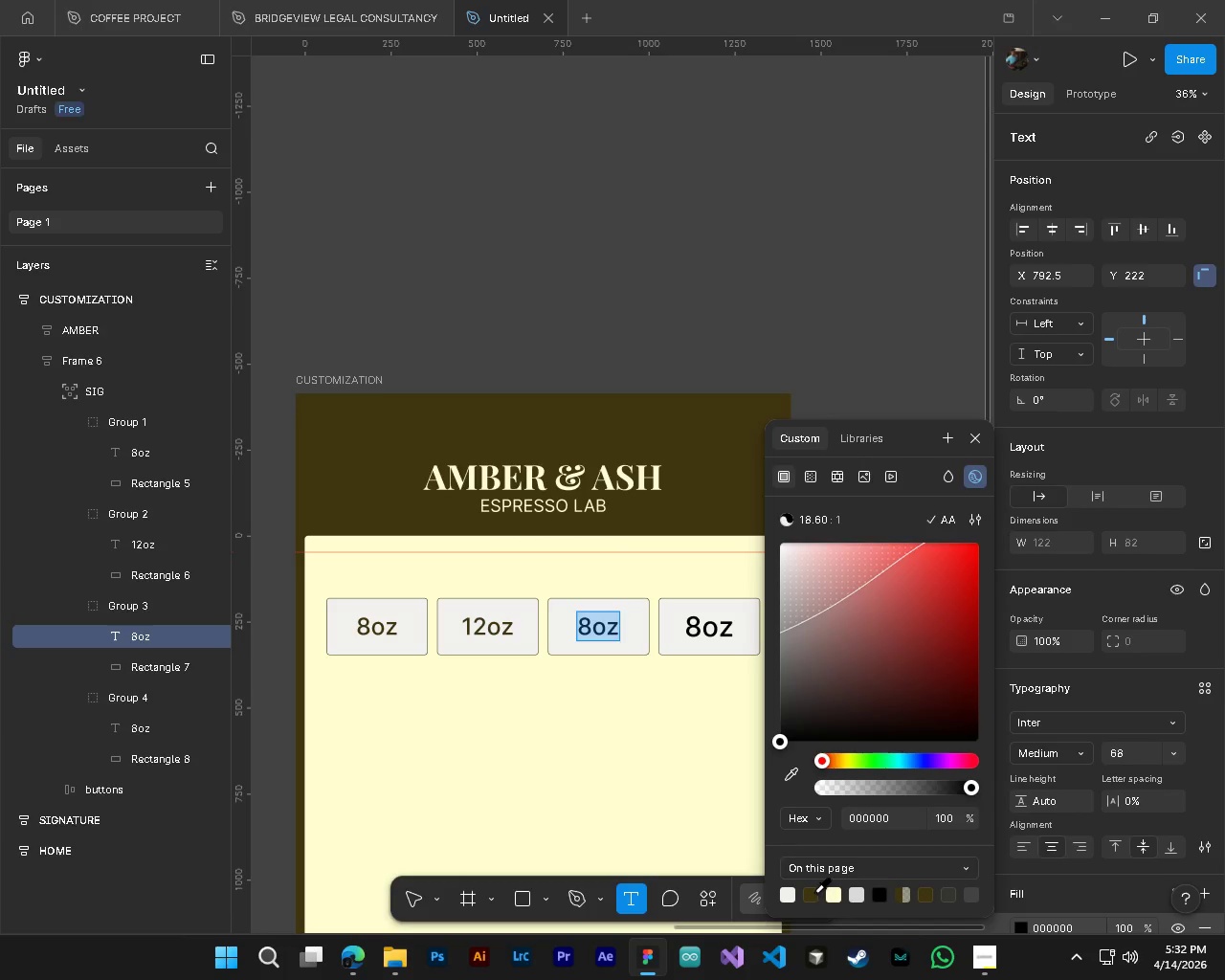 
left_click([814, 892])
 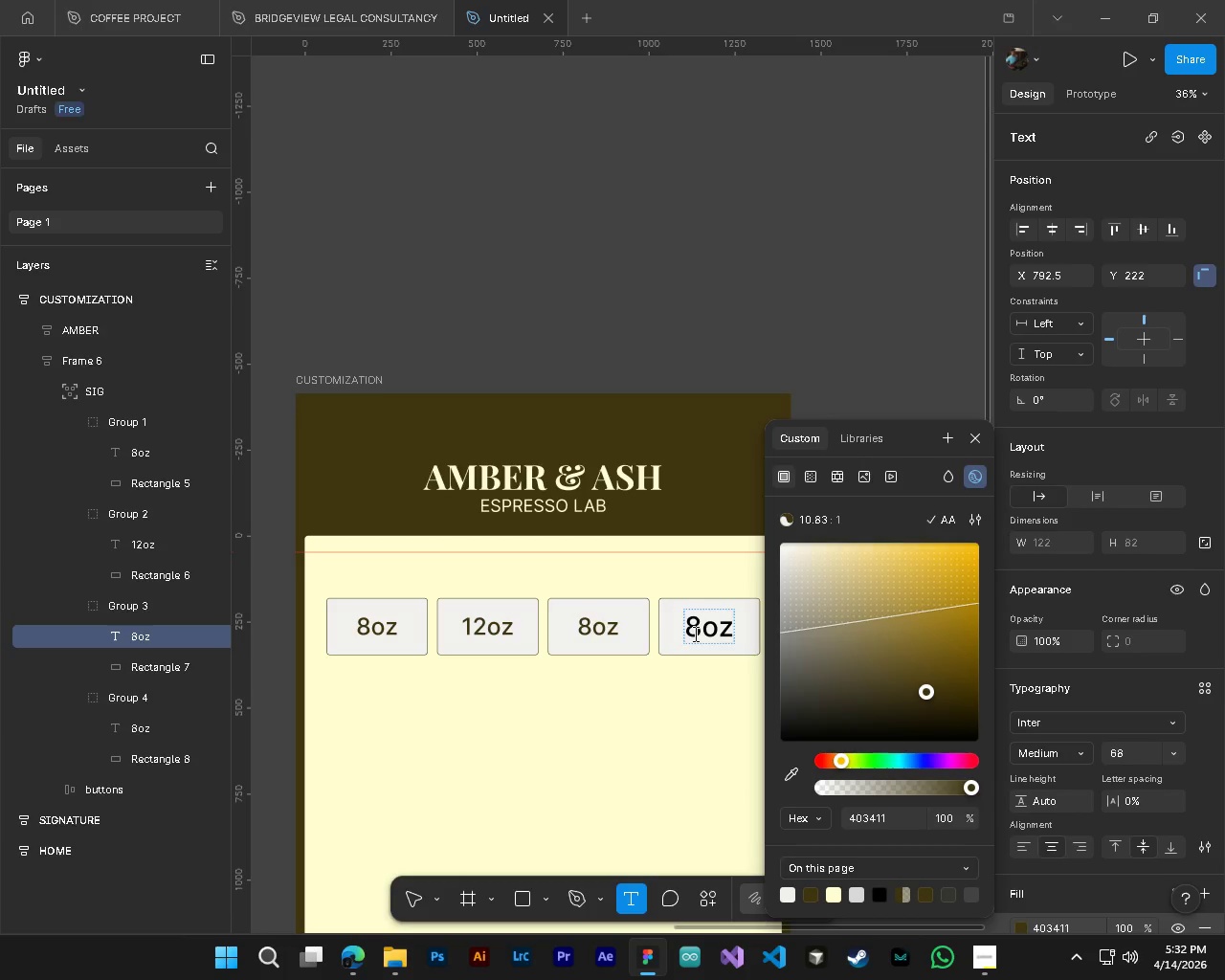 
left_click([694, 634])
 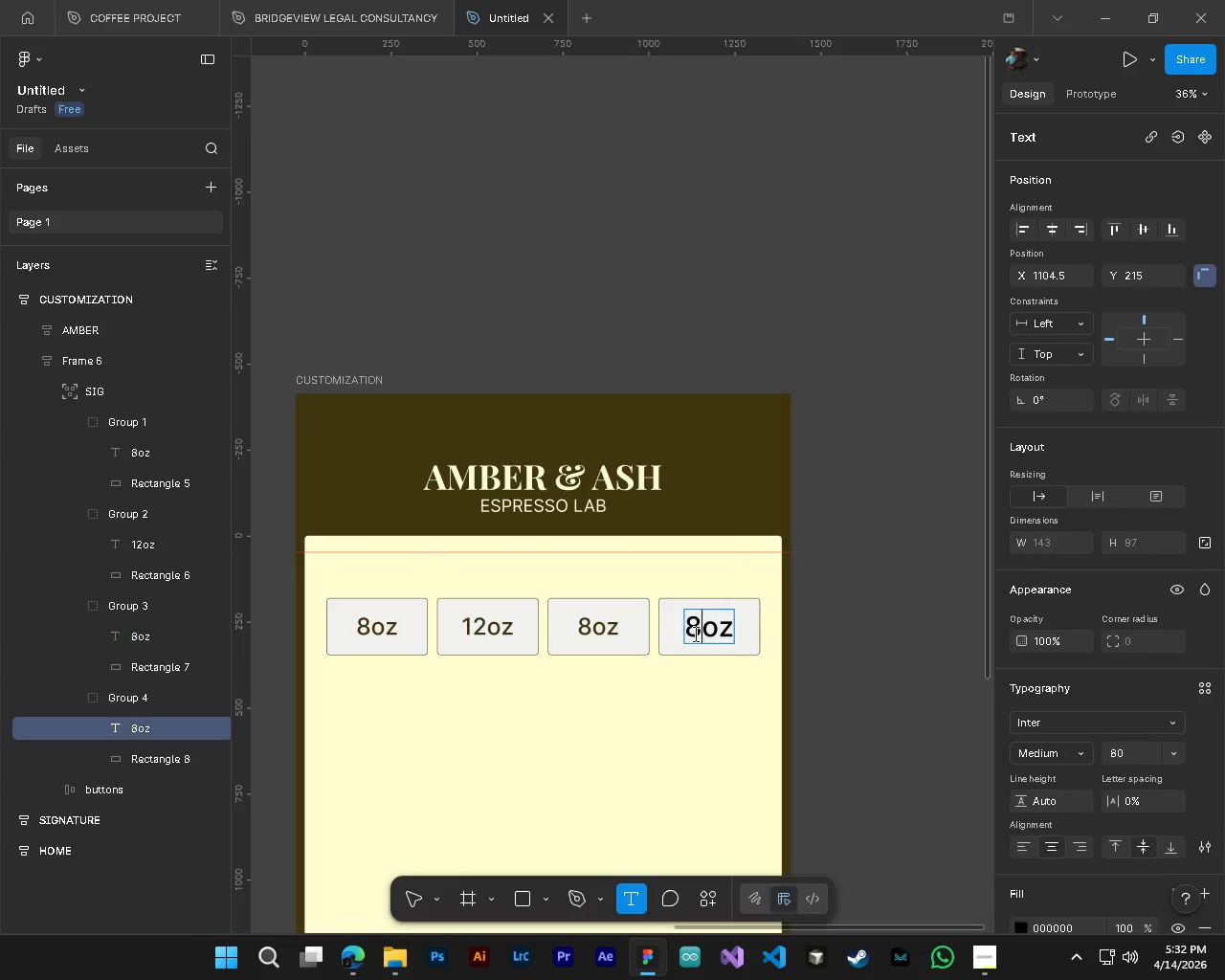 
key(Control+A)
 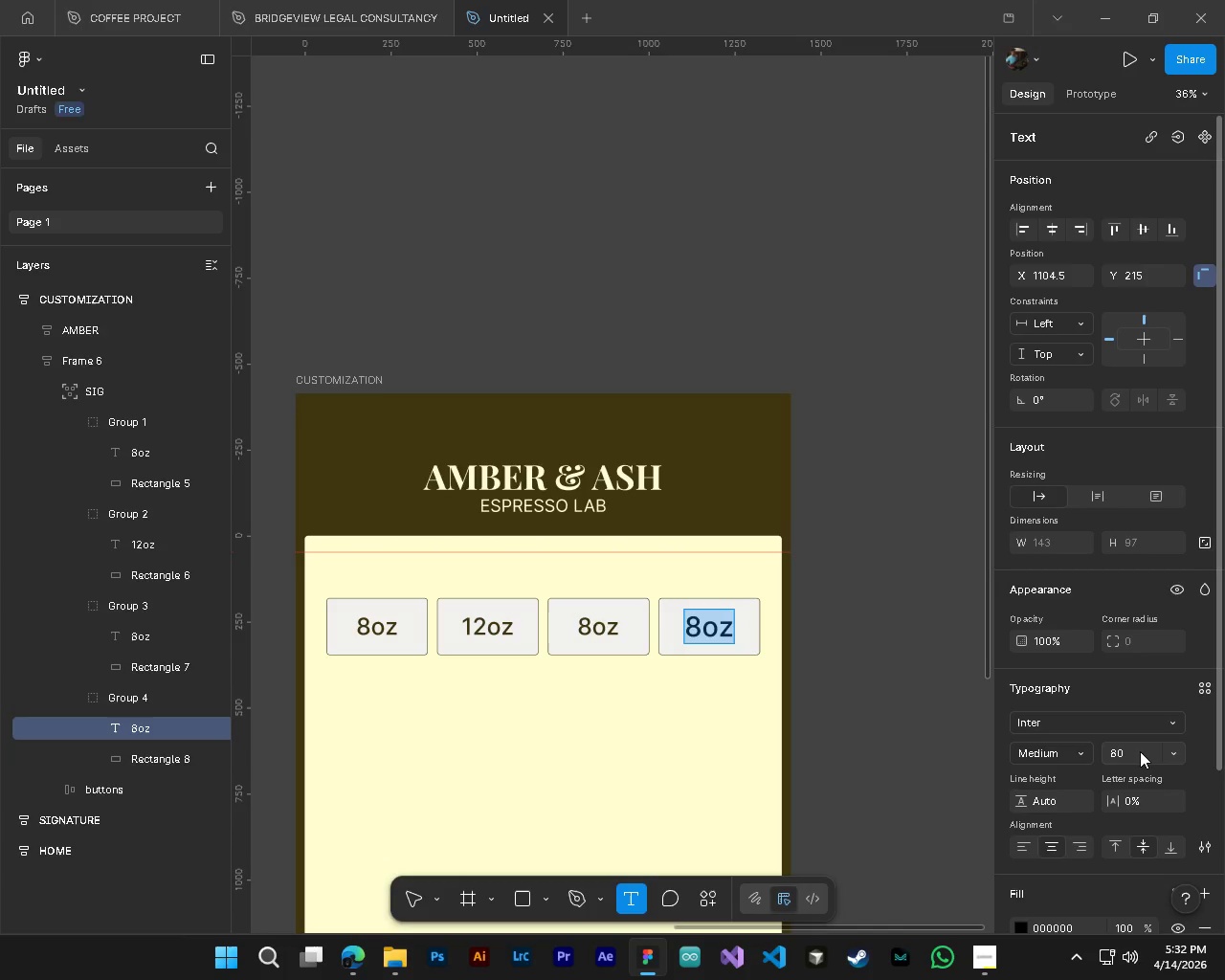 
left_click([1140, 751])
 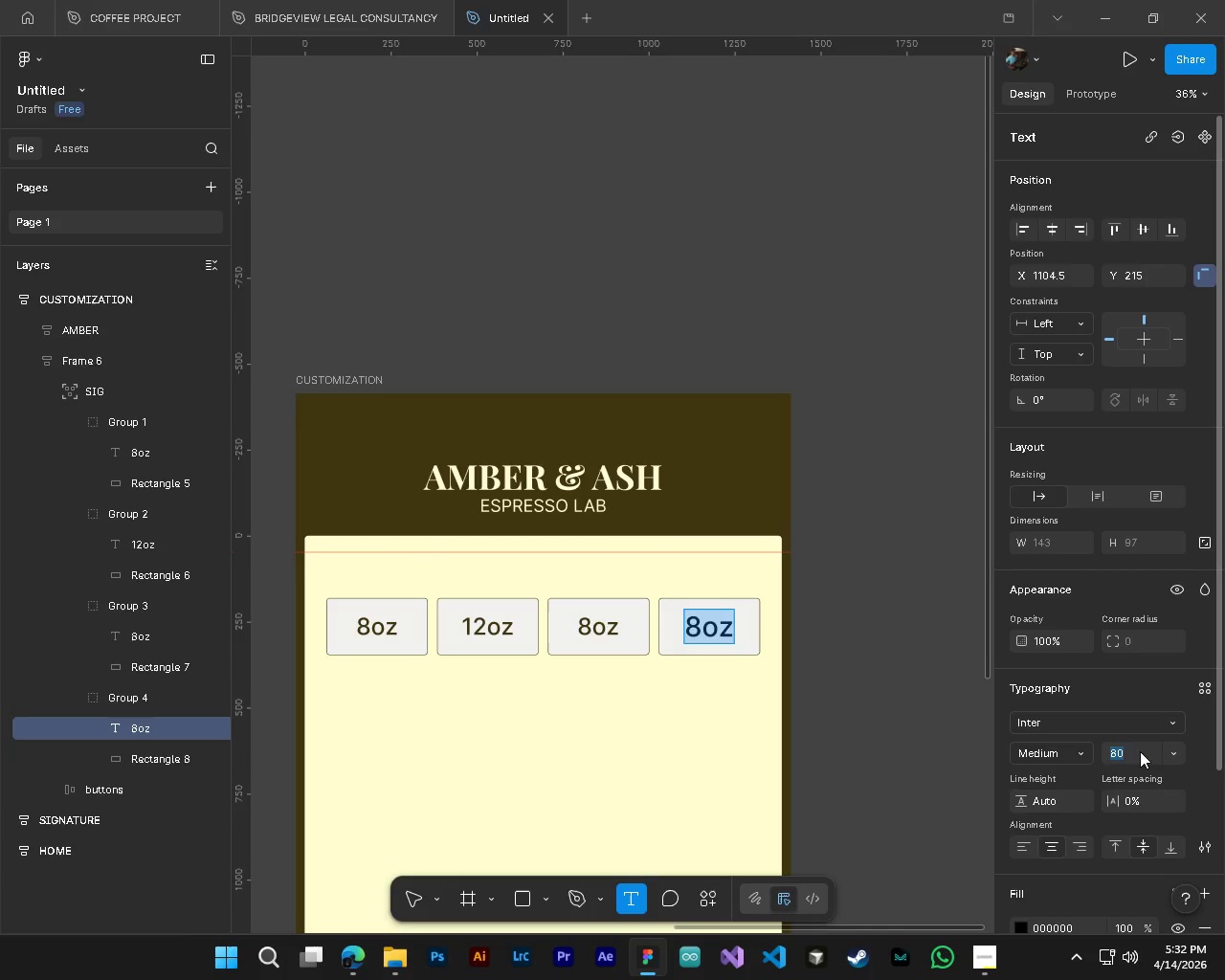 
key(Numpad6)
 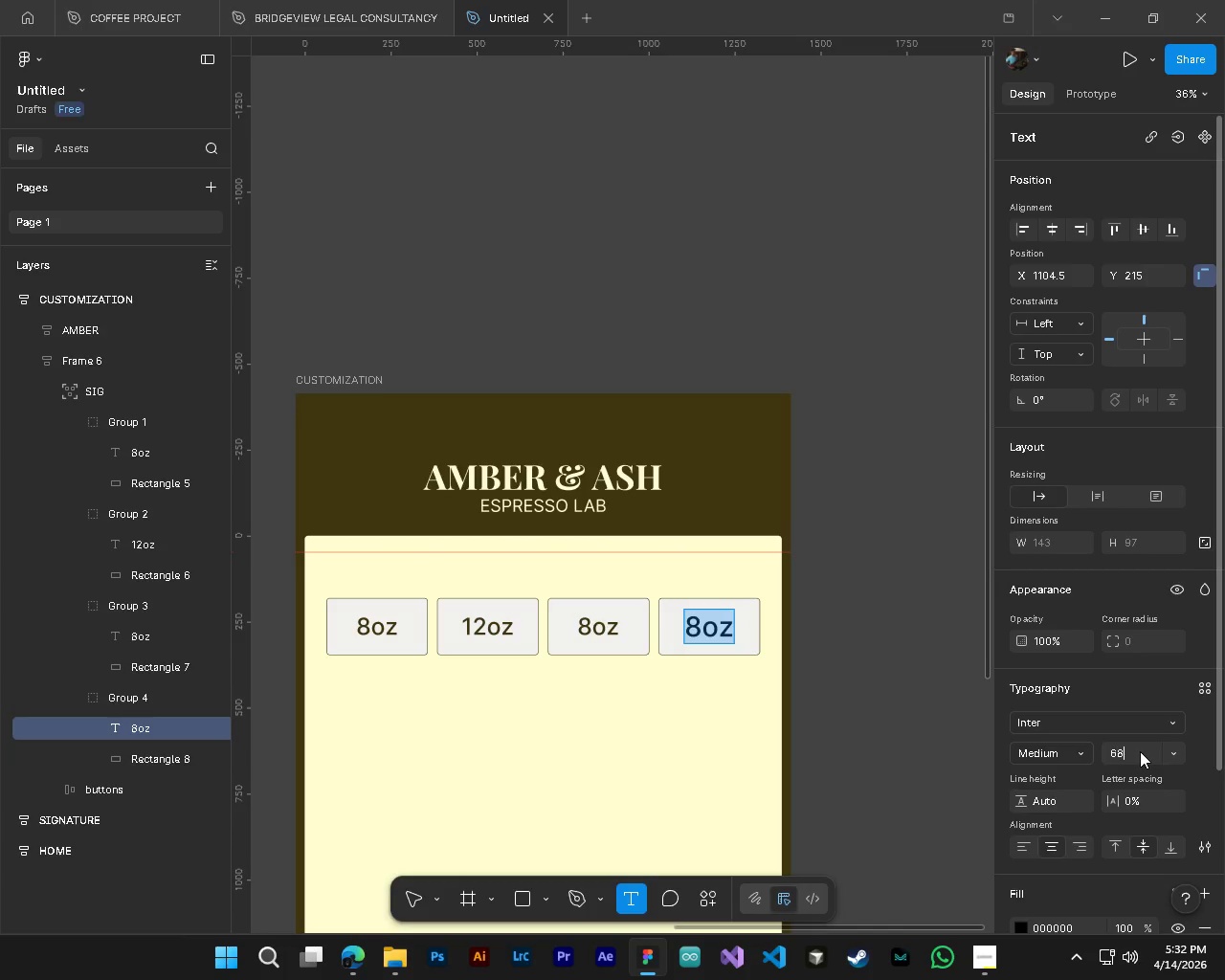 
key(Numpad8)
 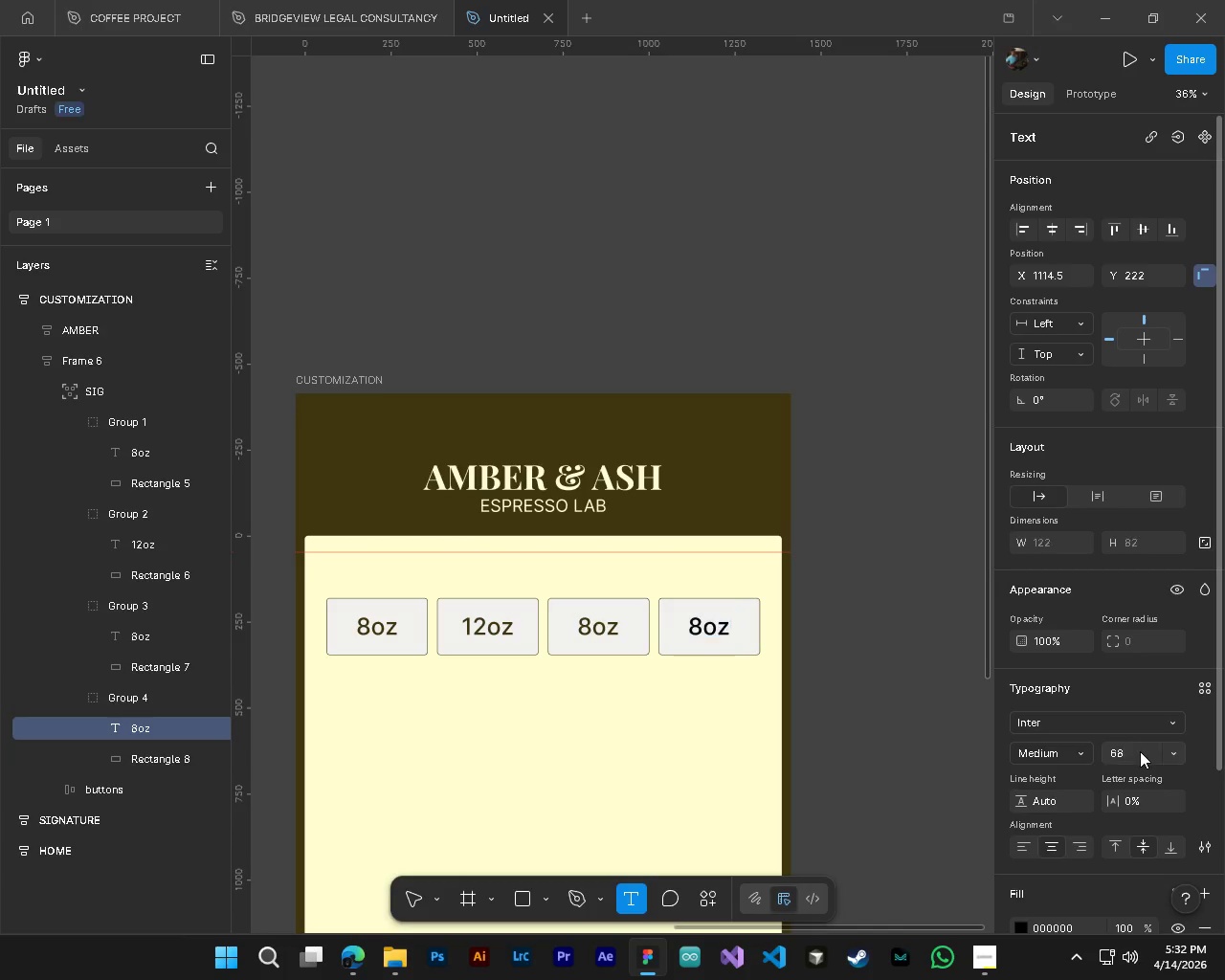 
key(NumpadEnter)
 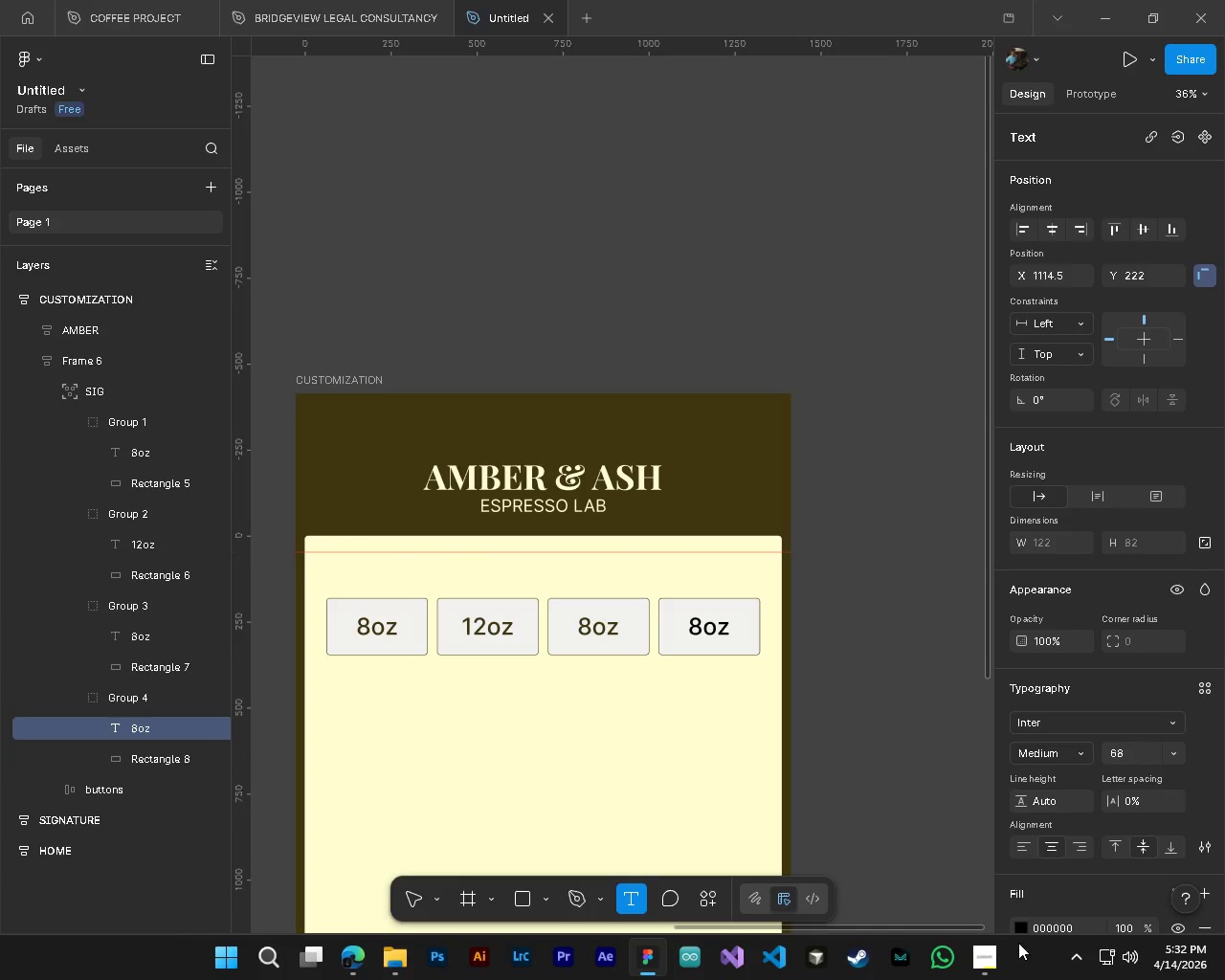 
left_click([1021, 931])
 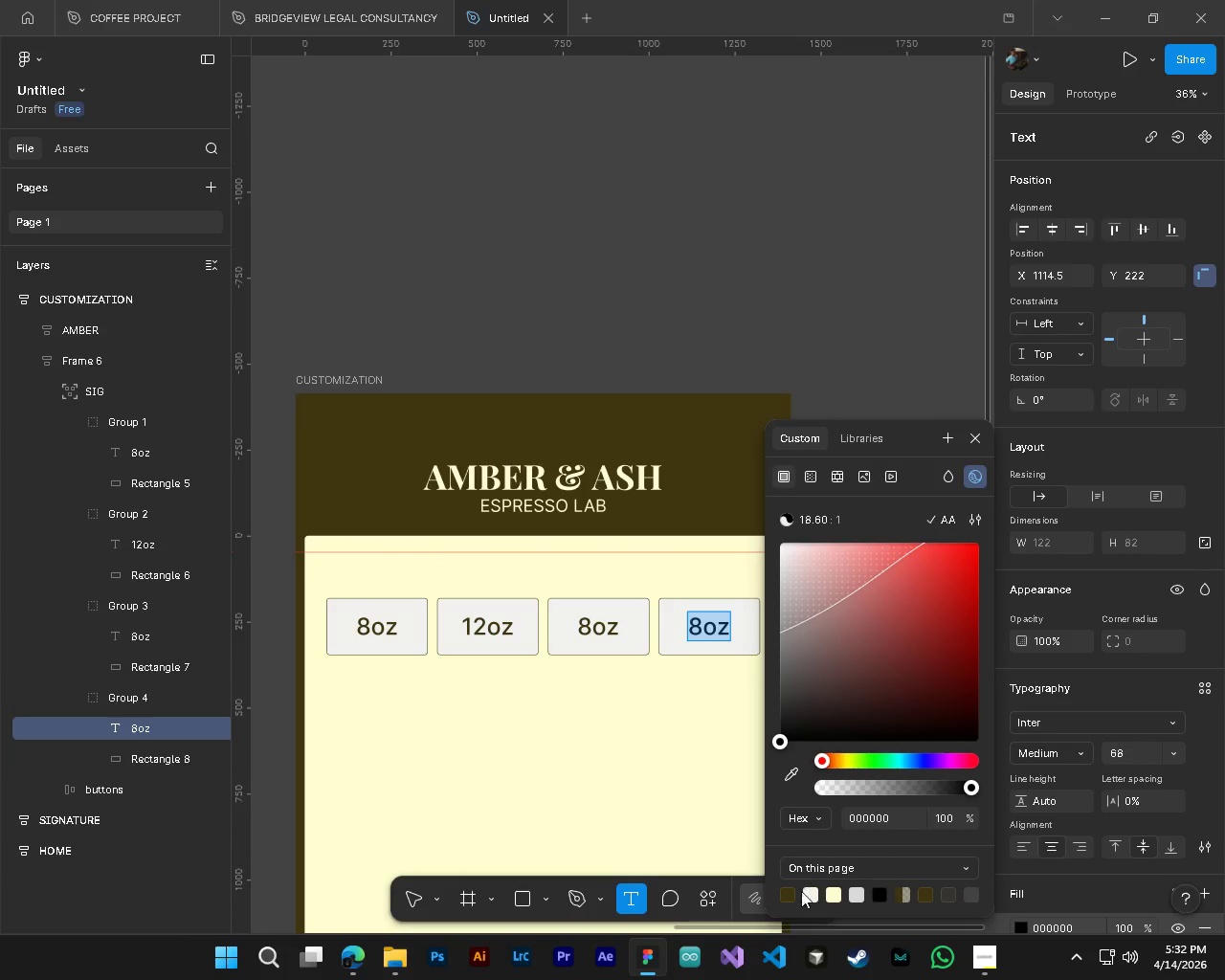 
left_click([792, 892])
 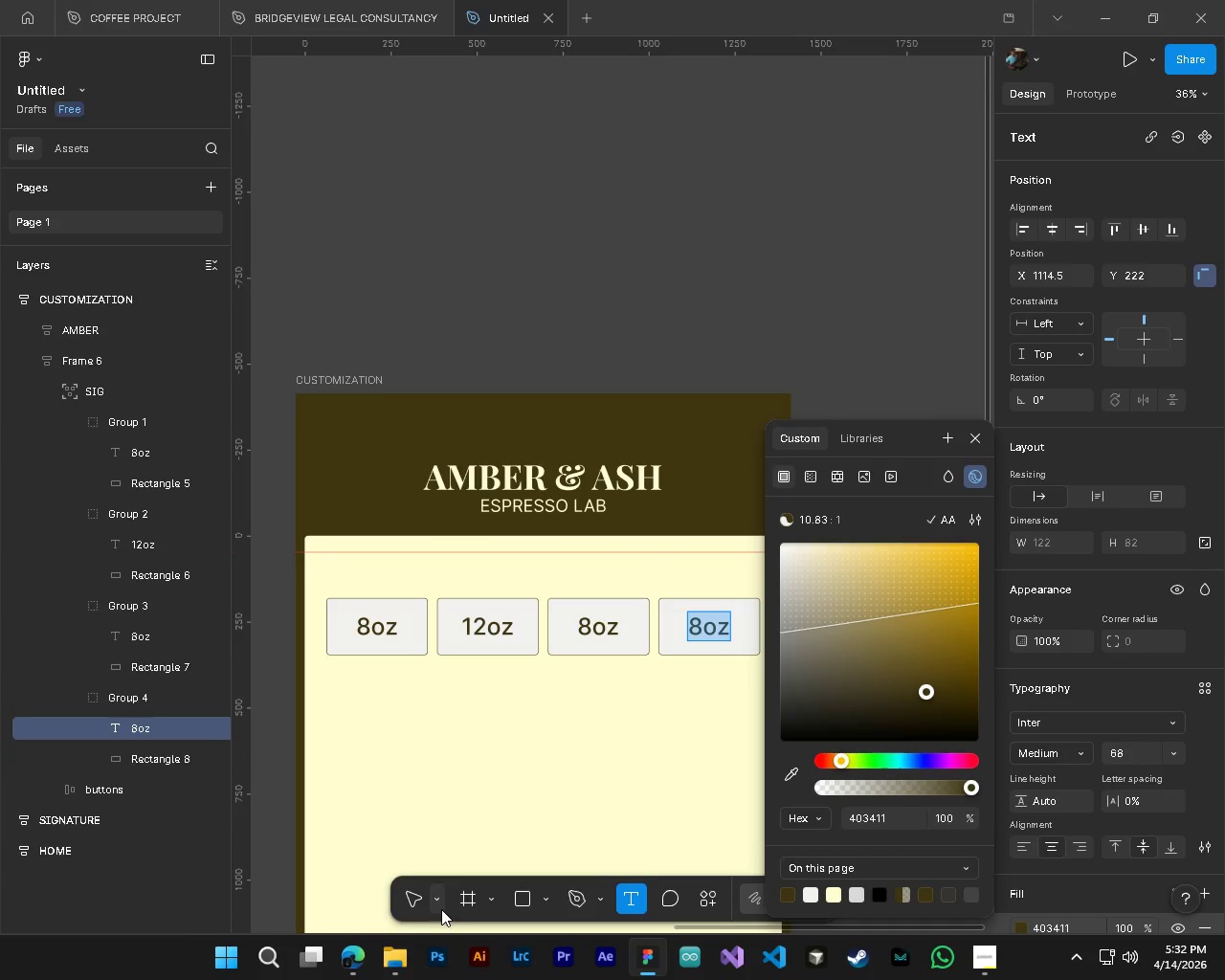 
left_click([413, 895])
 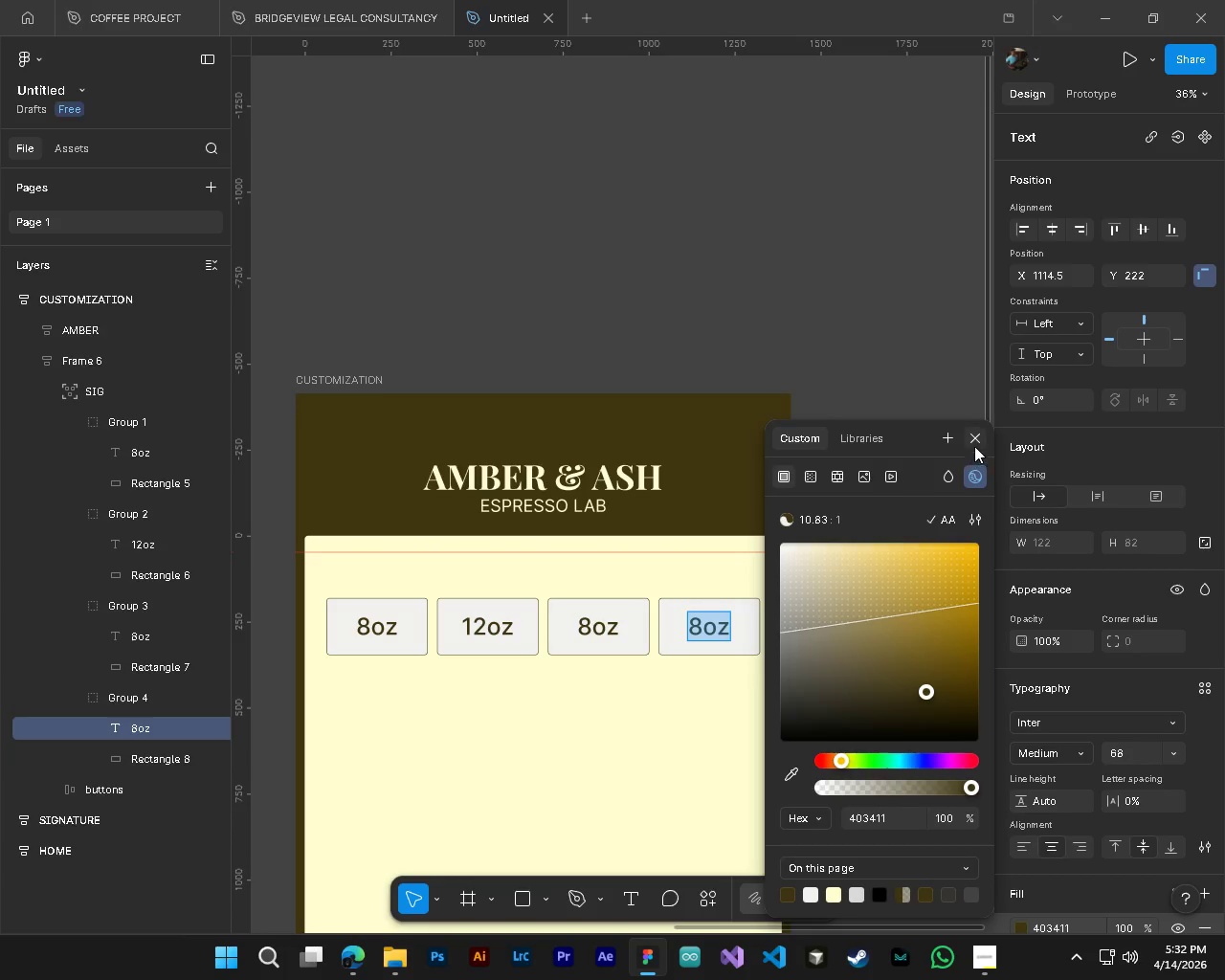 
left_click([980, 431])
 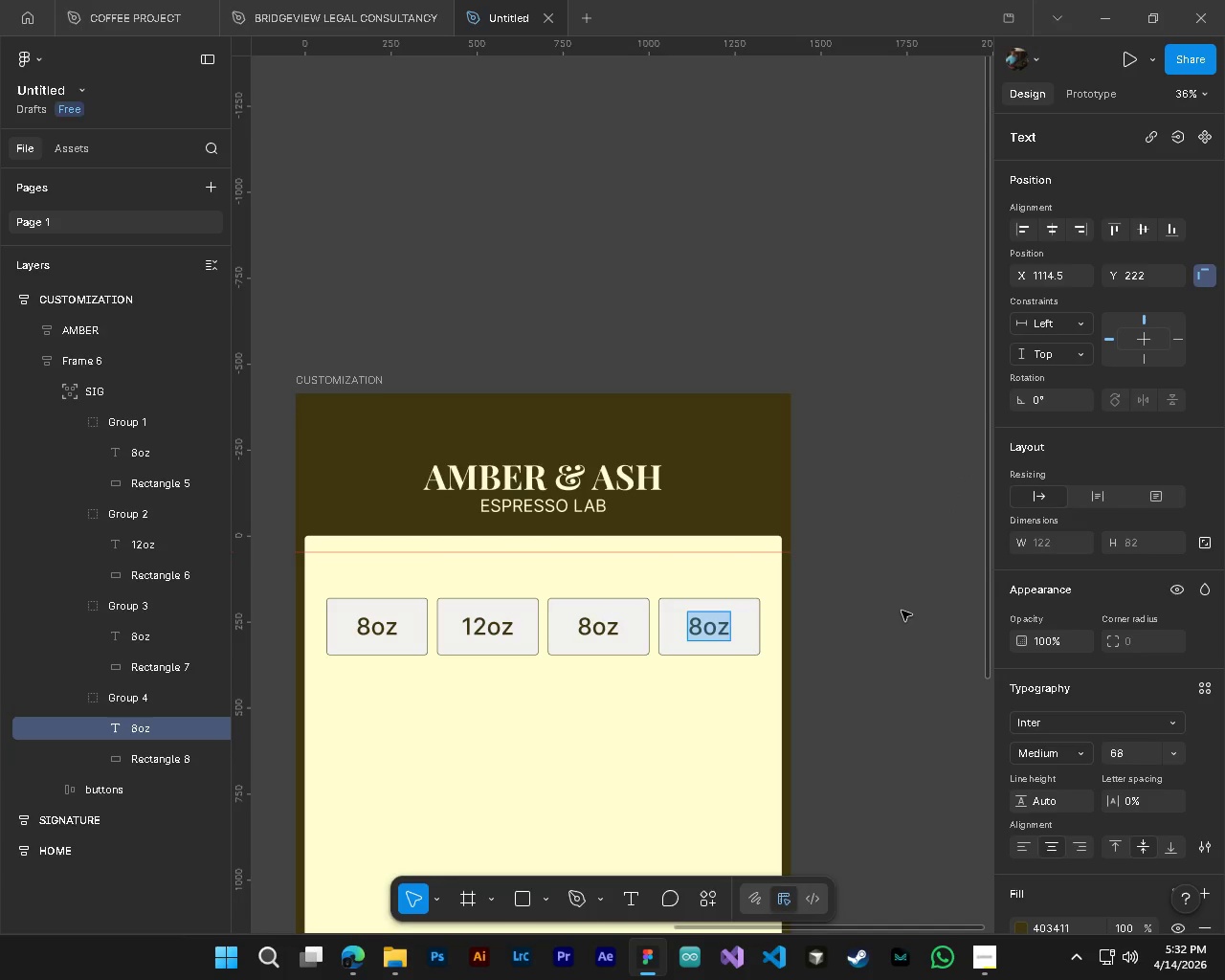 
left_click([902, 611])
 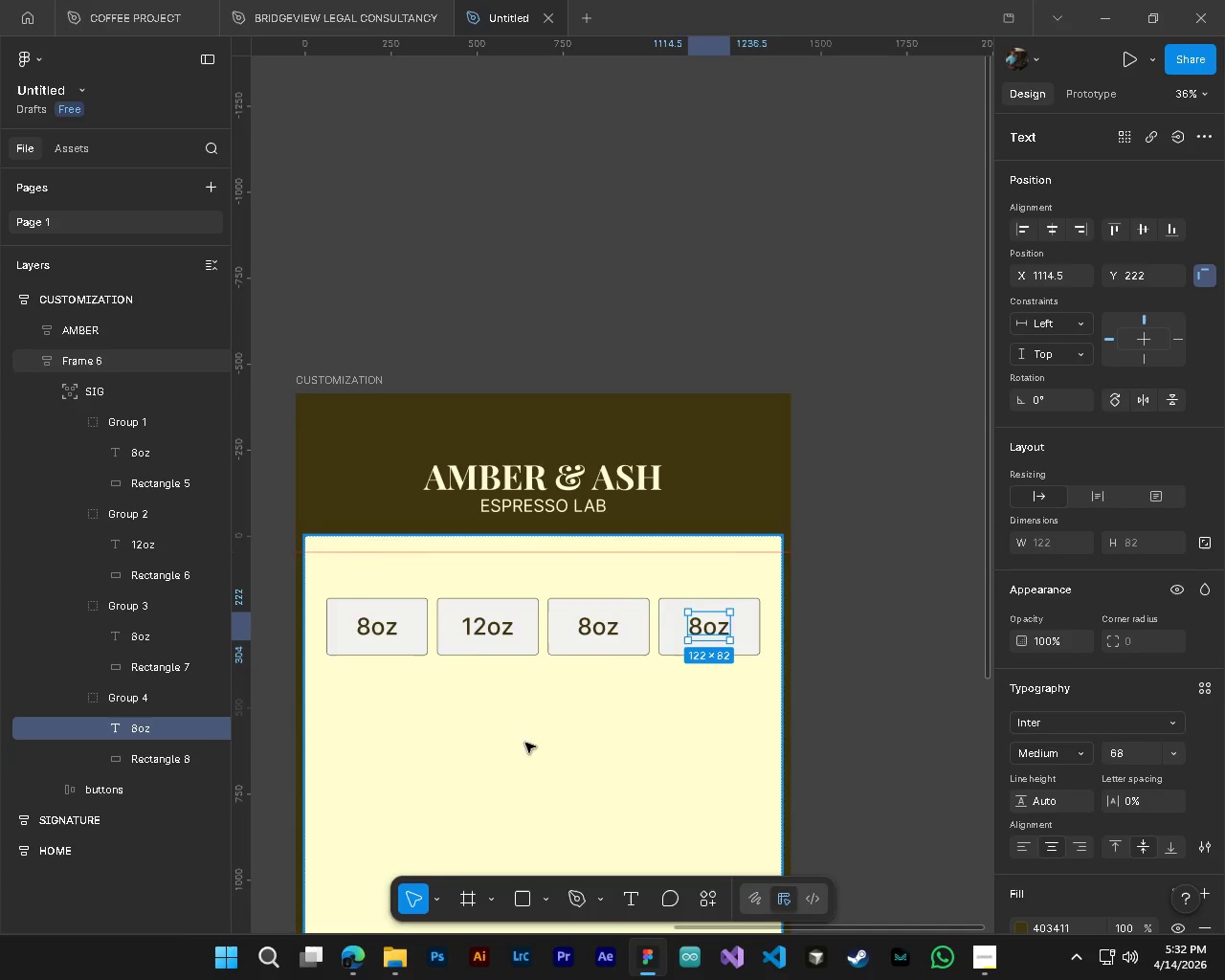 
hold_key(key=ControlLeft, duration=0.38)
hold_key(key=AltLeft, duration=0.33)
scroll: coordinate [455, 747], scroll_direction: up, amount: 4.0
 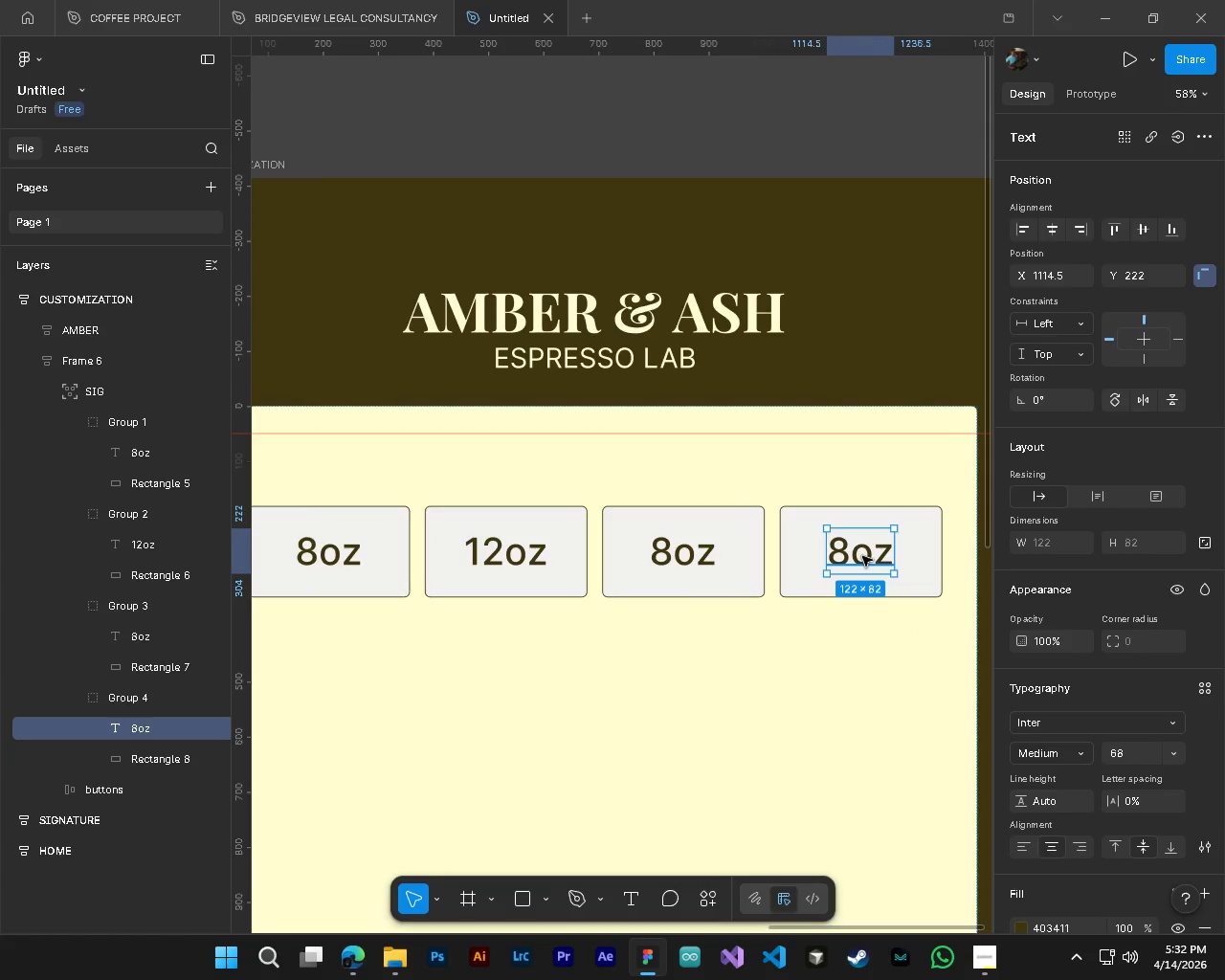 
left_click_drag(start_coordinate=[862, 556], to_coordinate=[863, 567])
 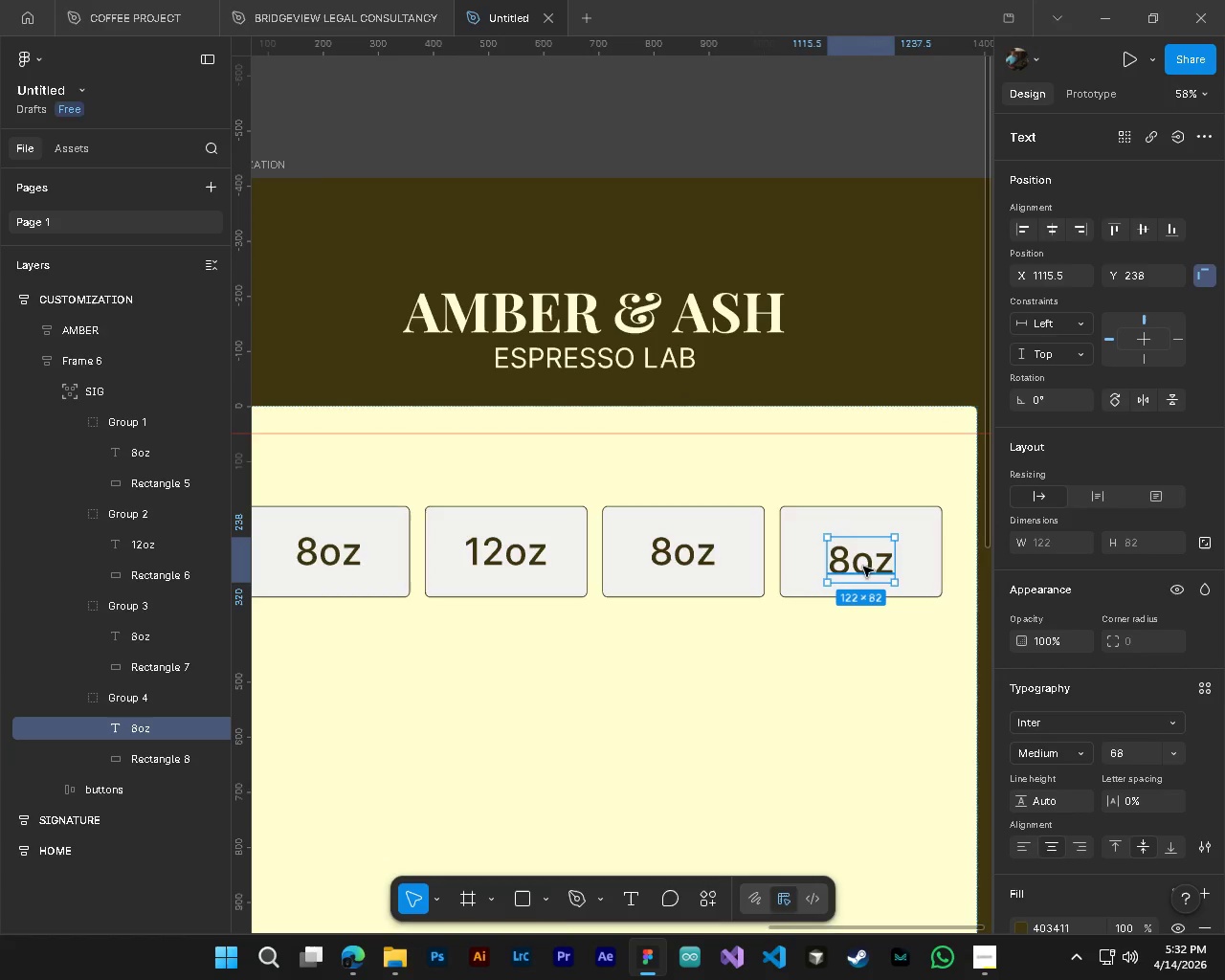 
left_click_drag(start_coordinate=[863, 567], to_coordinate=[865, 559])
 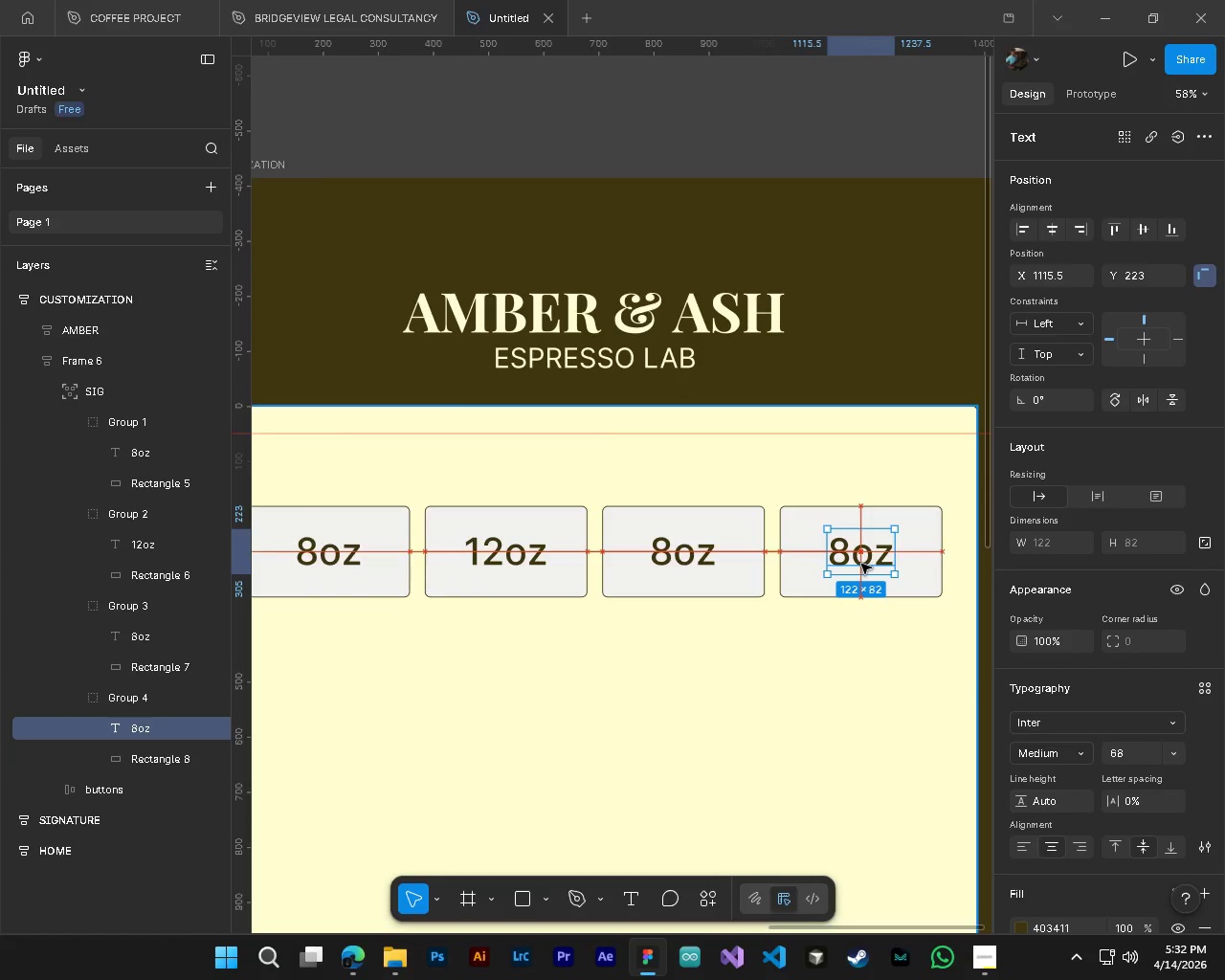 
hold_key(key=ControlLeft, duration=1.52)
left_click([695, 563])
 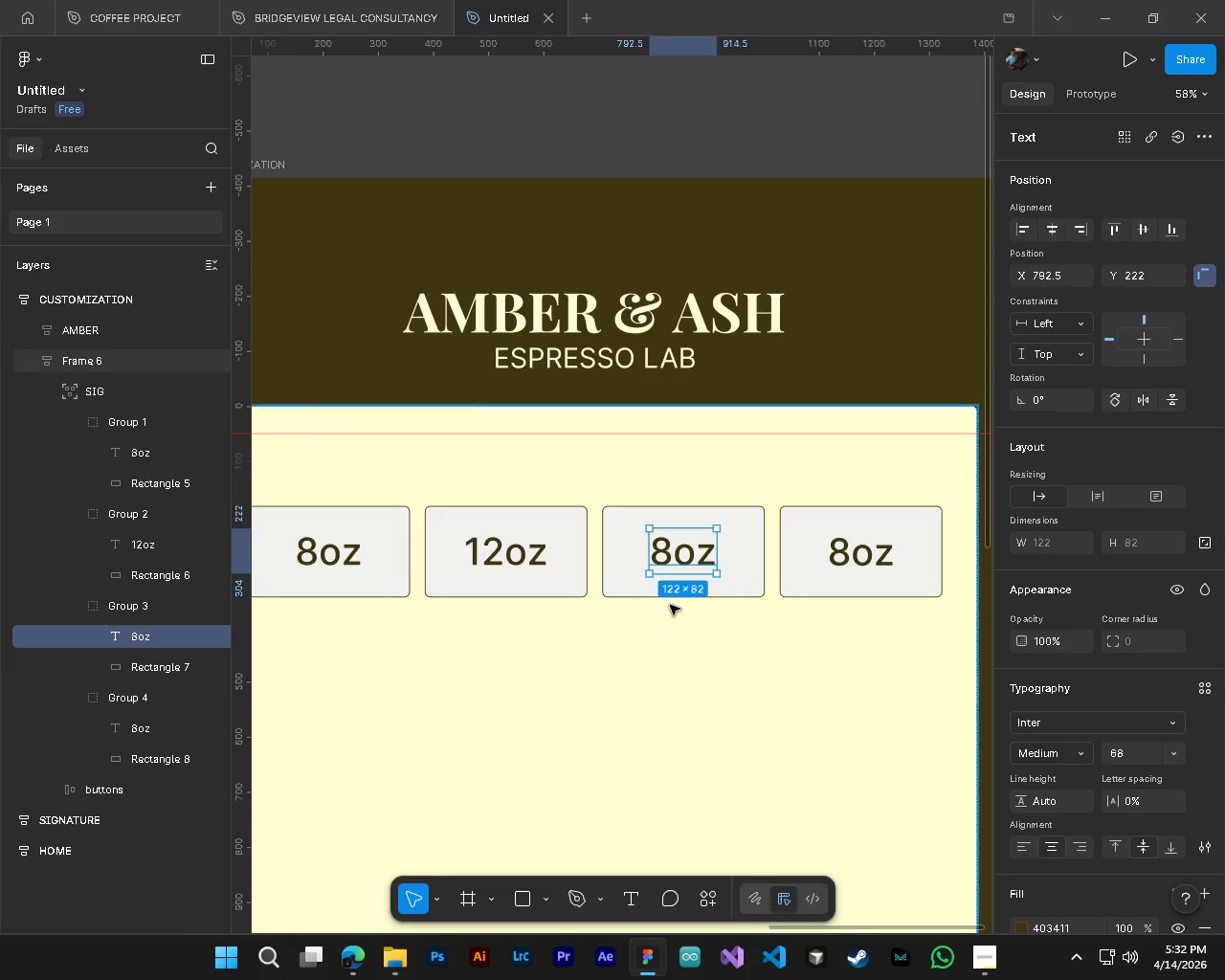 
key(T)
 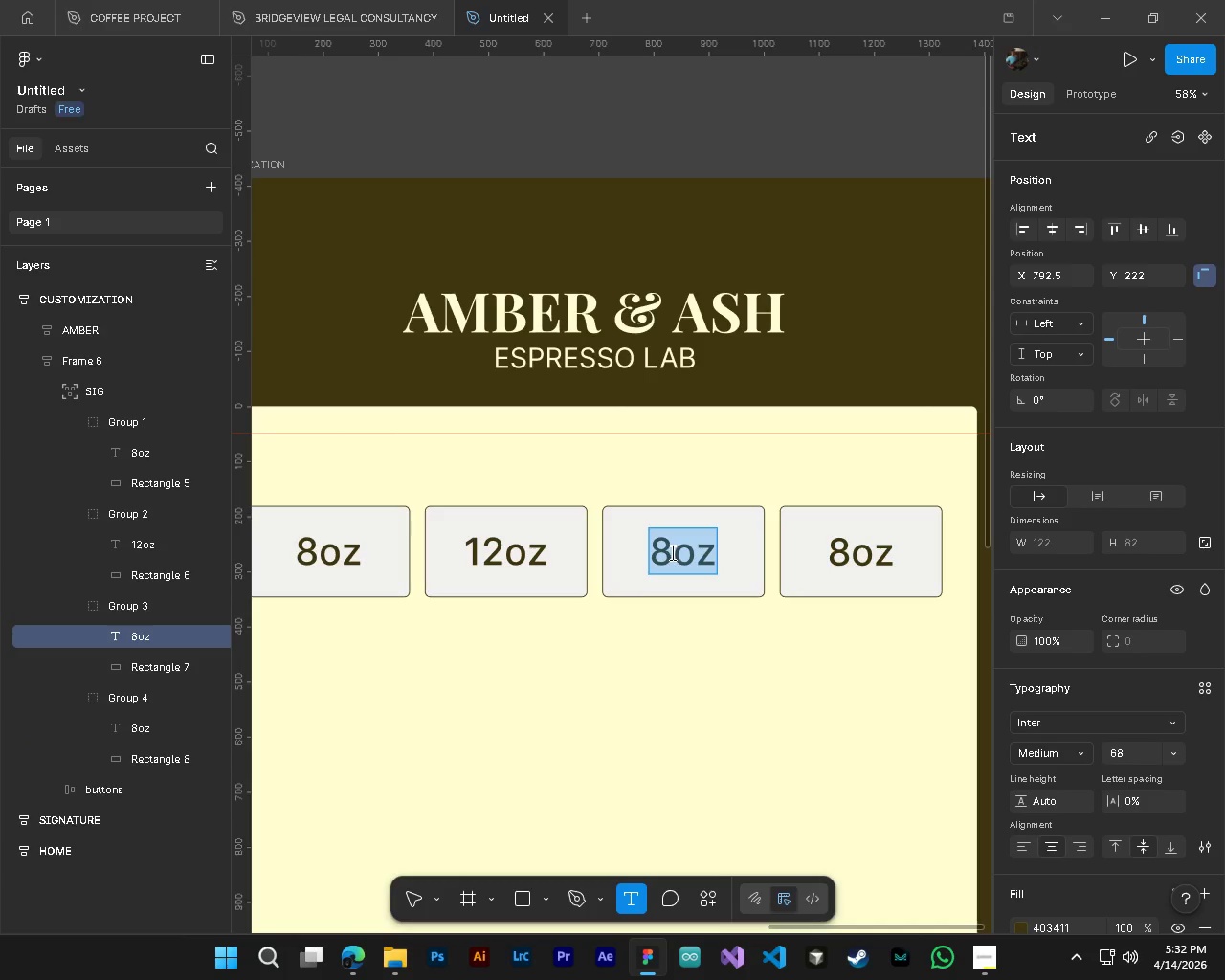 
left_click_drag(start_coordinate=[671, 552], to_coordinate=[655, 551])
 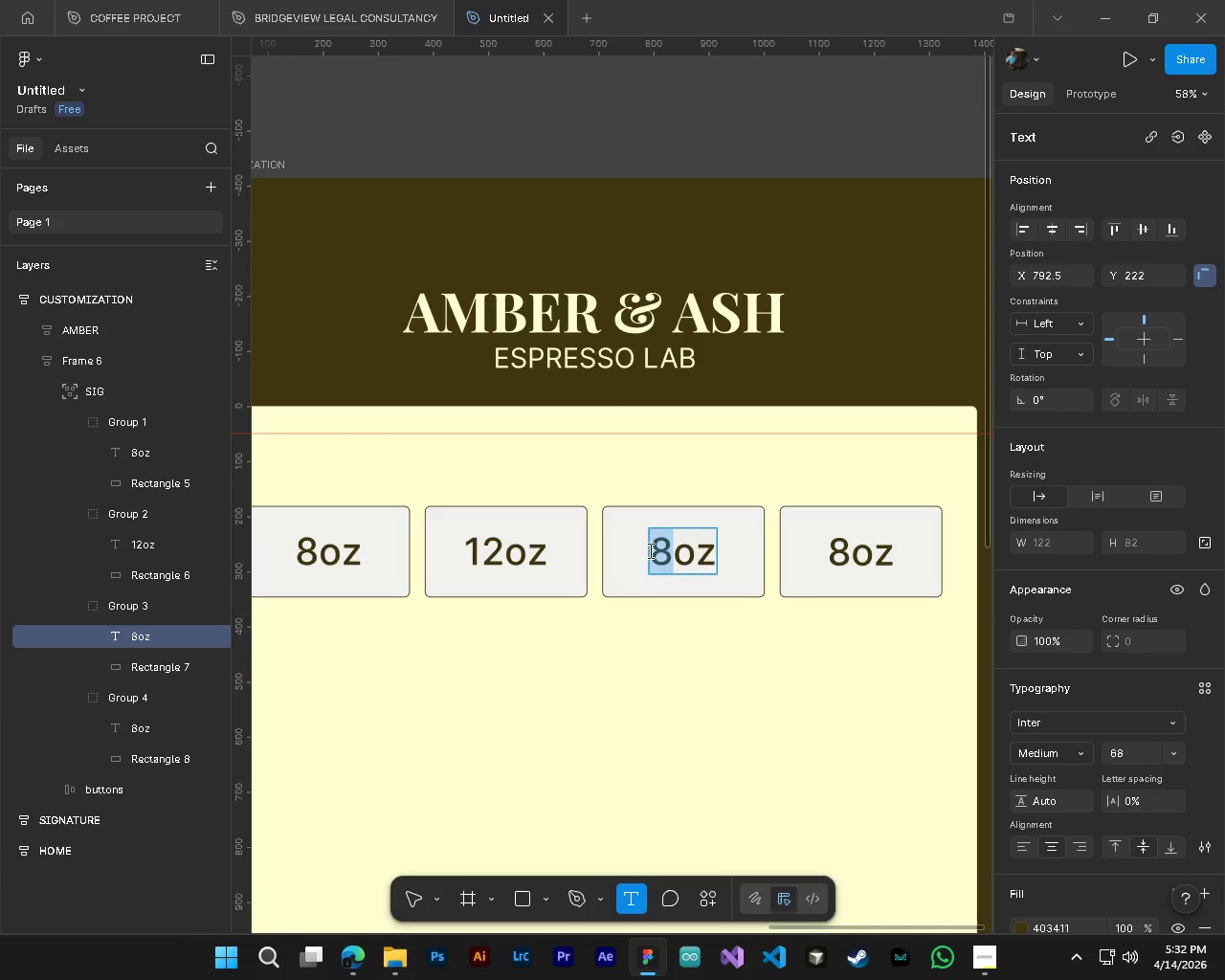 
key(Numpad1)
 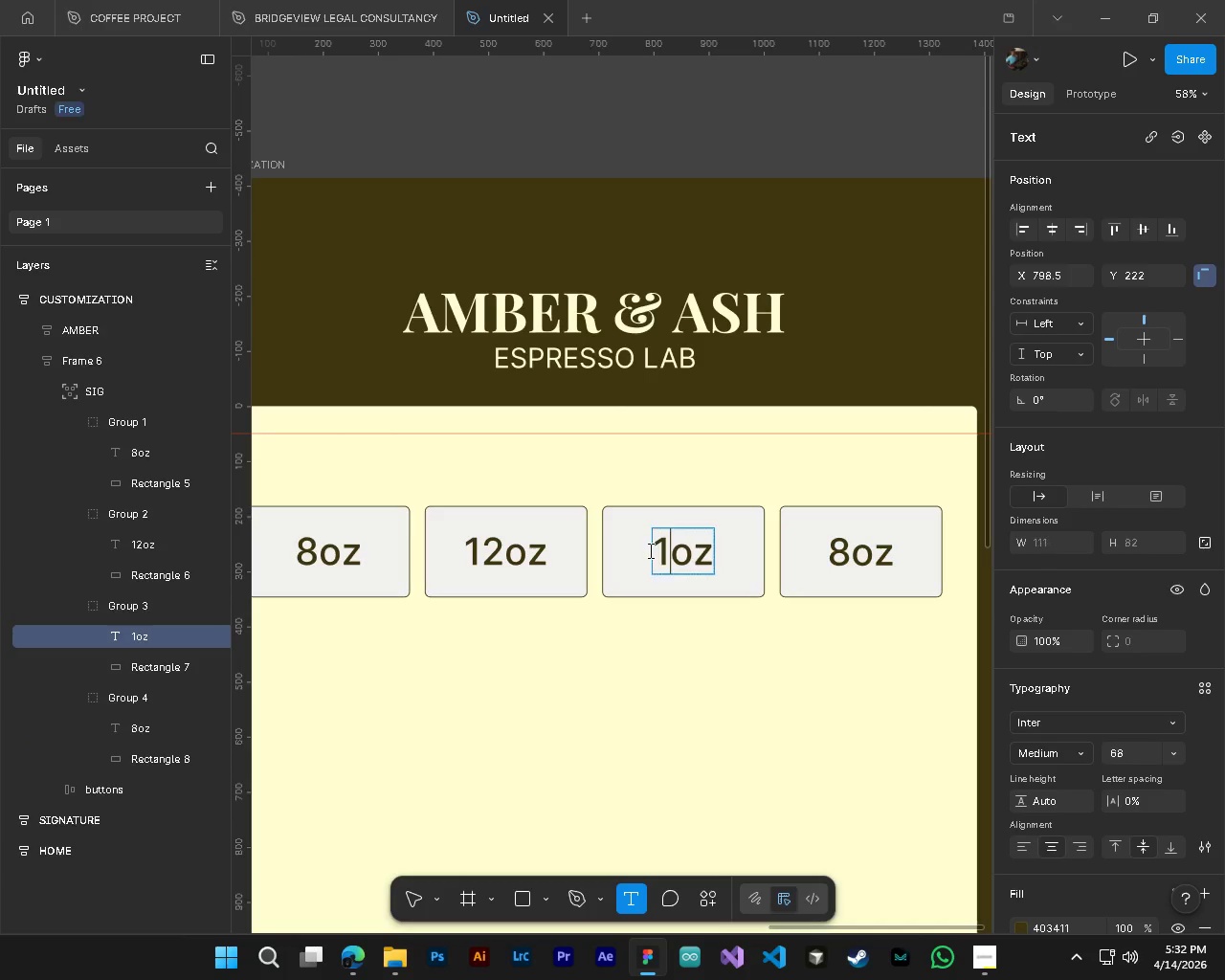 
key(Numpad6)
 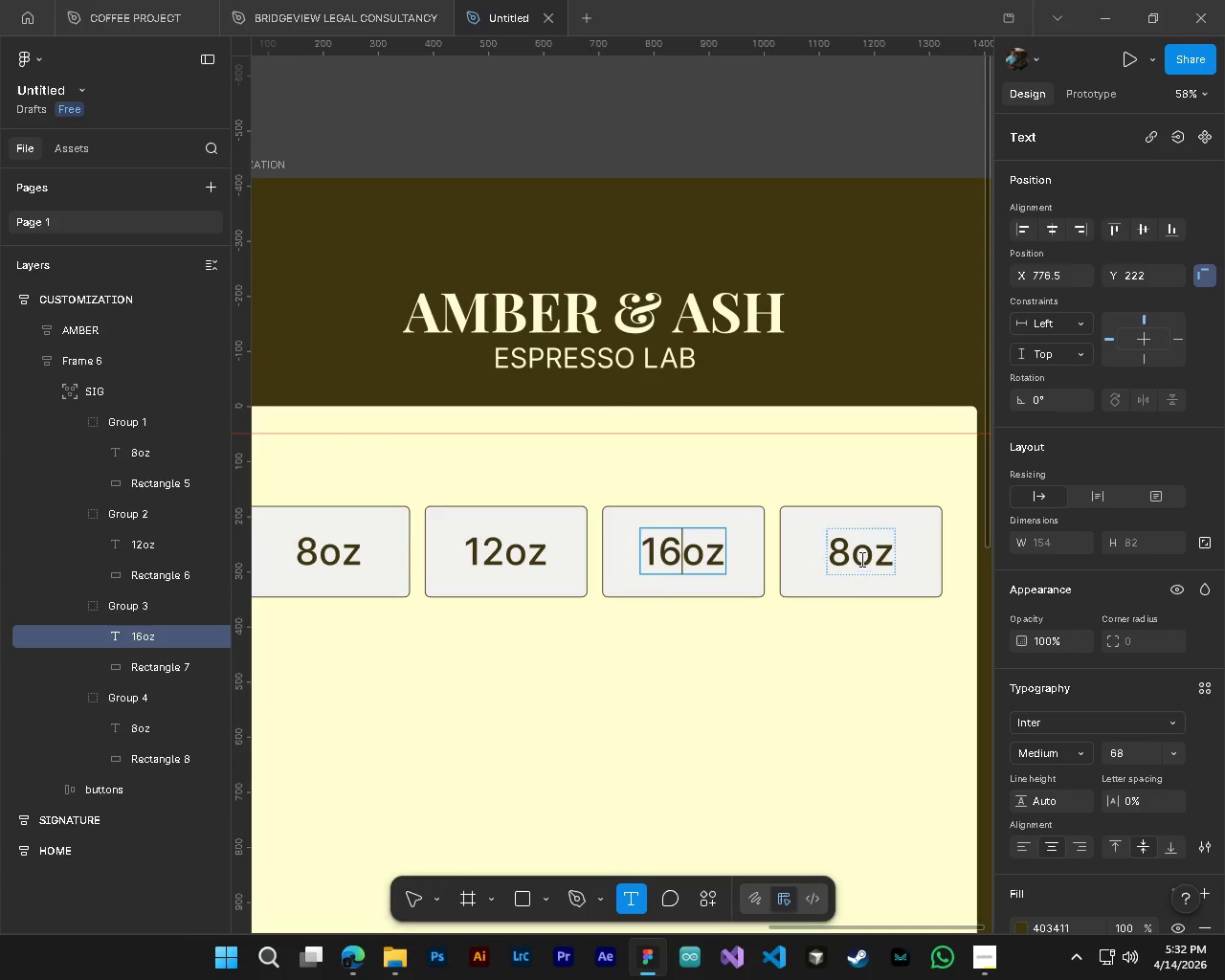 
left_click_drag(start_coordinate=[852, 553], to_coordinate=[825, 550])
 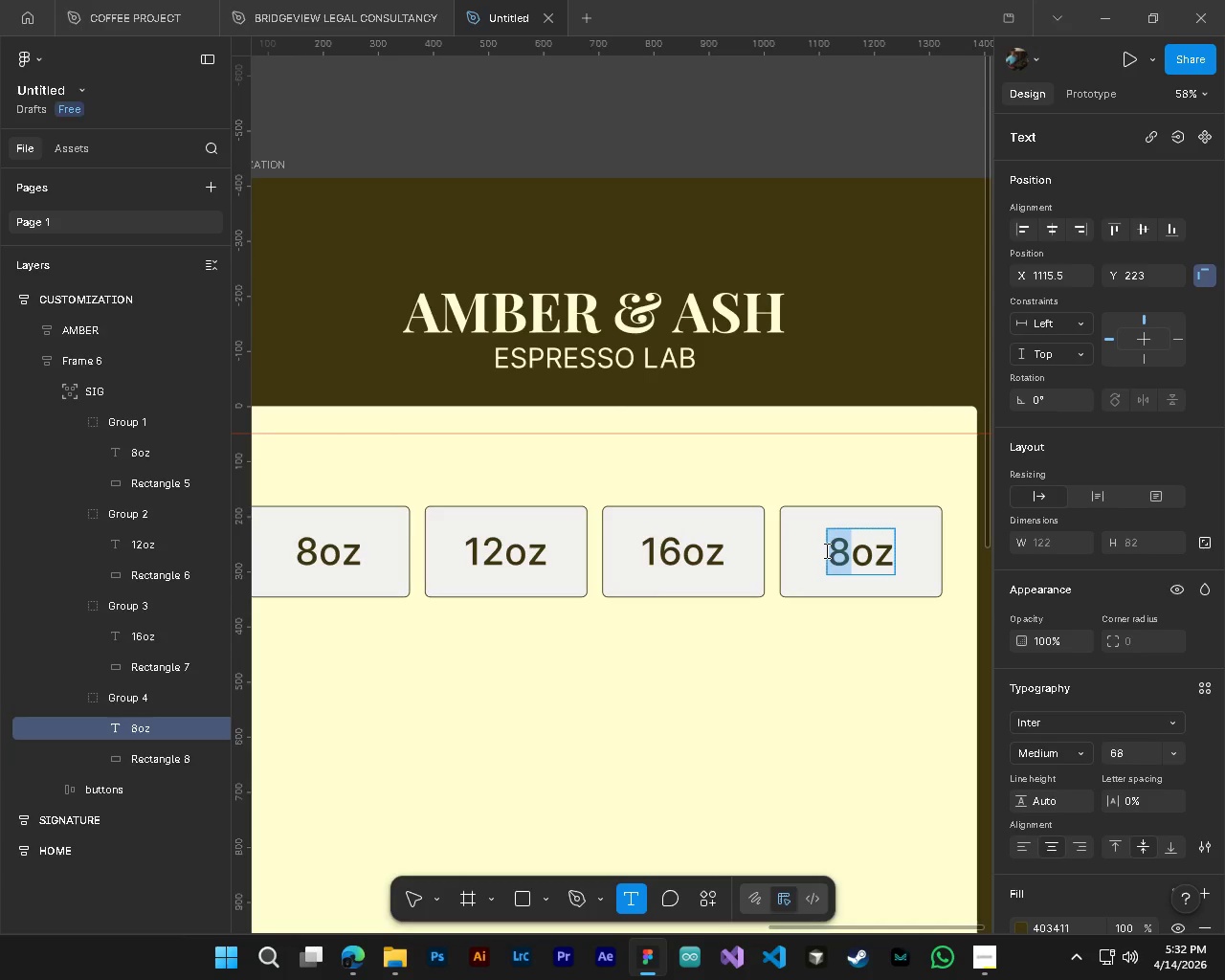 
key(Numpad3)
 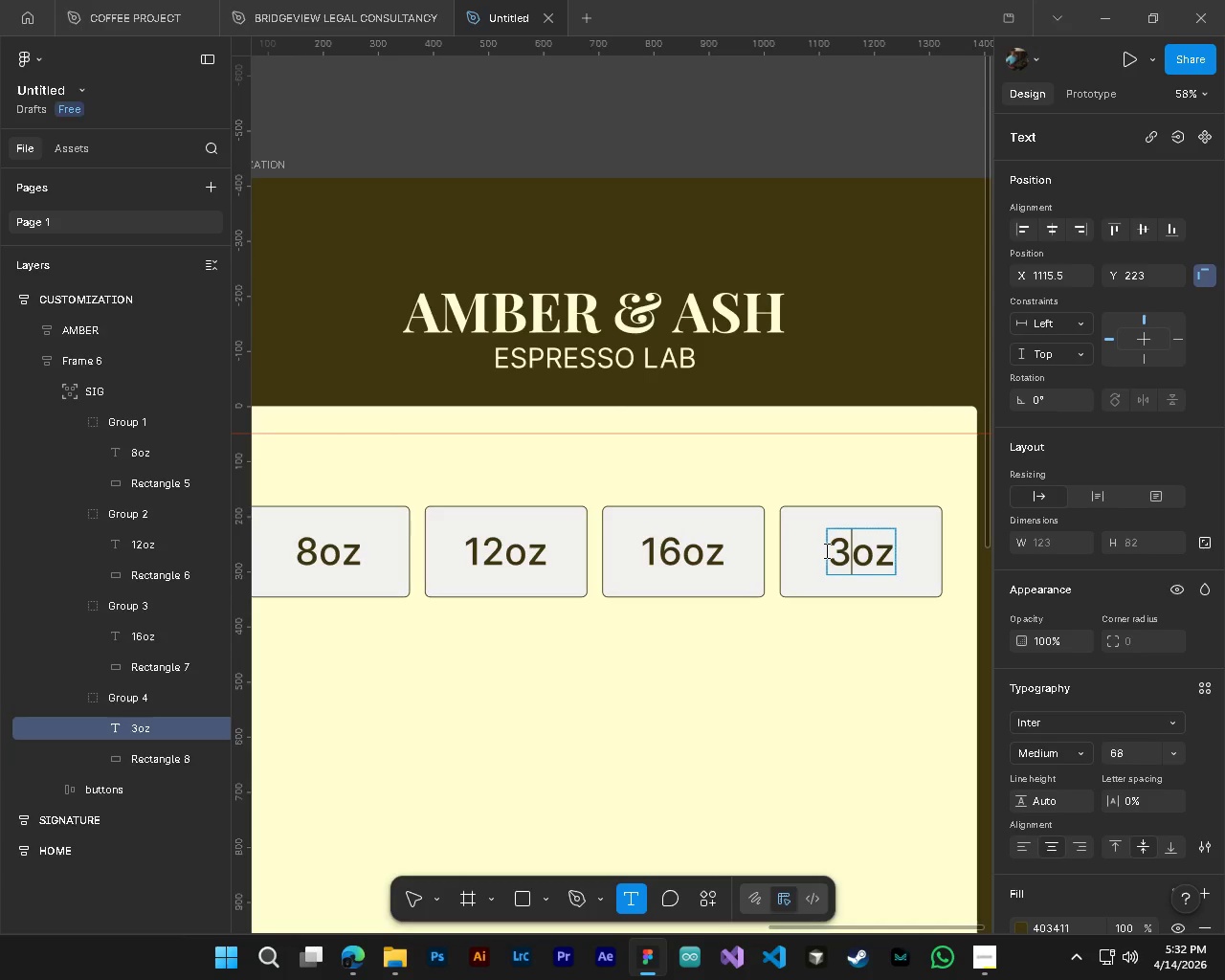 
key(Numpad2)
 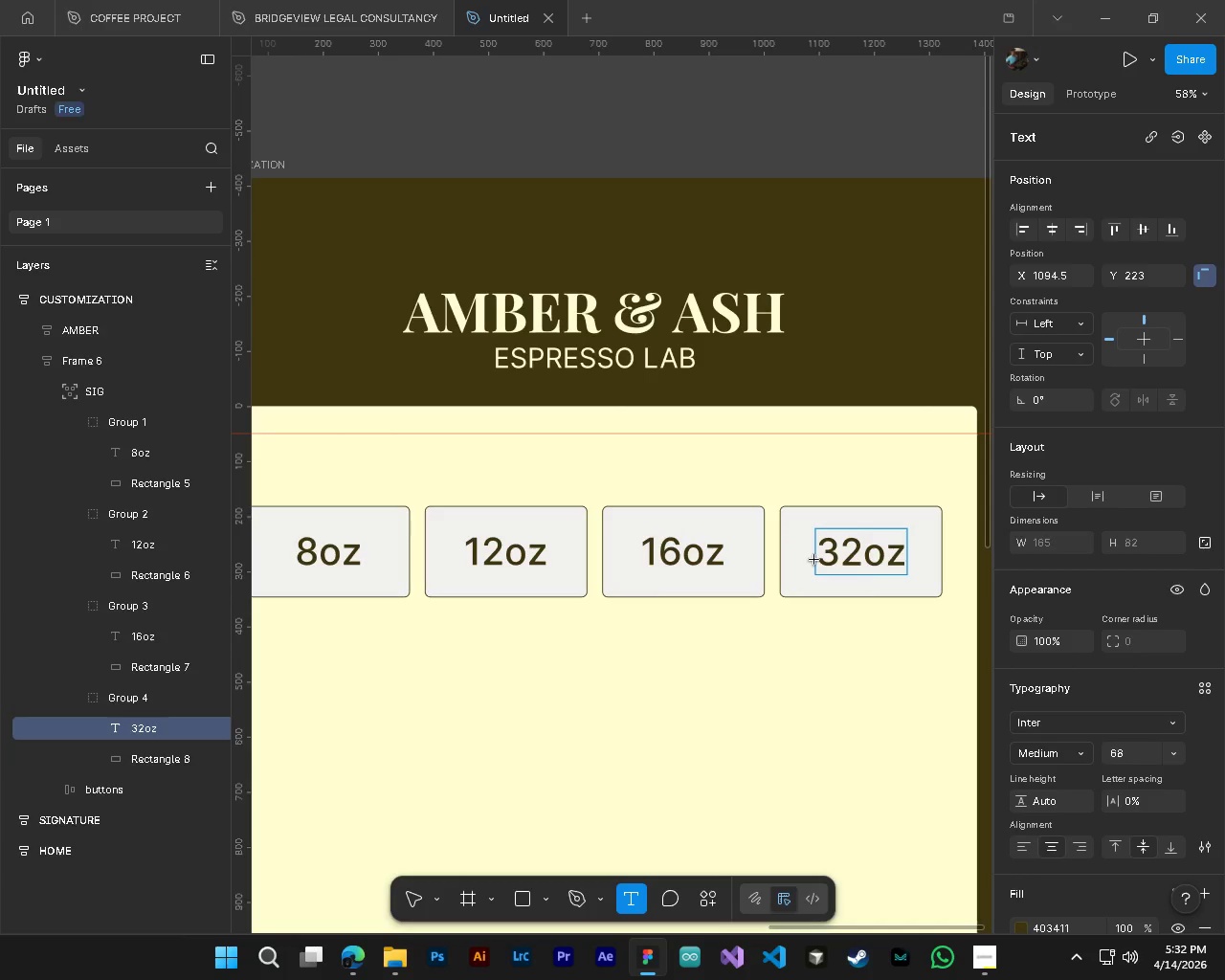 
hold_key(key=AltLeft, duration=0.53)
hold_key(key=ControlLeft, duration=0.58)
scroll: coordinate [770, 683], scroll_direction: down, amount: 5.0
 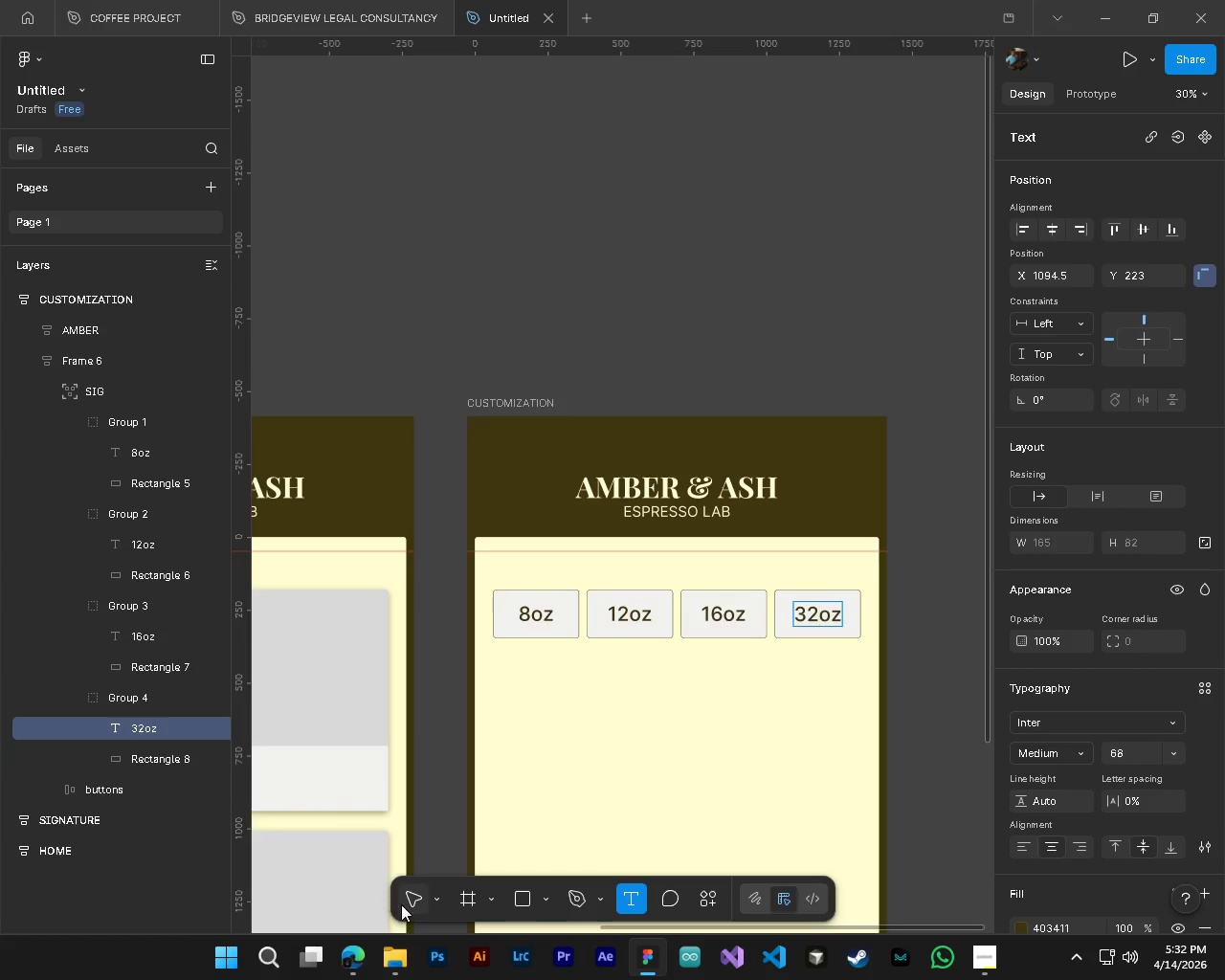 
left_click([402, 904])
 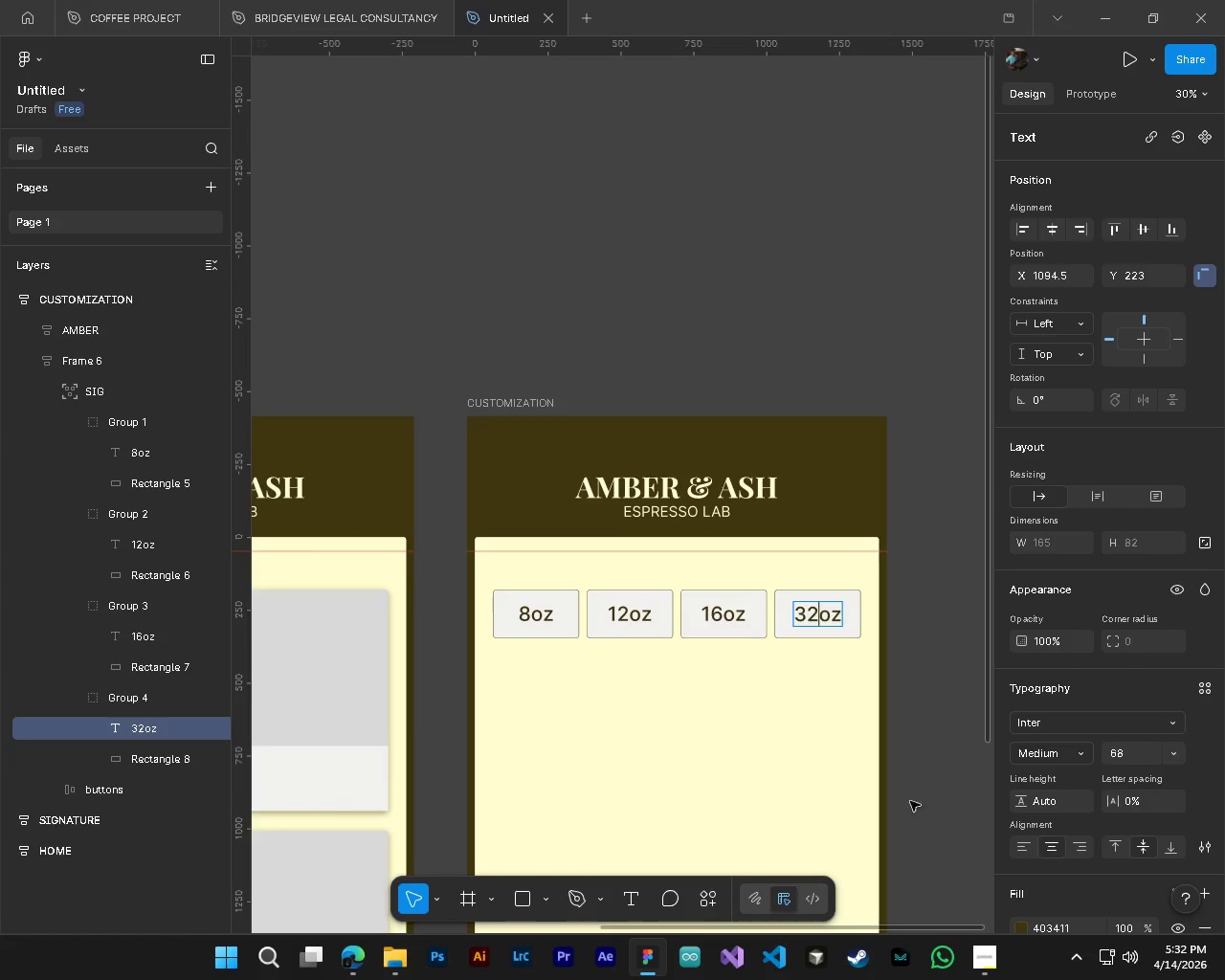 
left_click([945, 777])
 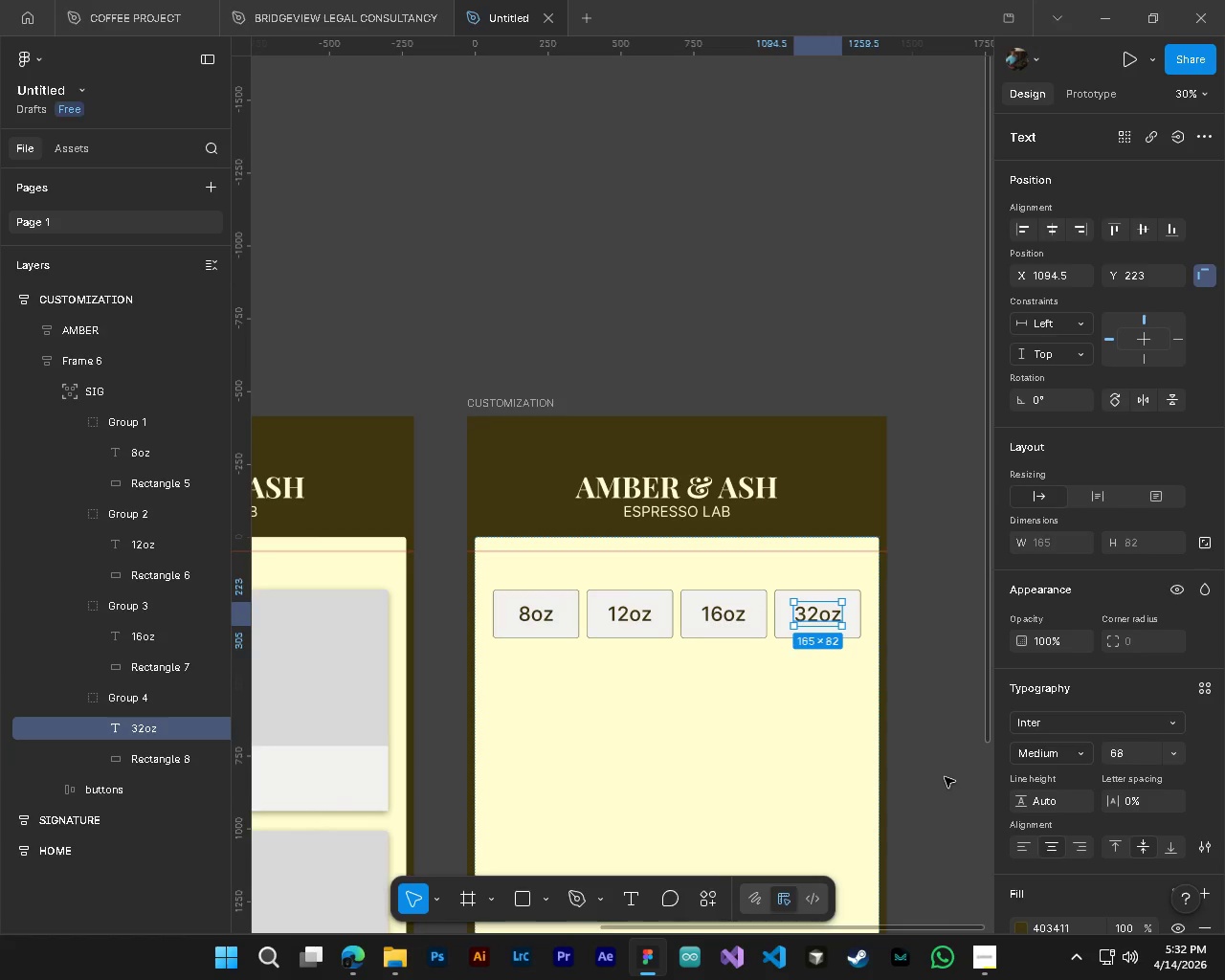 
key(Control+ControlLeft)
 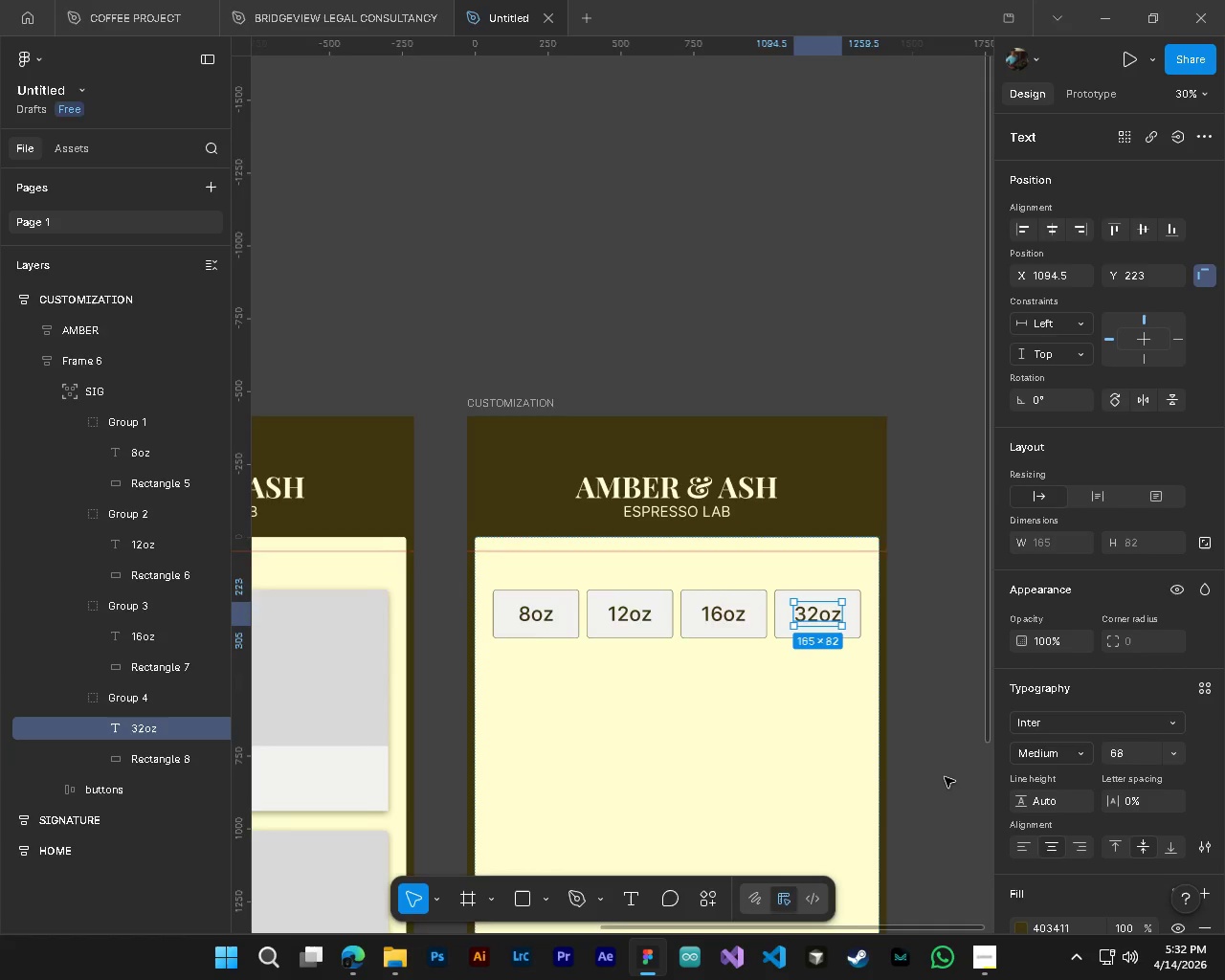 
key(Alt+Control+AltLeft)
 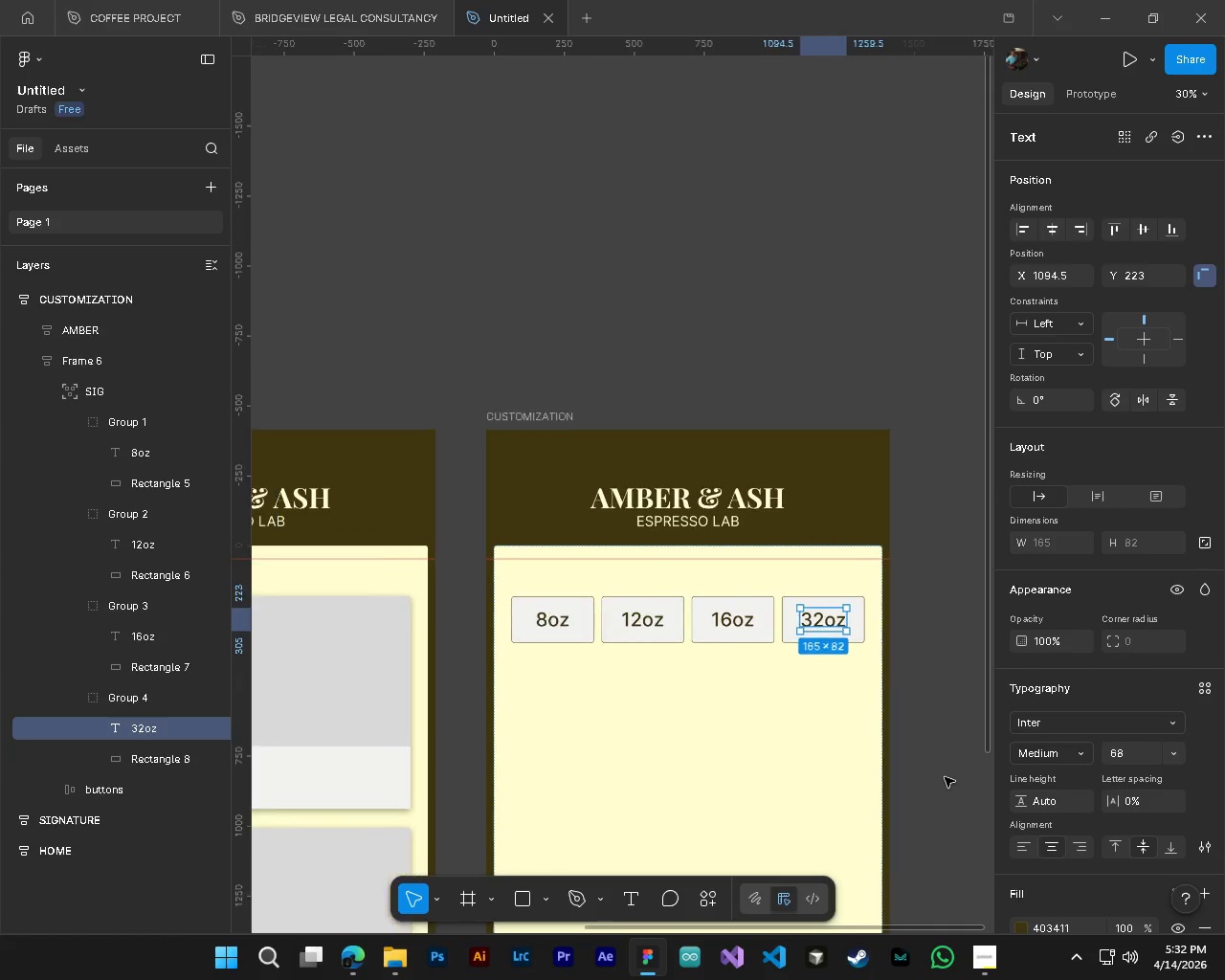 
left_click([945, 777])
 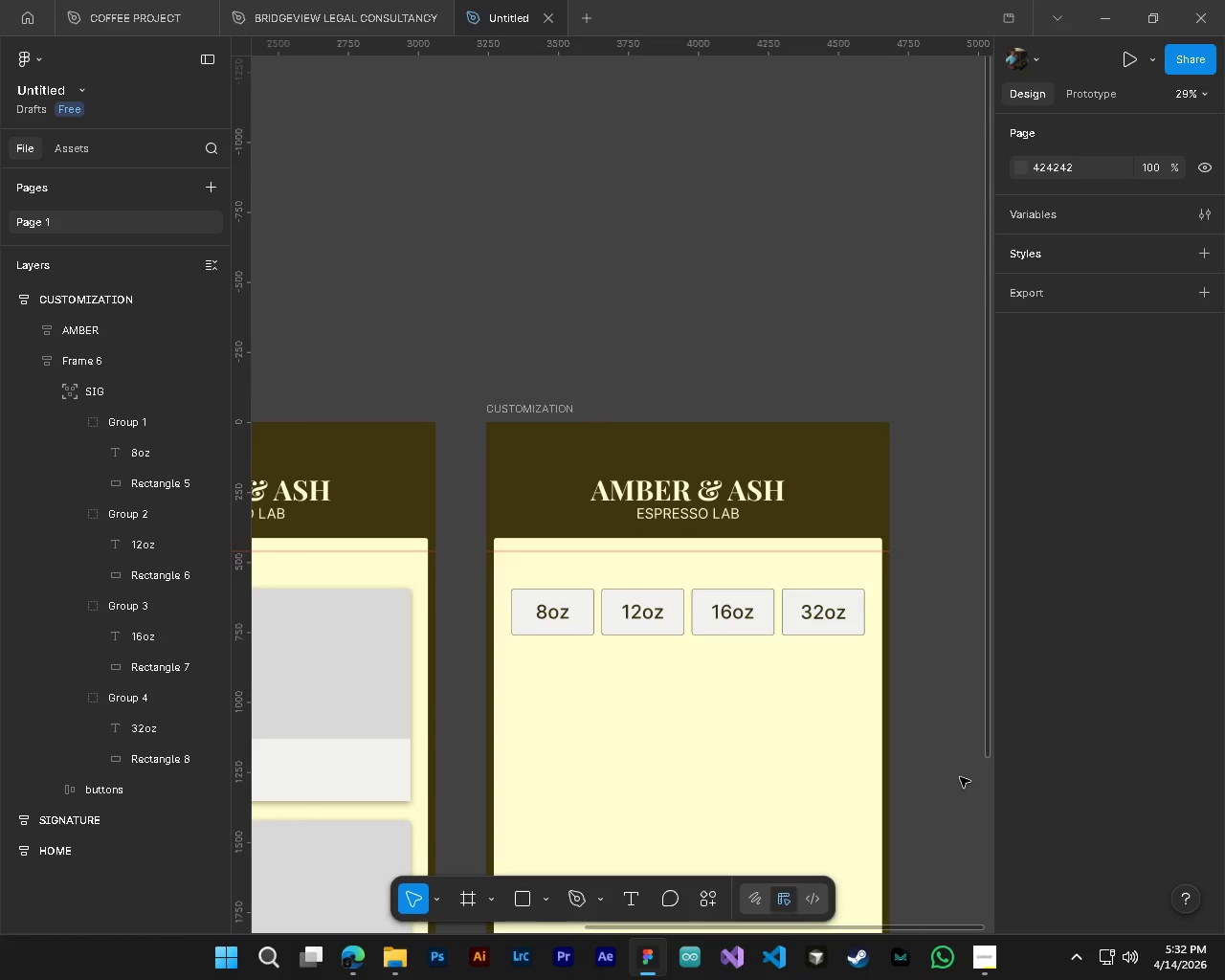 
scroll: coordinate [960, 777], scroll_direction: down, amount: 7.0
 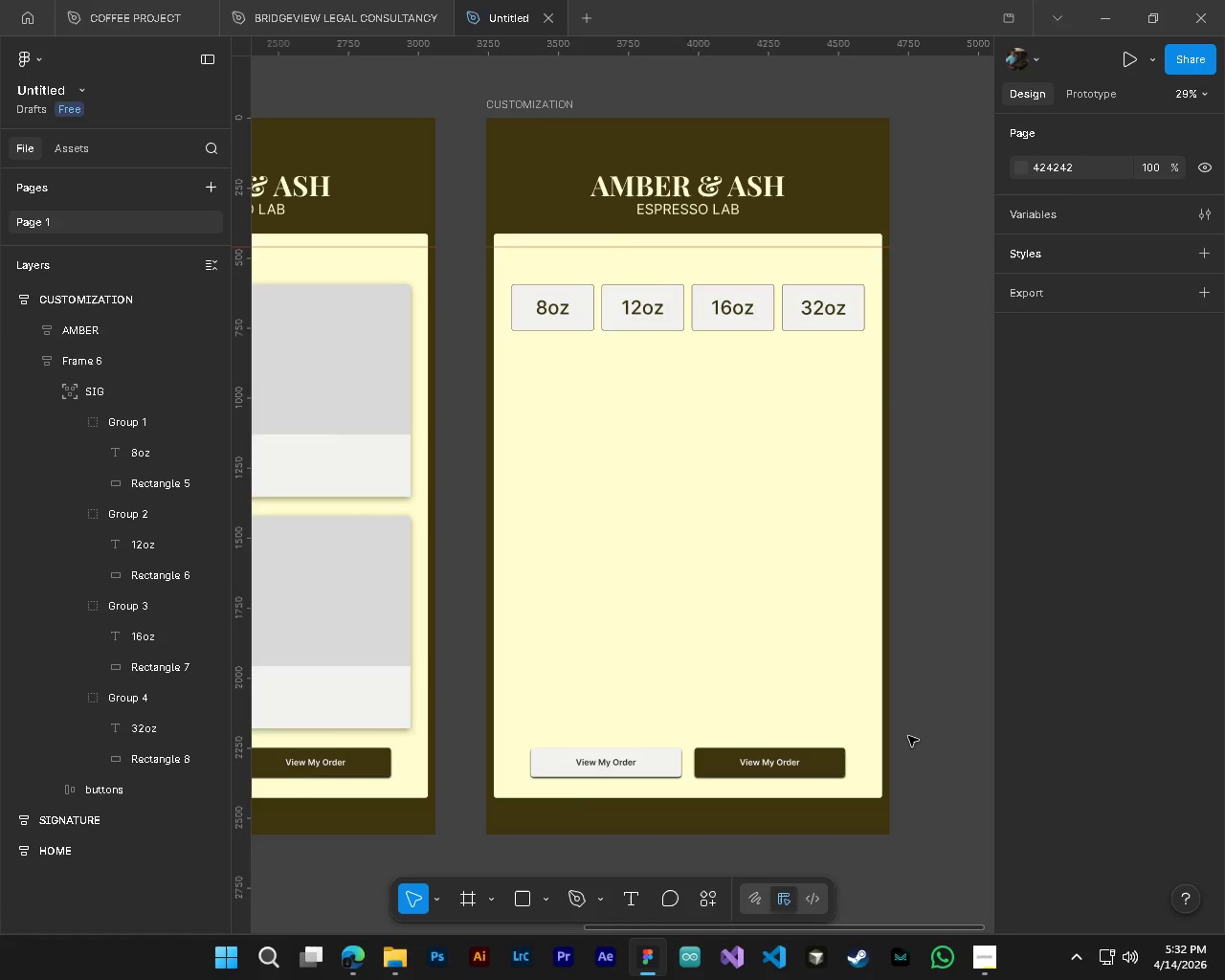 
hold_key(key=AltLeft, duration=0.8)
hold_key(key=ControlLeft, duration=0.8)
scroll: coordinate [908, 736], scroll_direction: down, amount: 4.0
 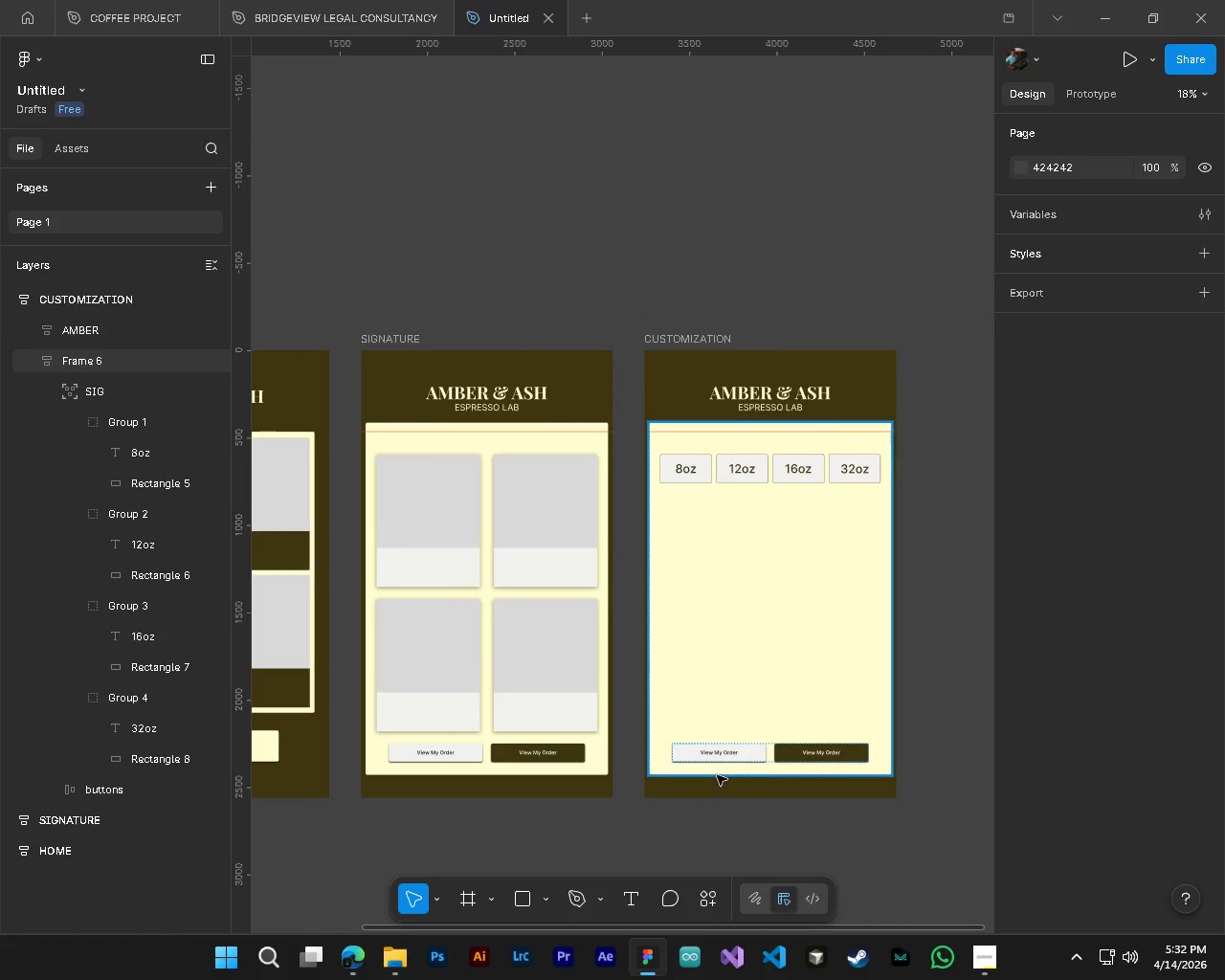 
key(Alt+AltLeft)
 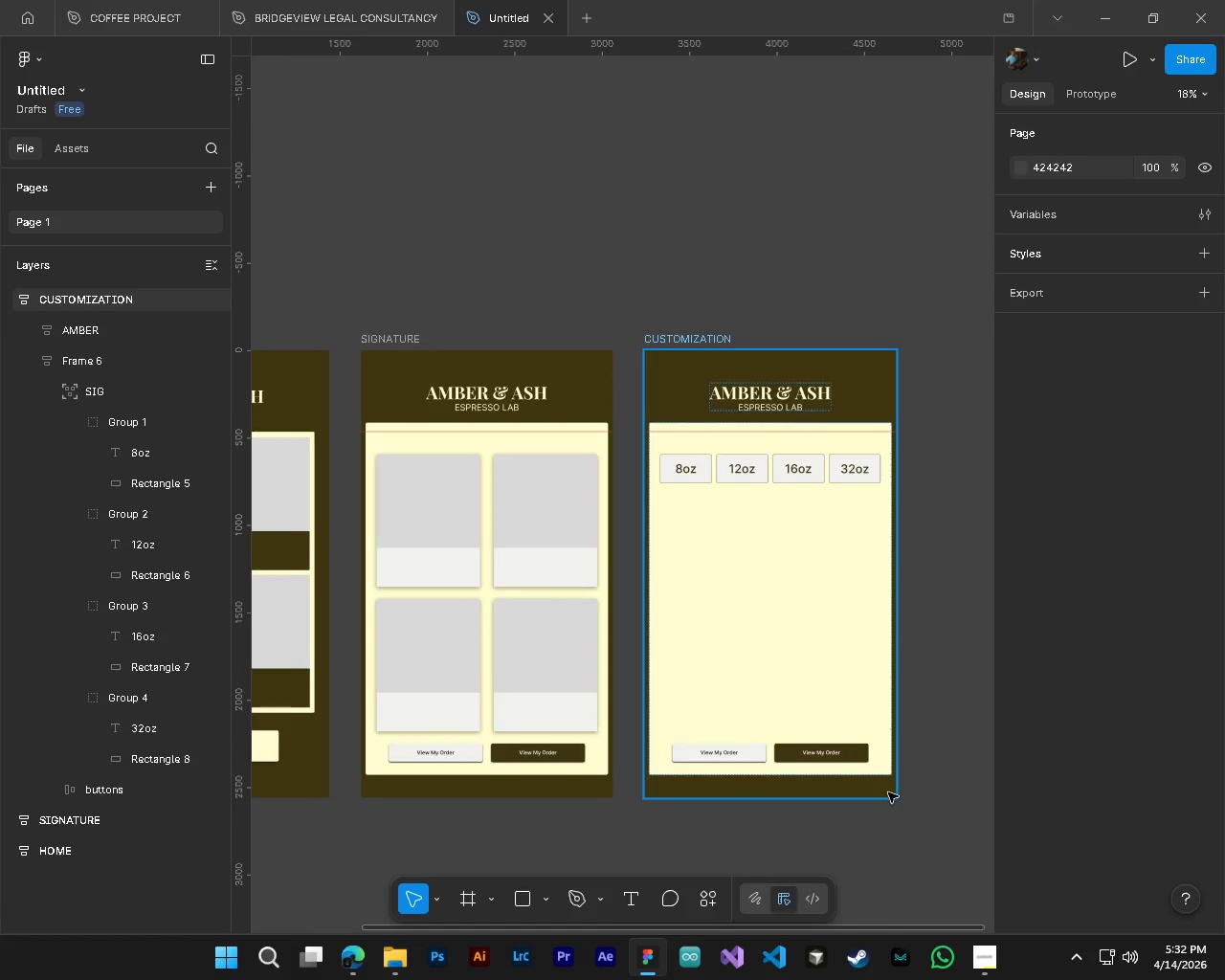 
key(Alt+Control+ControlLeft)
 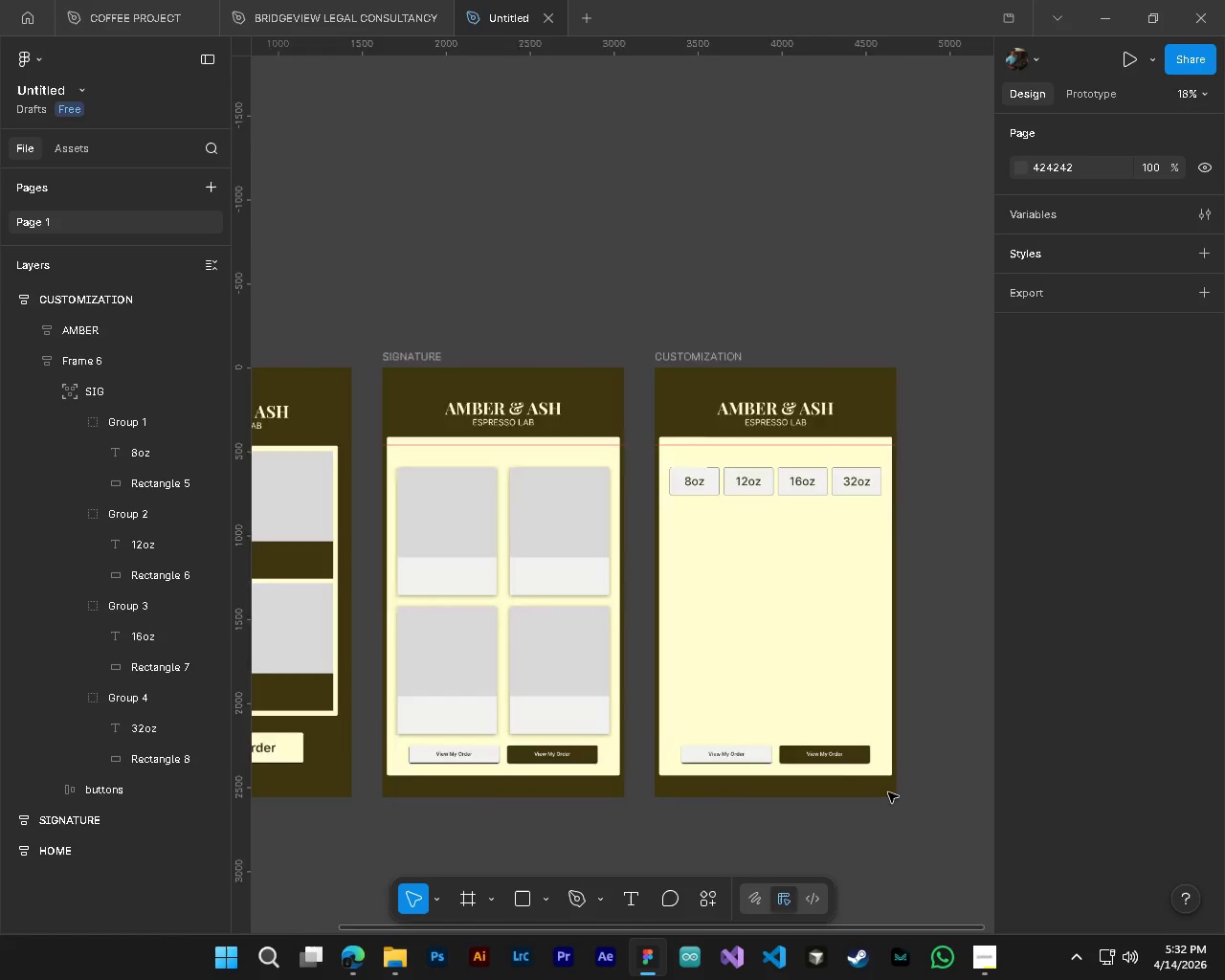 
hold_key(key=ShiftLeft, duration=1.34)
 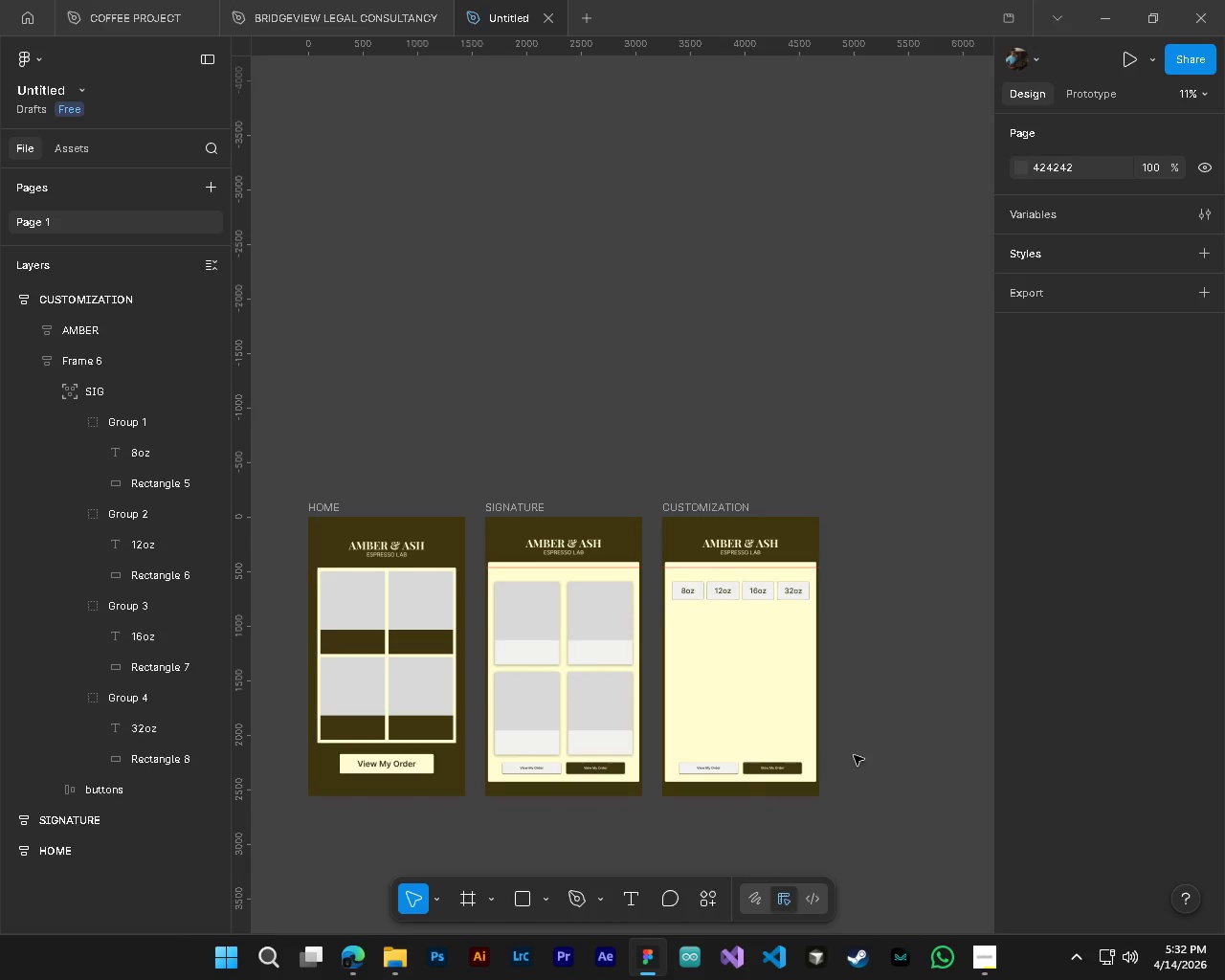 
scroll: coordinate [939, 802], scroll_direction: down, amount: 7.0
 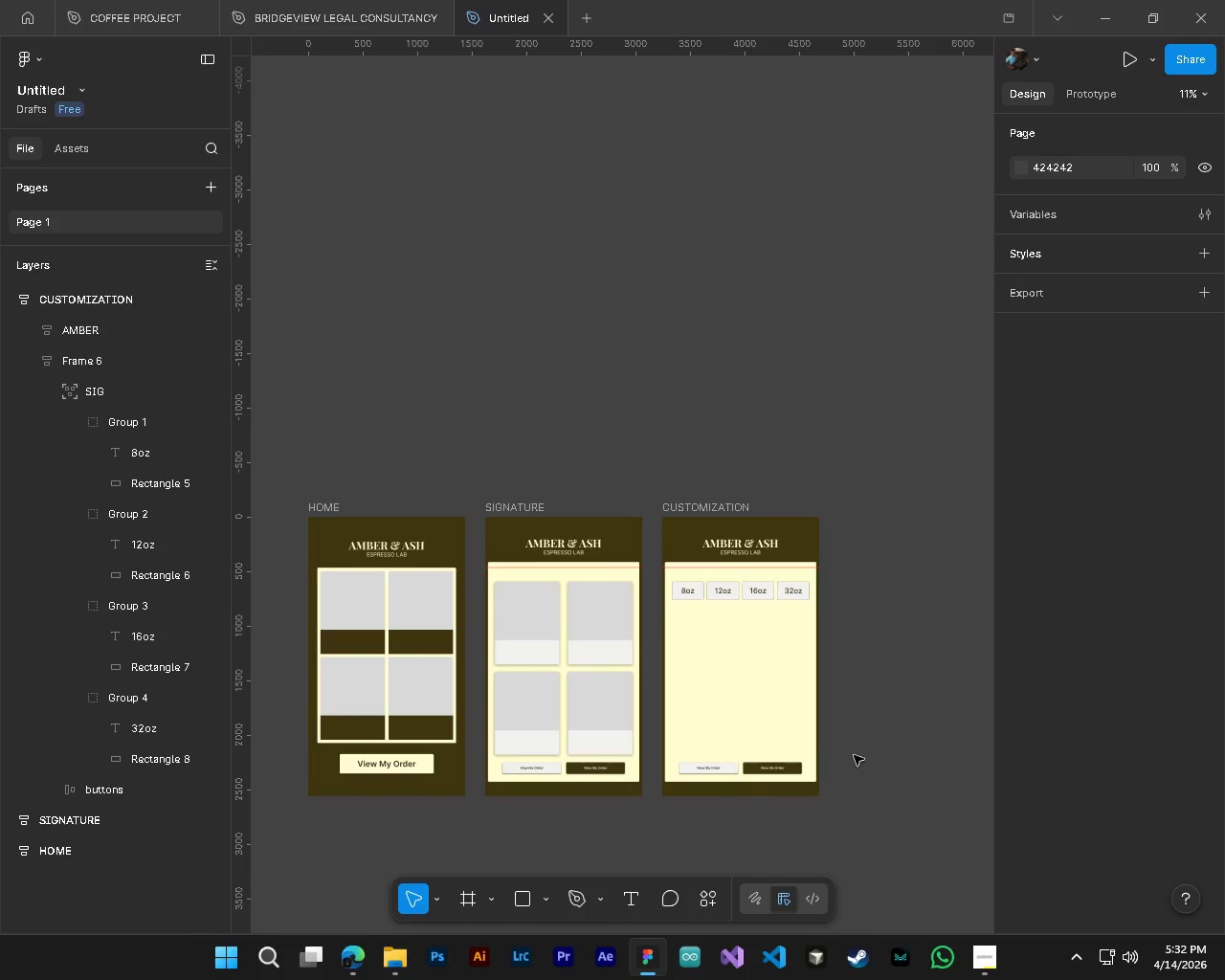 
hold_key(key=ControlLeft, duration=3.56)
hold_key(key=AltLeft, duration=1.51)
hold_key(key=AltLeft, duration=1.52)
scroll: coordinate [534, 583], scroll_direction: up, amount: 8.0
 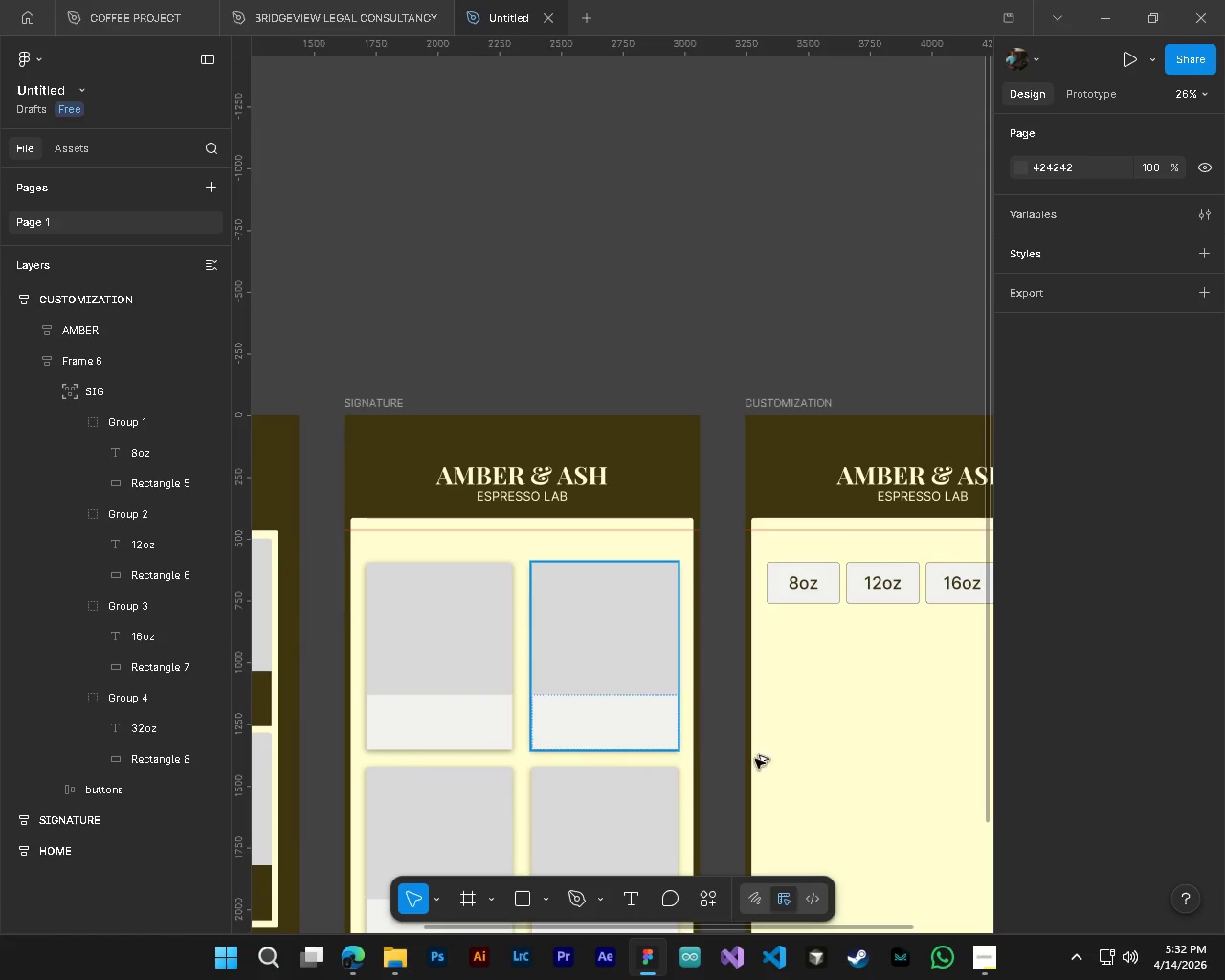 
hold_key(key=AltLeft, duration=0.41)
hold_key(key=ShiftLeft, duration=0.77)
scroll: coordinate [917, 787], scroll_direction: down, amount: 16.0
 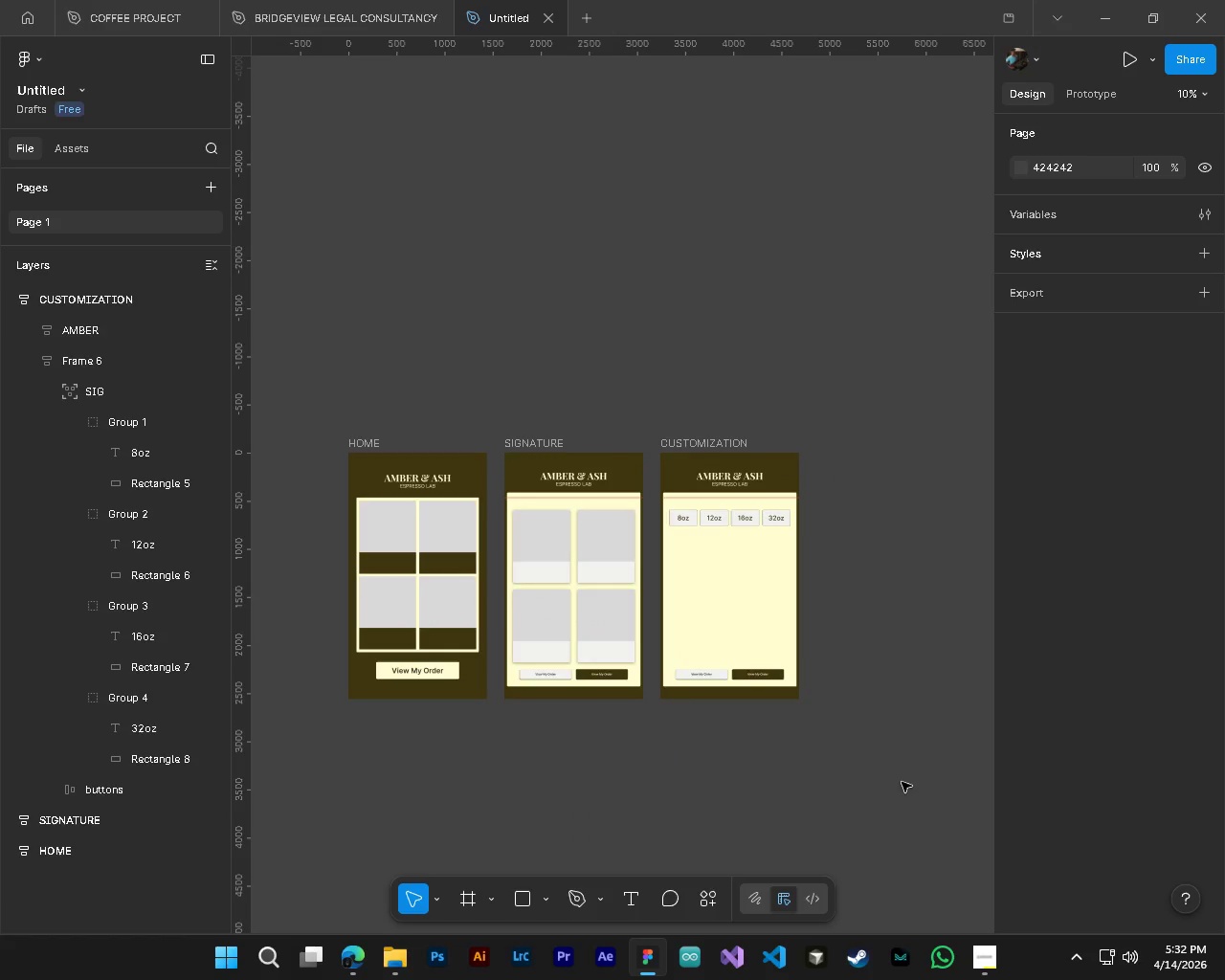 
wait(6.02)
 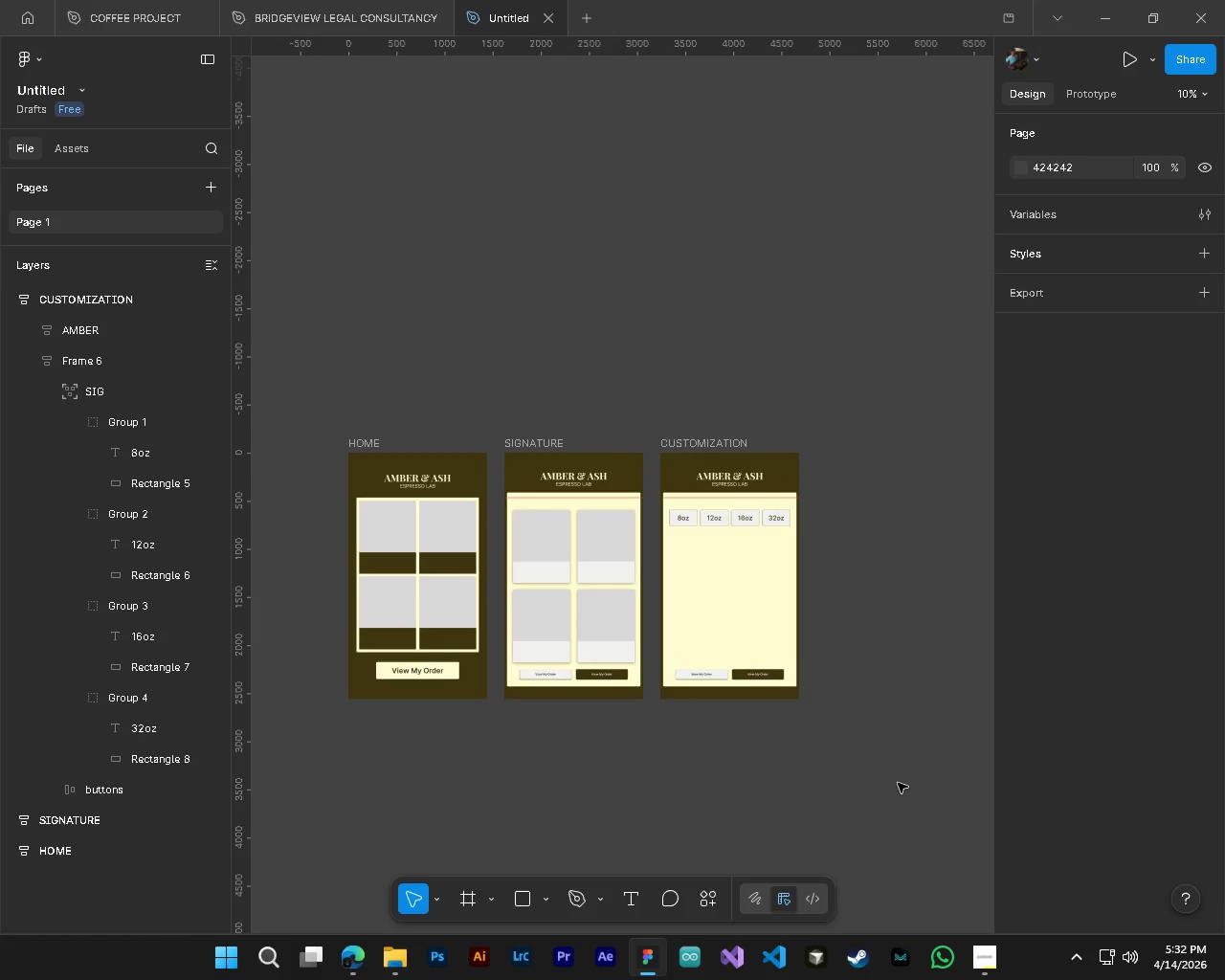 
hold_key(key=ShiftLeft, duration=1.47)
scroll: coordinate [703, 583], scroll_direction: down, amount: 5.0
 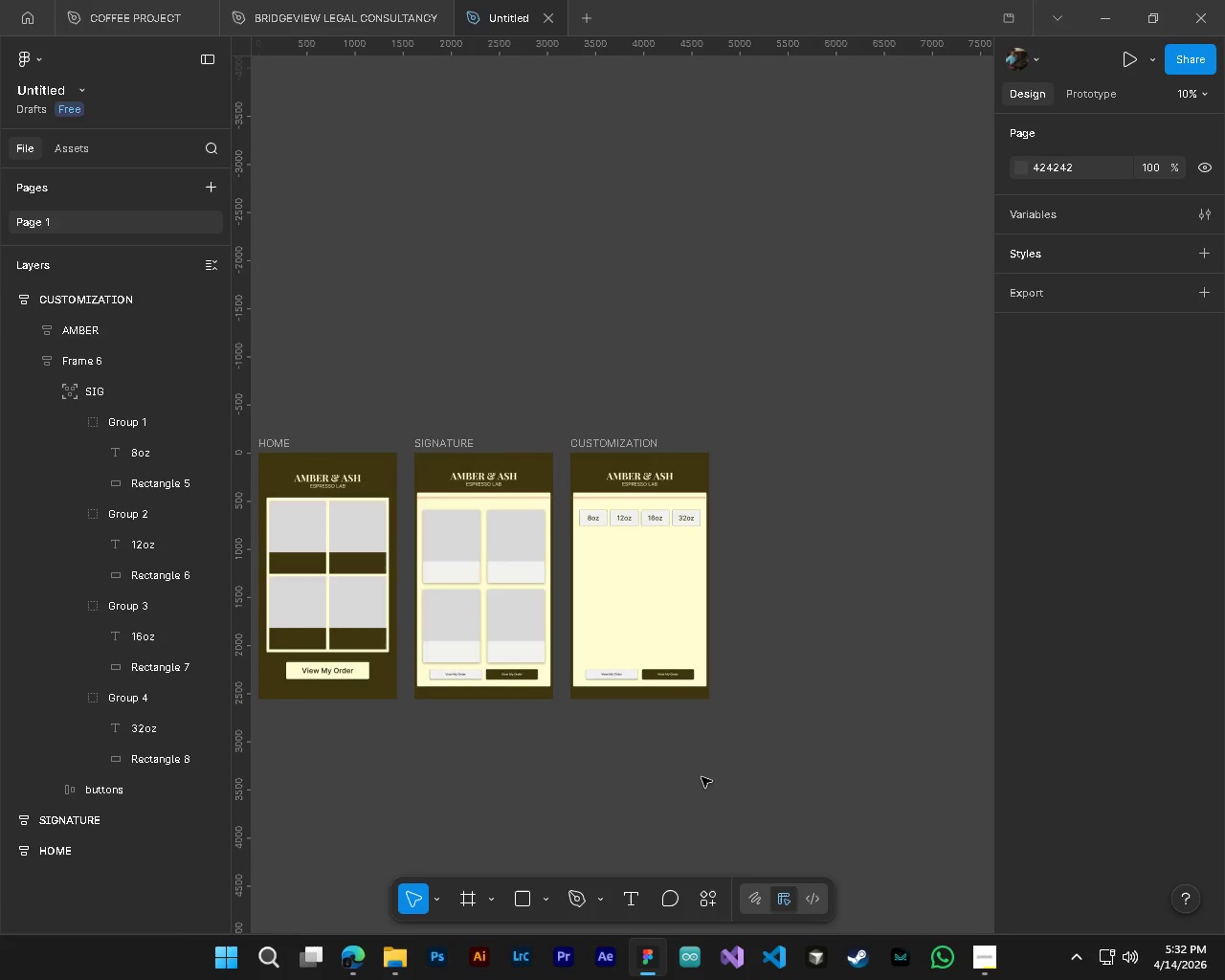 
hold_key(key=ControlLeft, duration=0.92)
hold_key(key=AltLeft, duration=0.8)
scroll: coordinate [668, 618], scroll_direction: up, amount: 8.0
 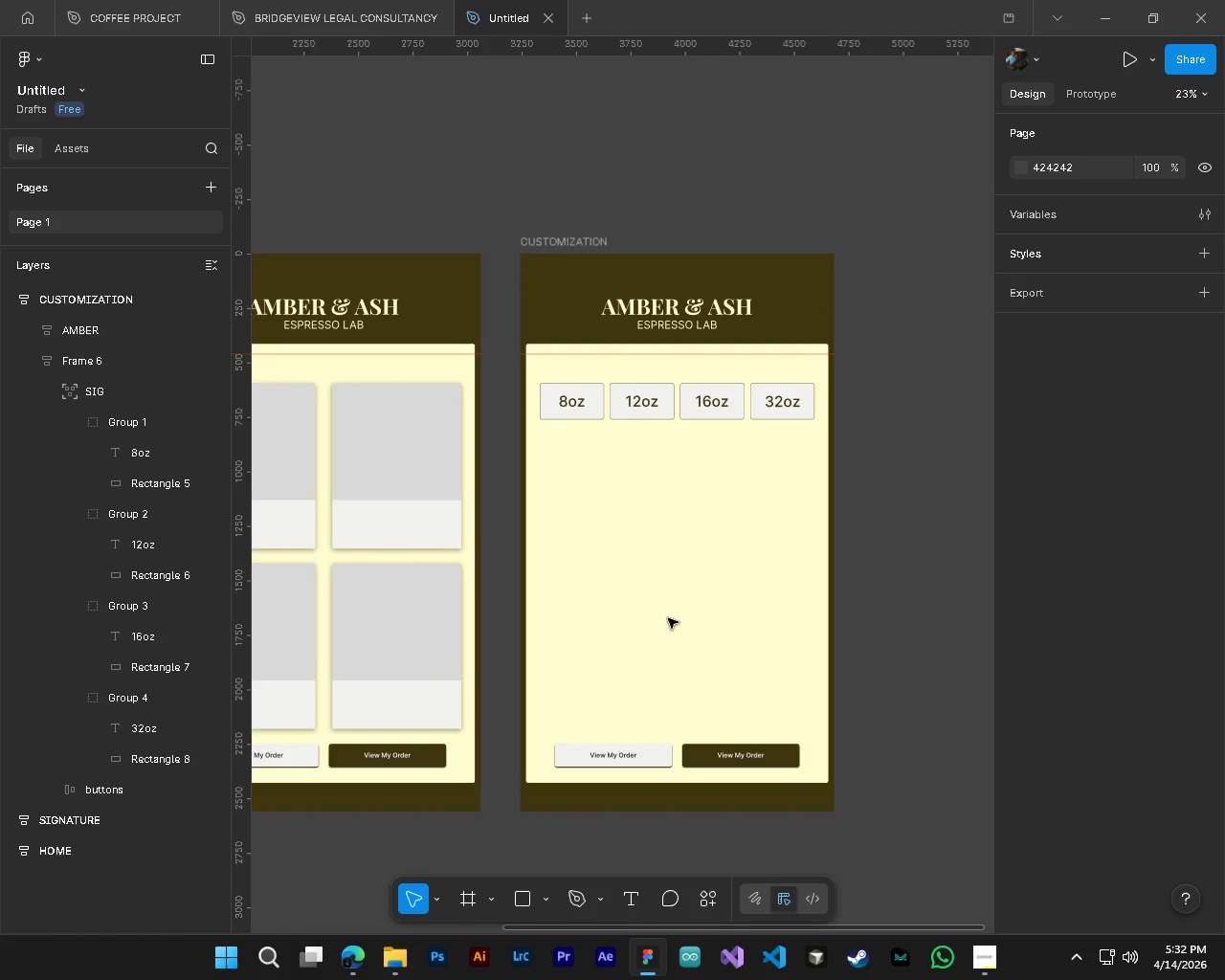 
hold_key(key=ShiftLeft, duration=1.14)
 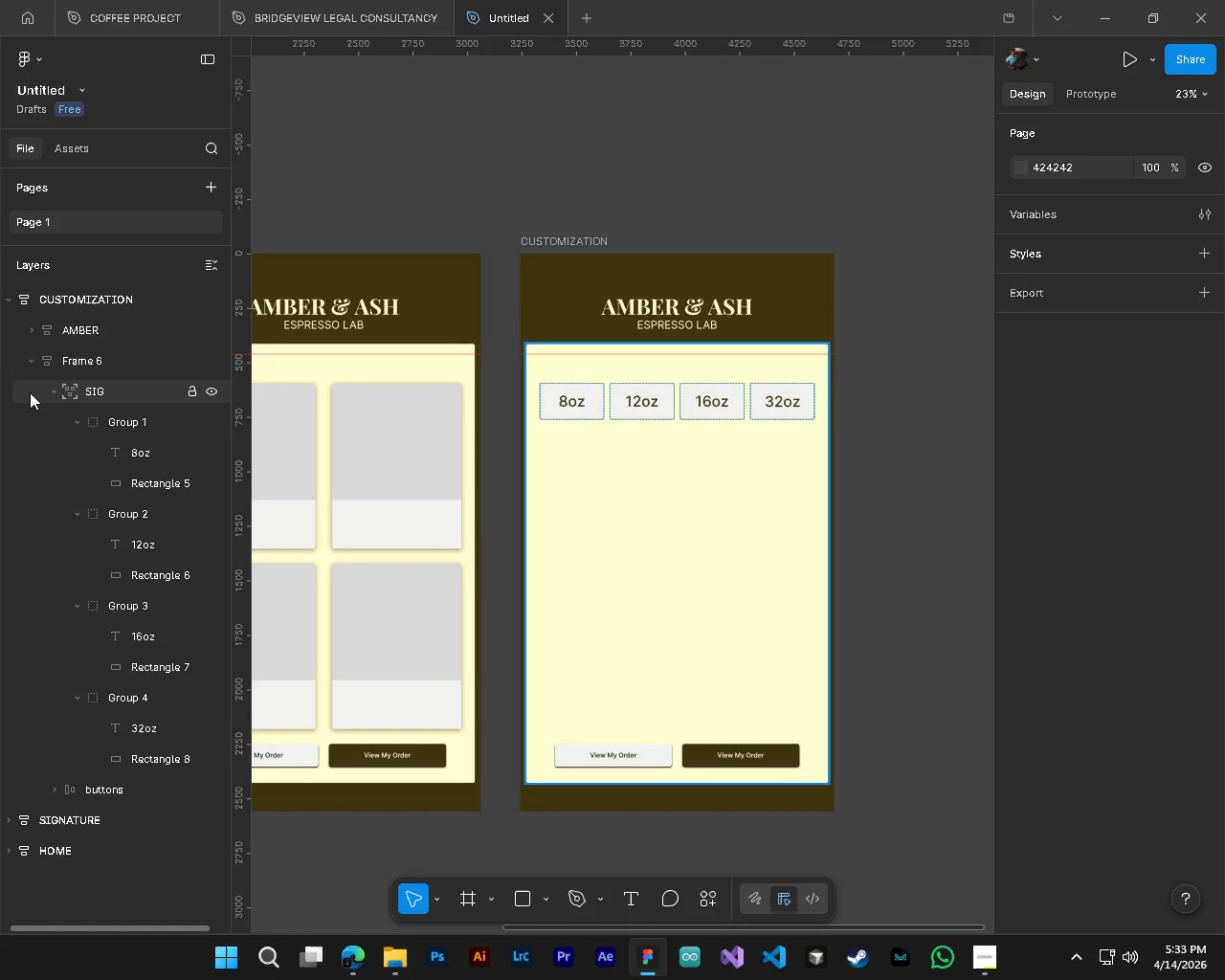 
left_click([53, 389])
 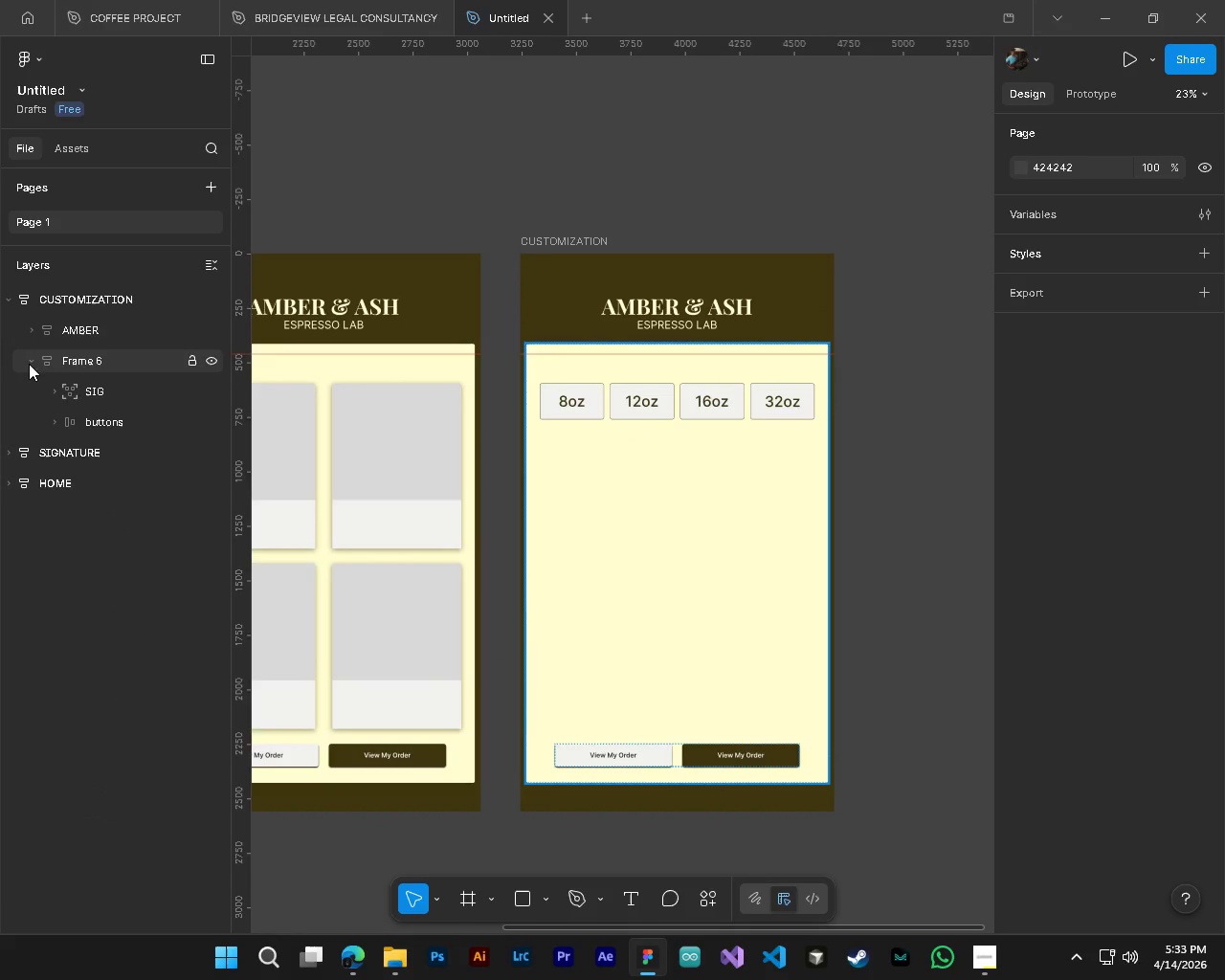 
left_click([24, 368])
 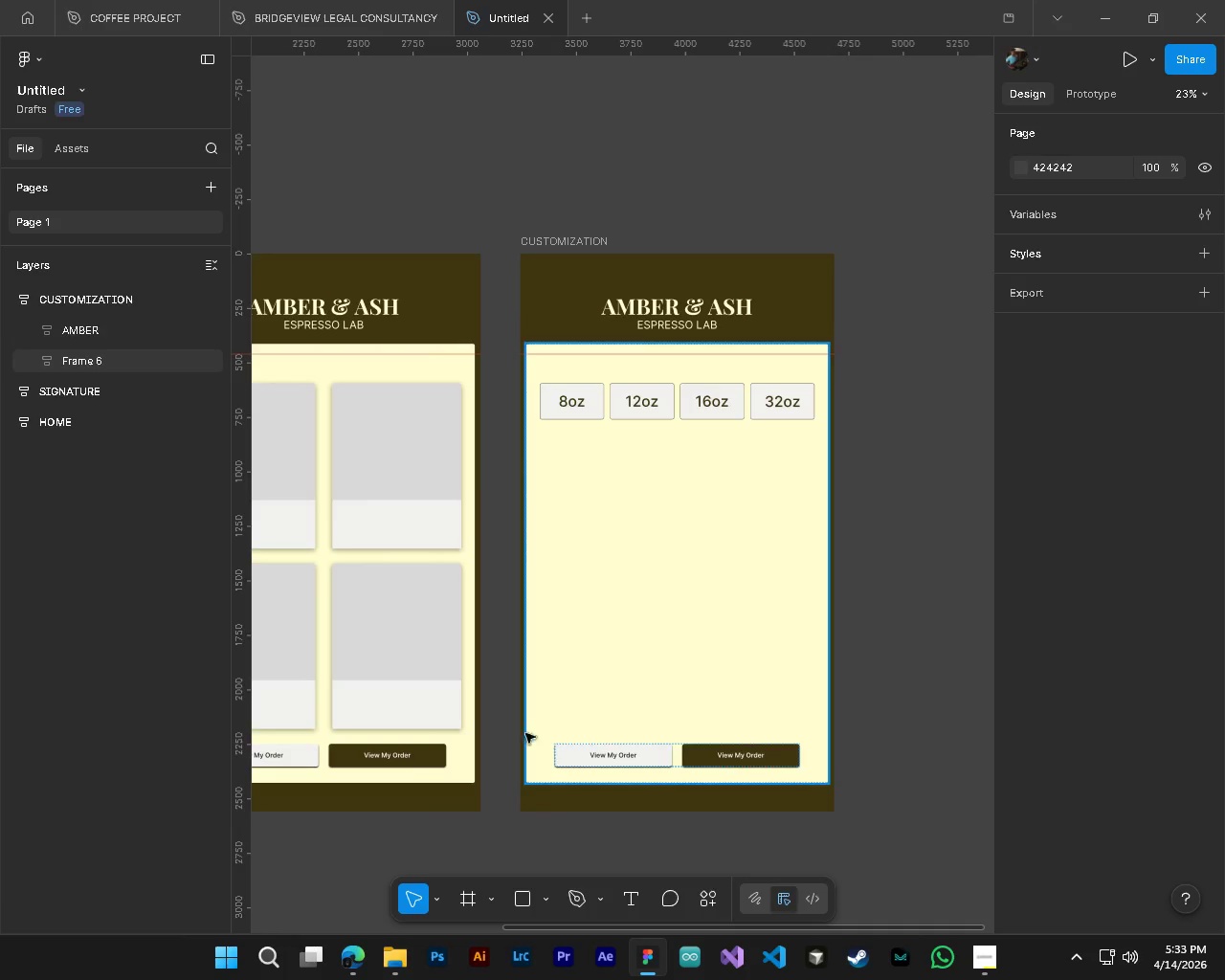 
left_click([524, 902])
 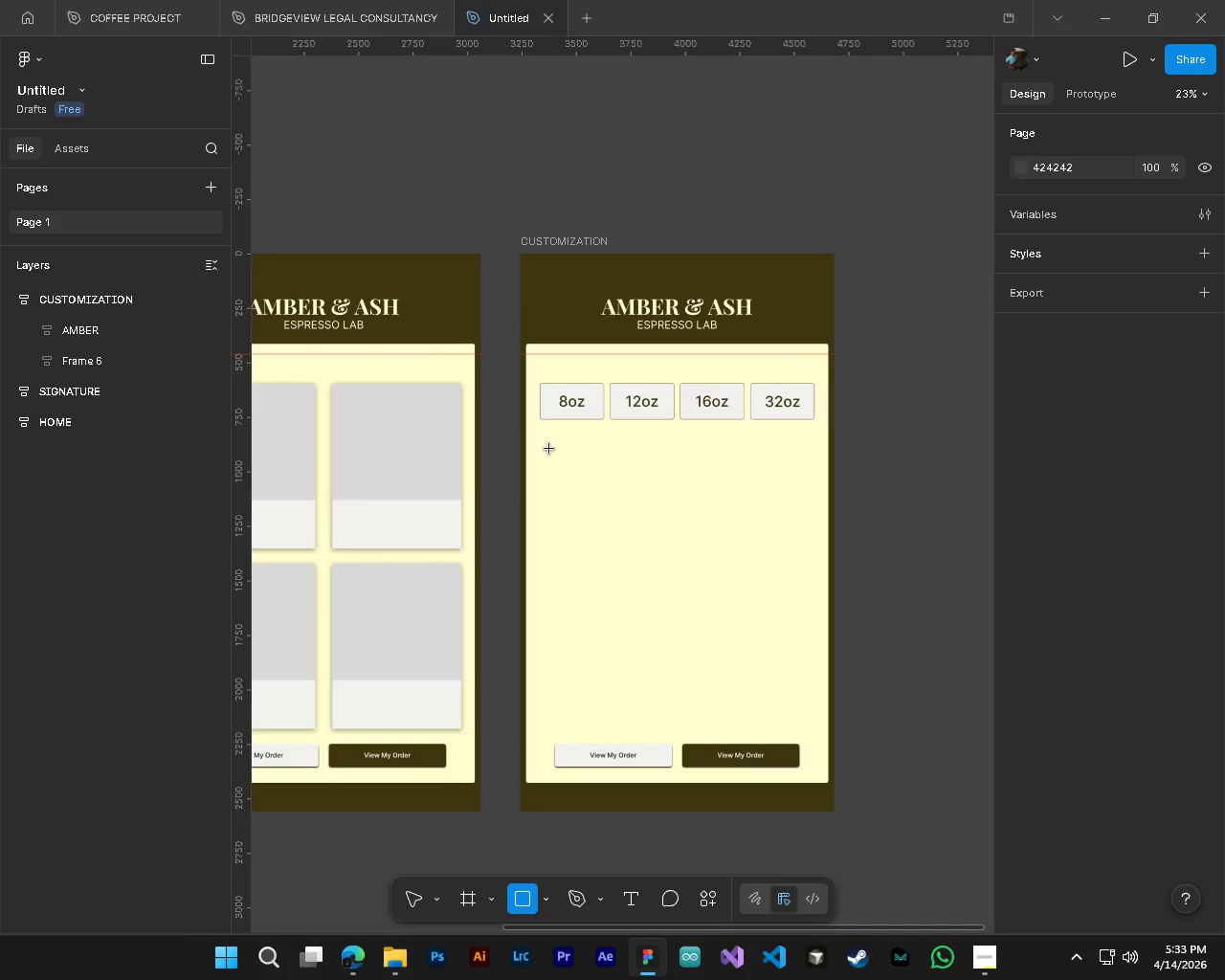 
left_click_drag(start_coordinate=[548, 448], to_coordinate=[713, 601])
 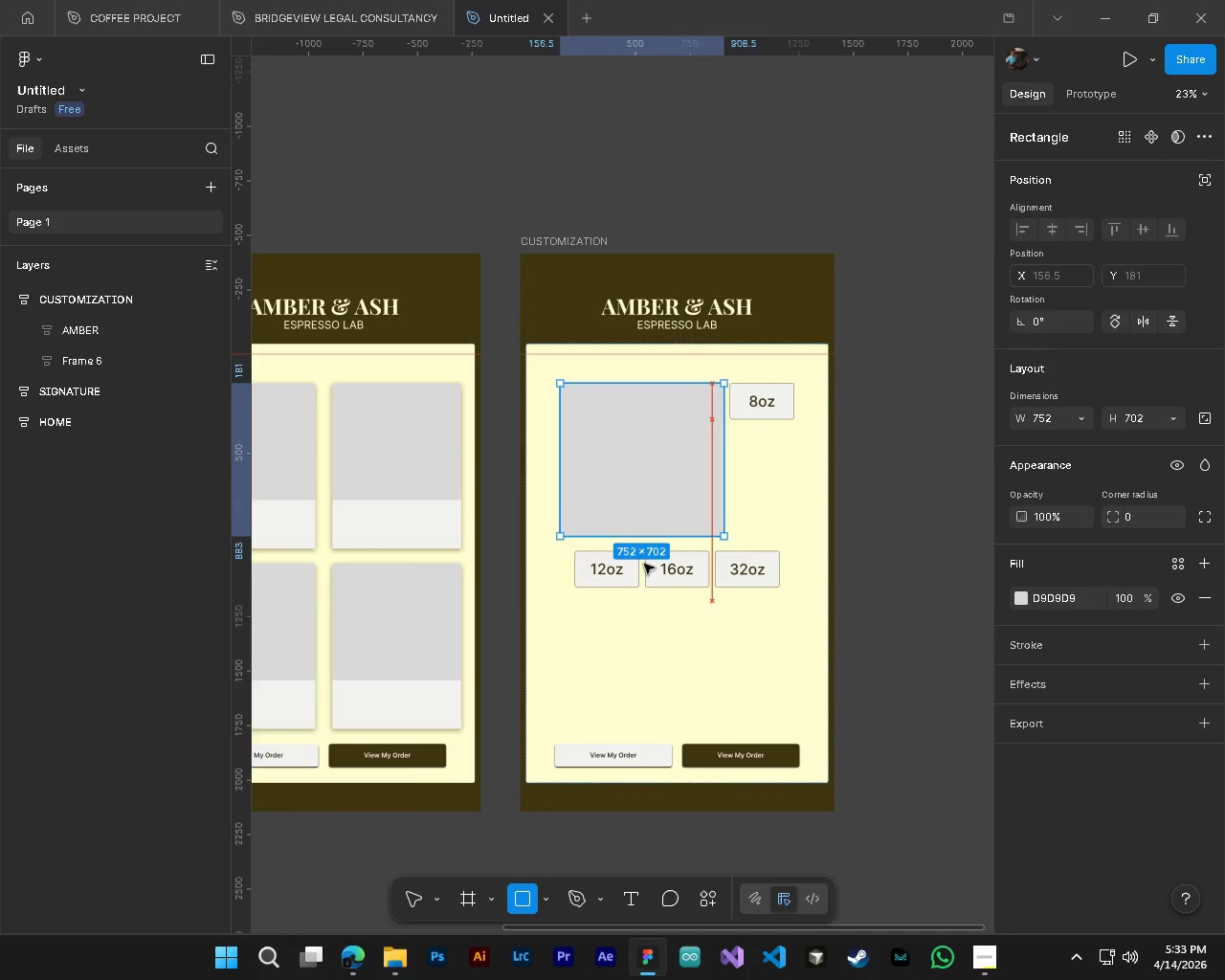 
key(Control+Z)
 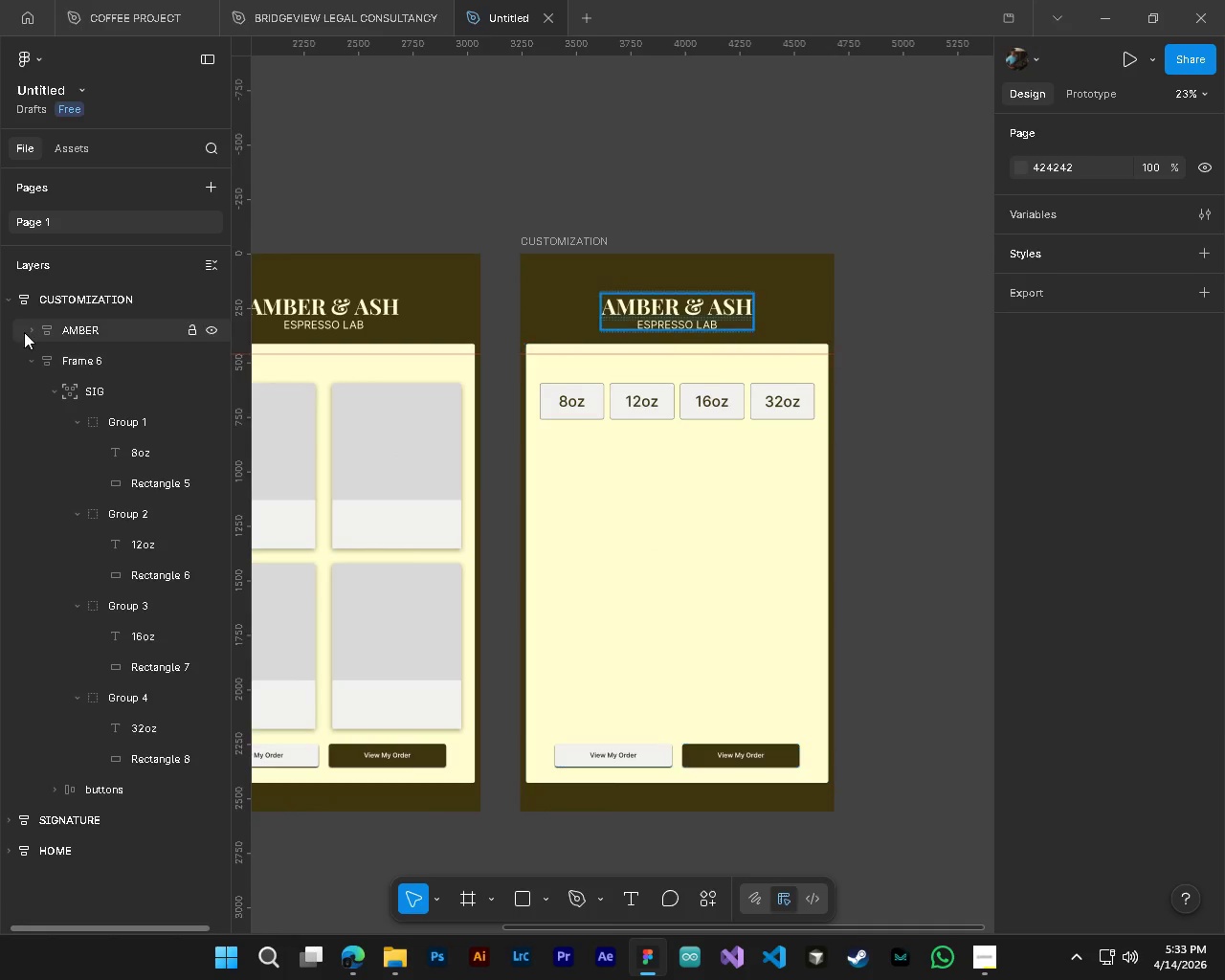 
left_click([33, 364])
 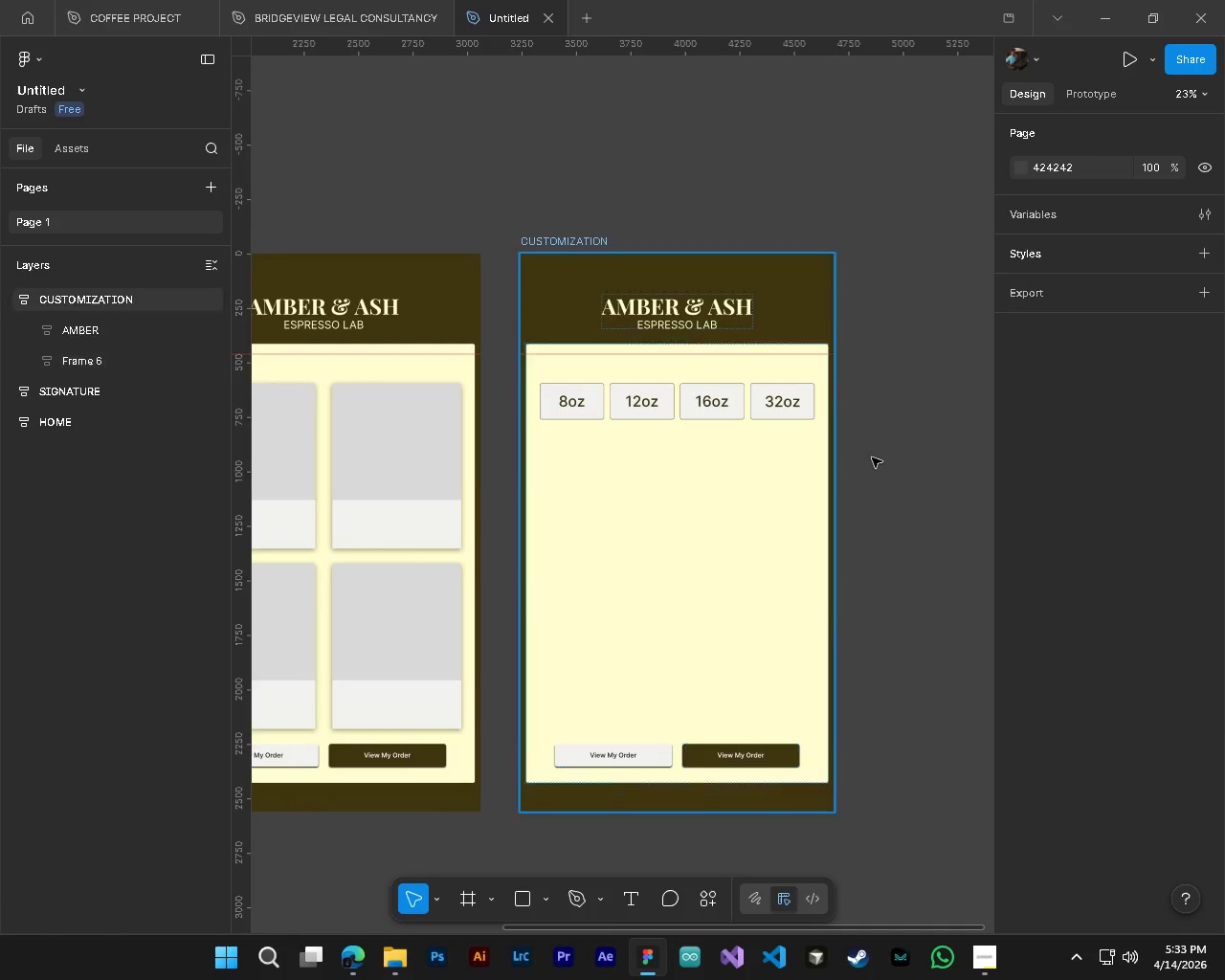 
left_click([875, 457])
 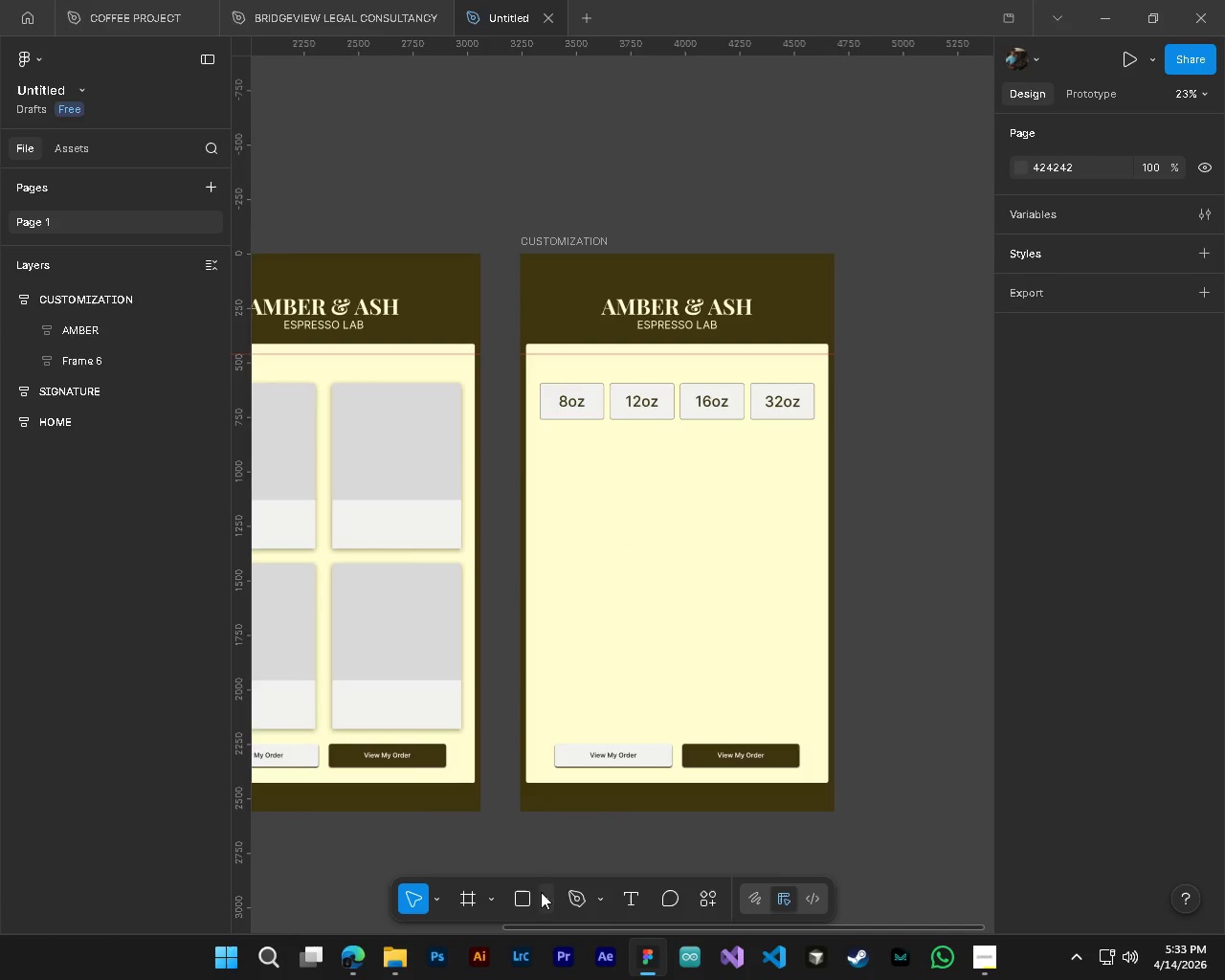 
left_click([527, 901])
 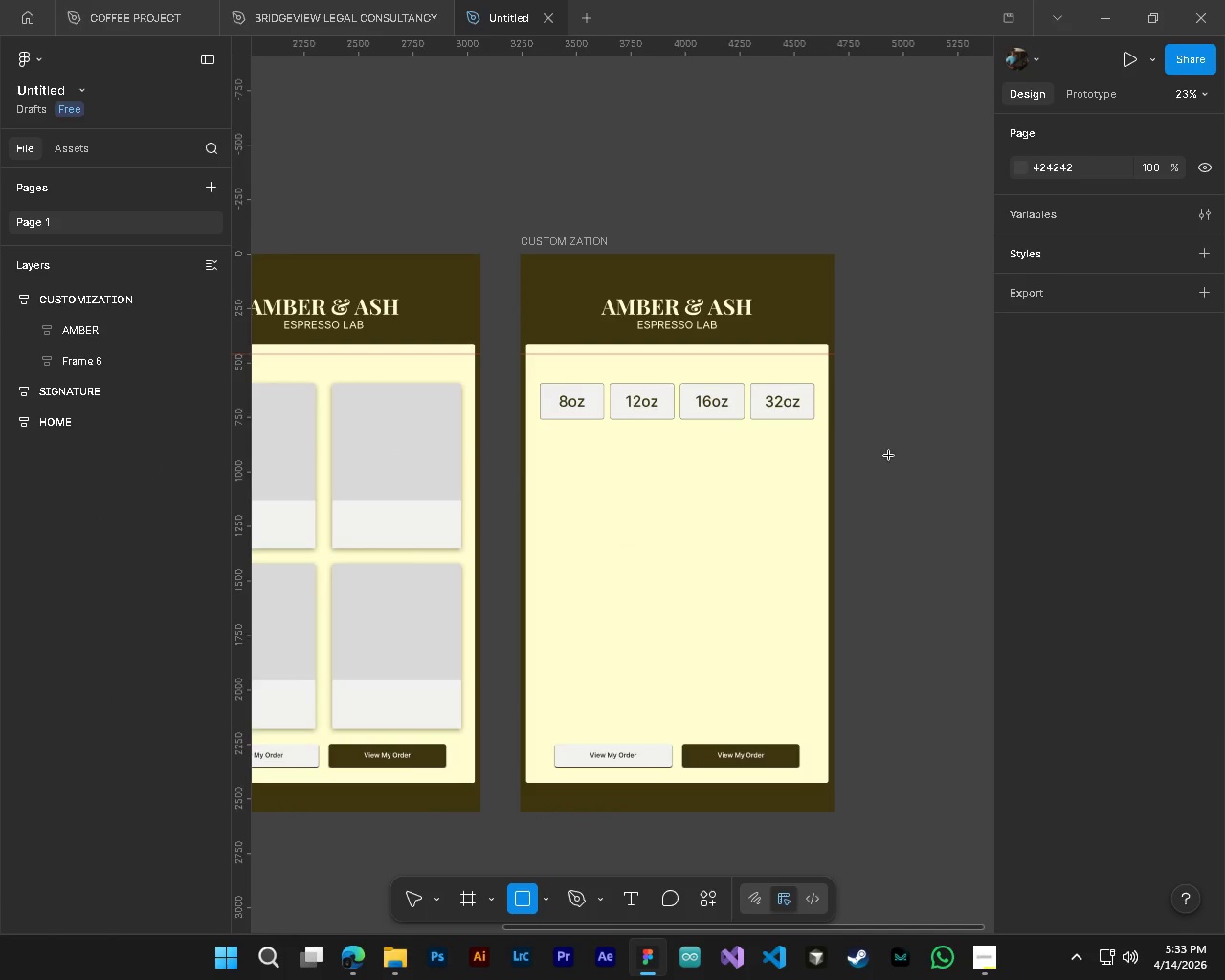 
left_click_drag(start_coordinate=[876, 450], to_coordinate=[924, 605])
 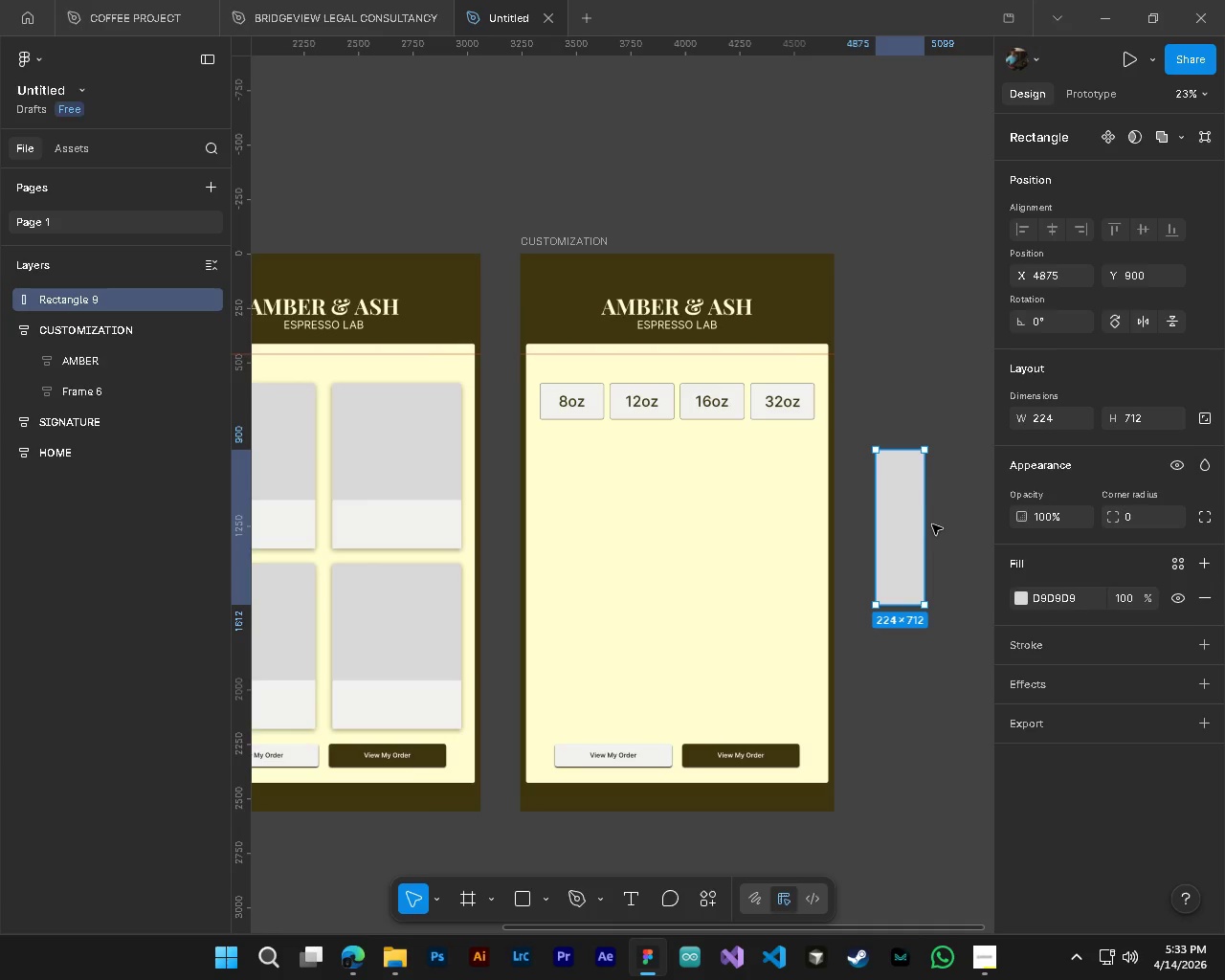 
left_click_drag(start_coordinate=[896, 548], to_coordinate=[847, 591])
 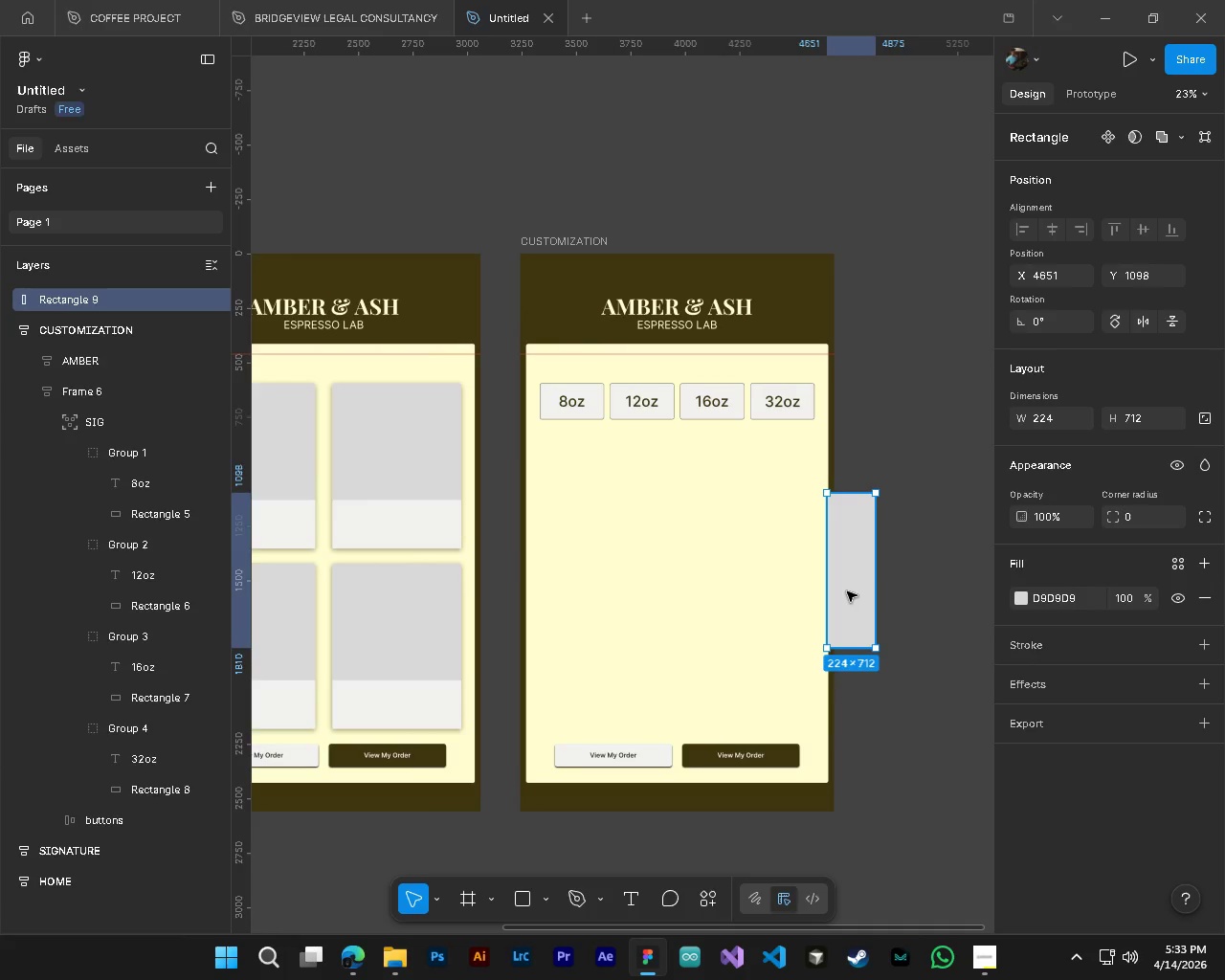 
left_click_drag(start_coordinate=[847, 591], to_coordinate=[839, 591])
 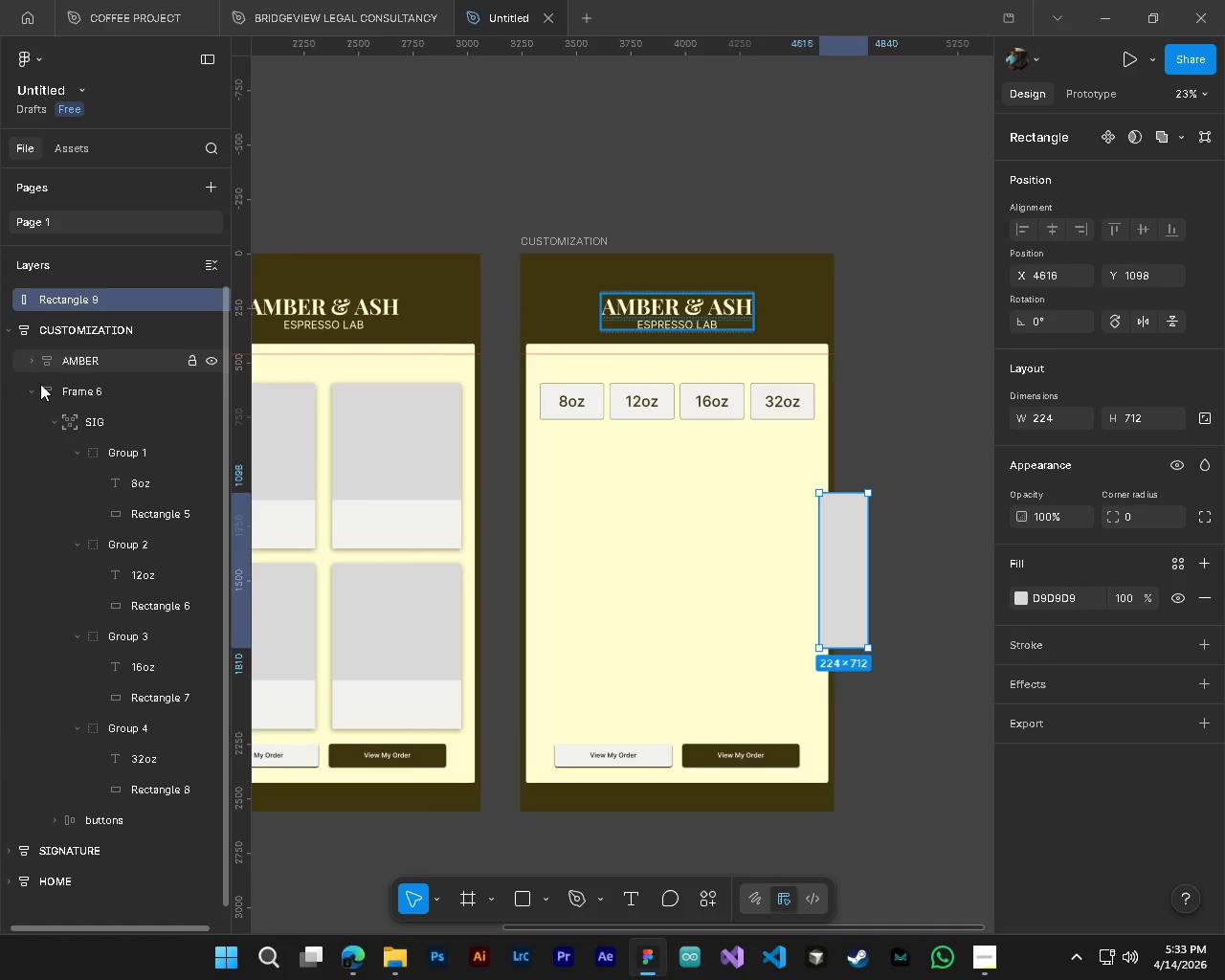 
left_click([33, 387])
 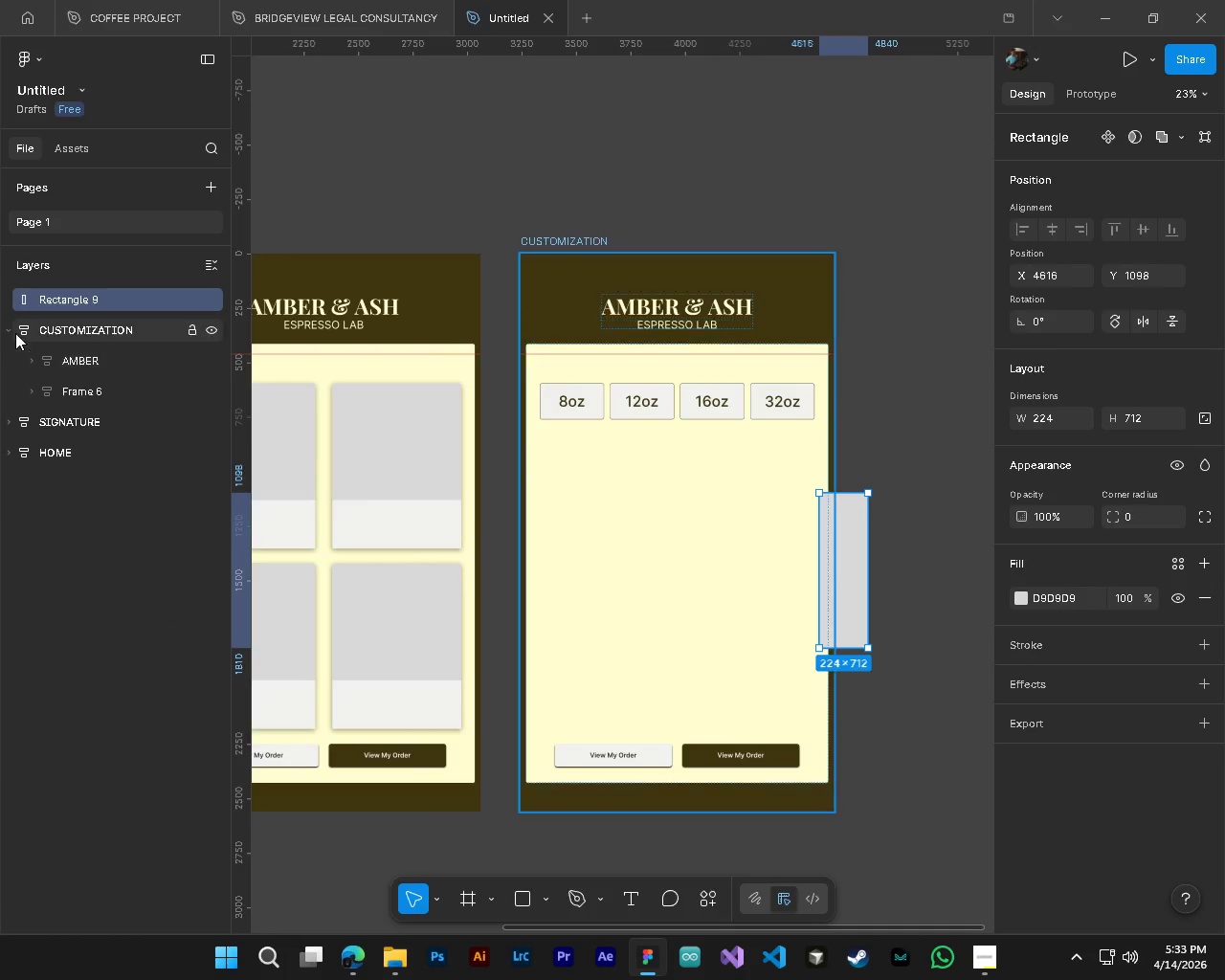 
left_click([12, 329])
 